 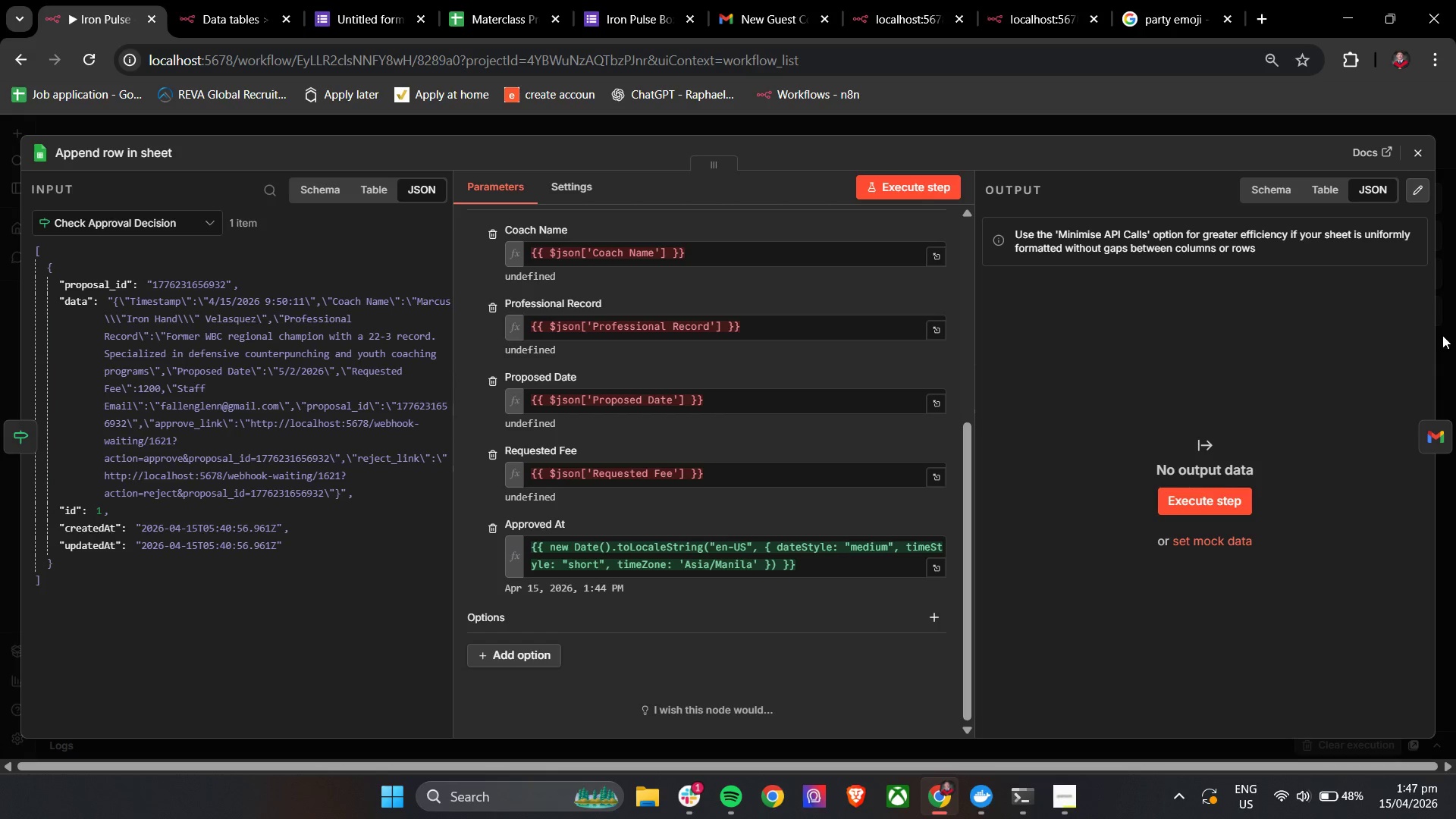 
left_click([1420, 152])
 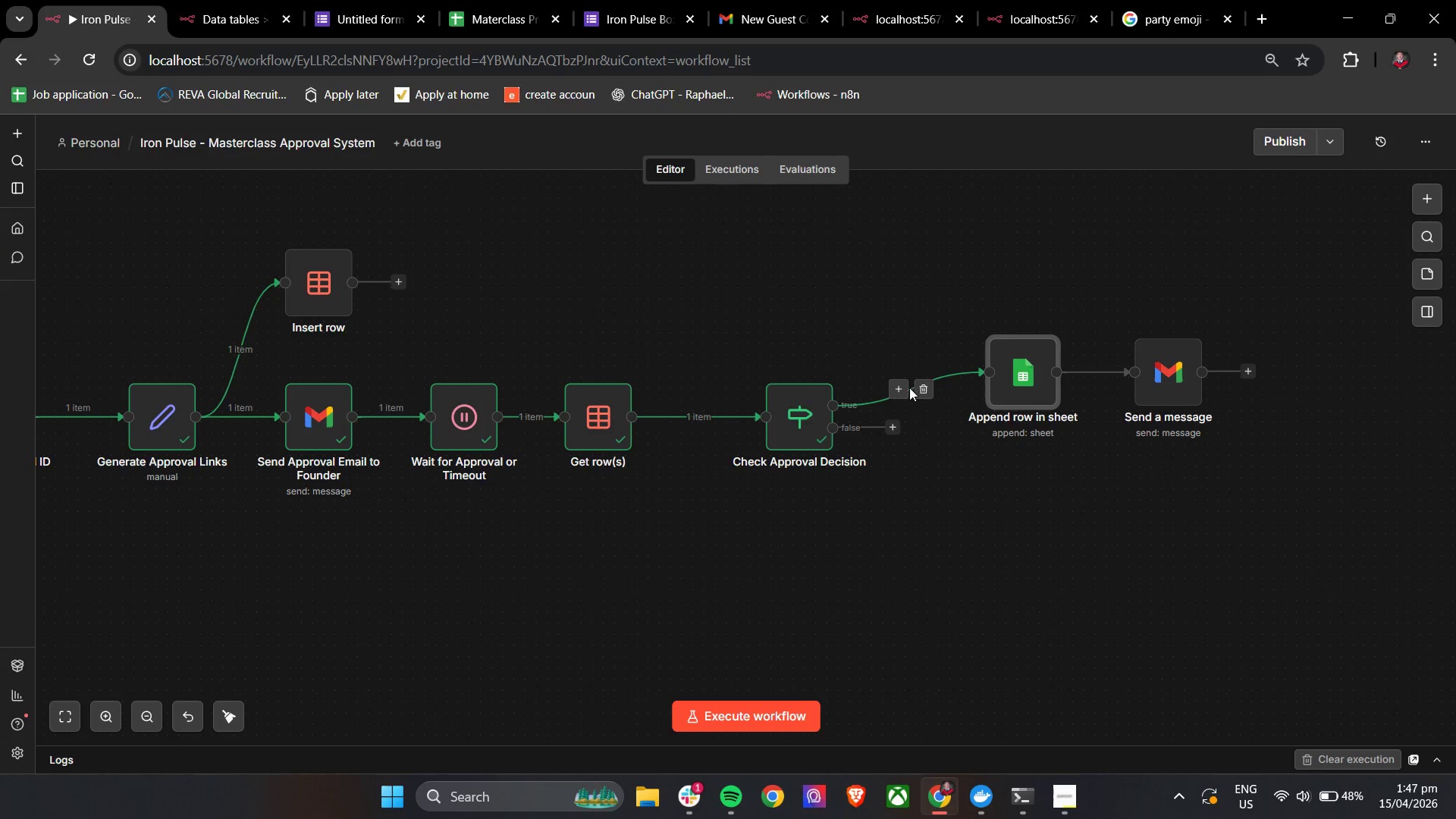 
left_click([899, 392])
 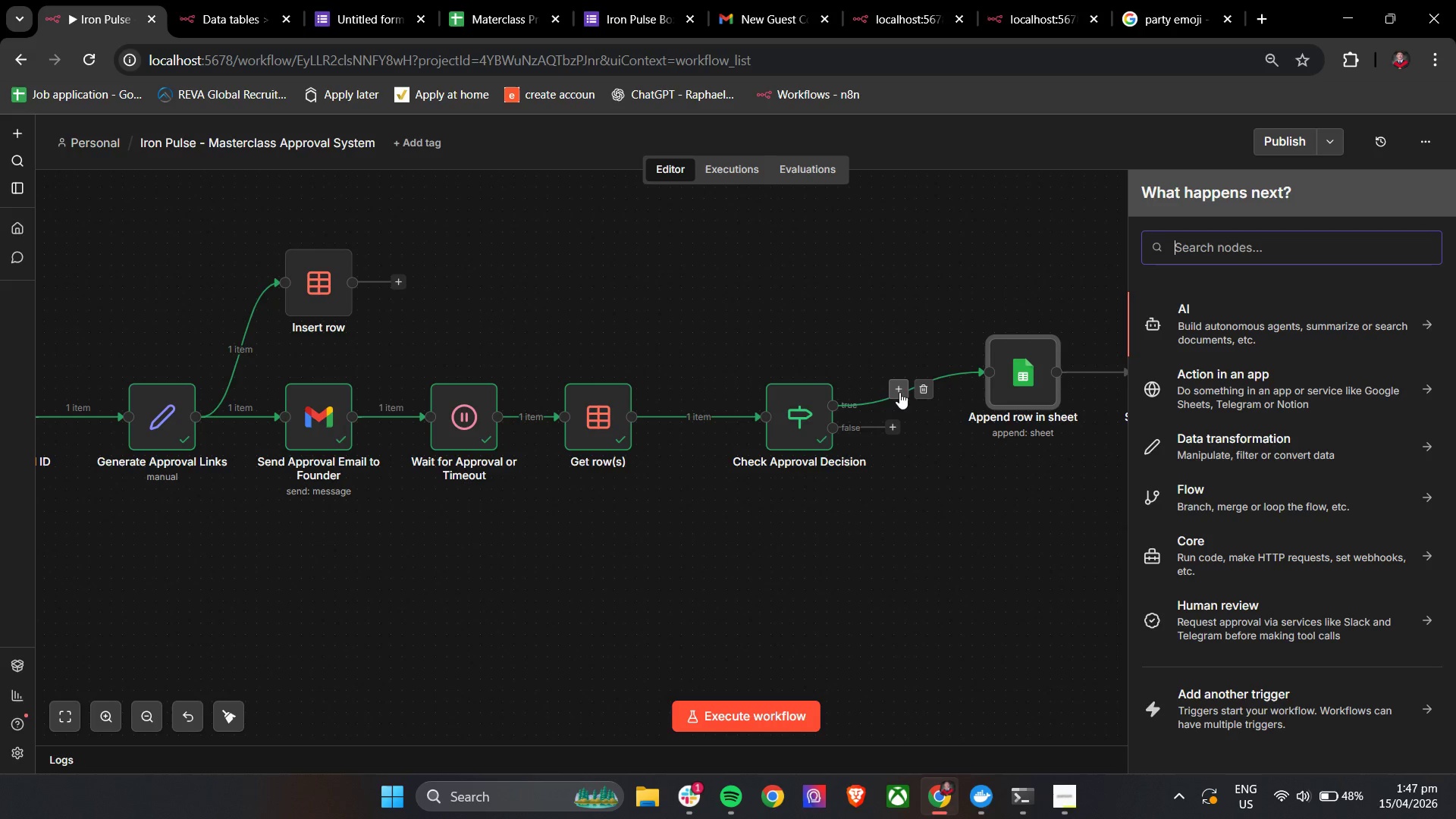 
left_click([1262, 253])
 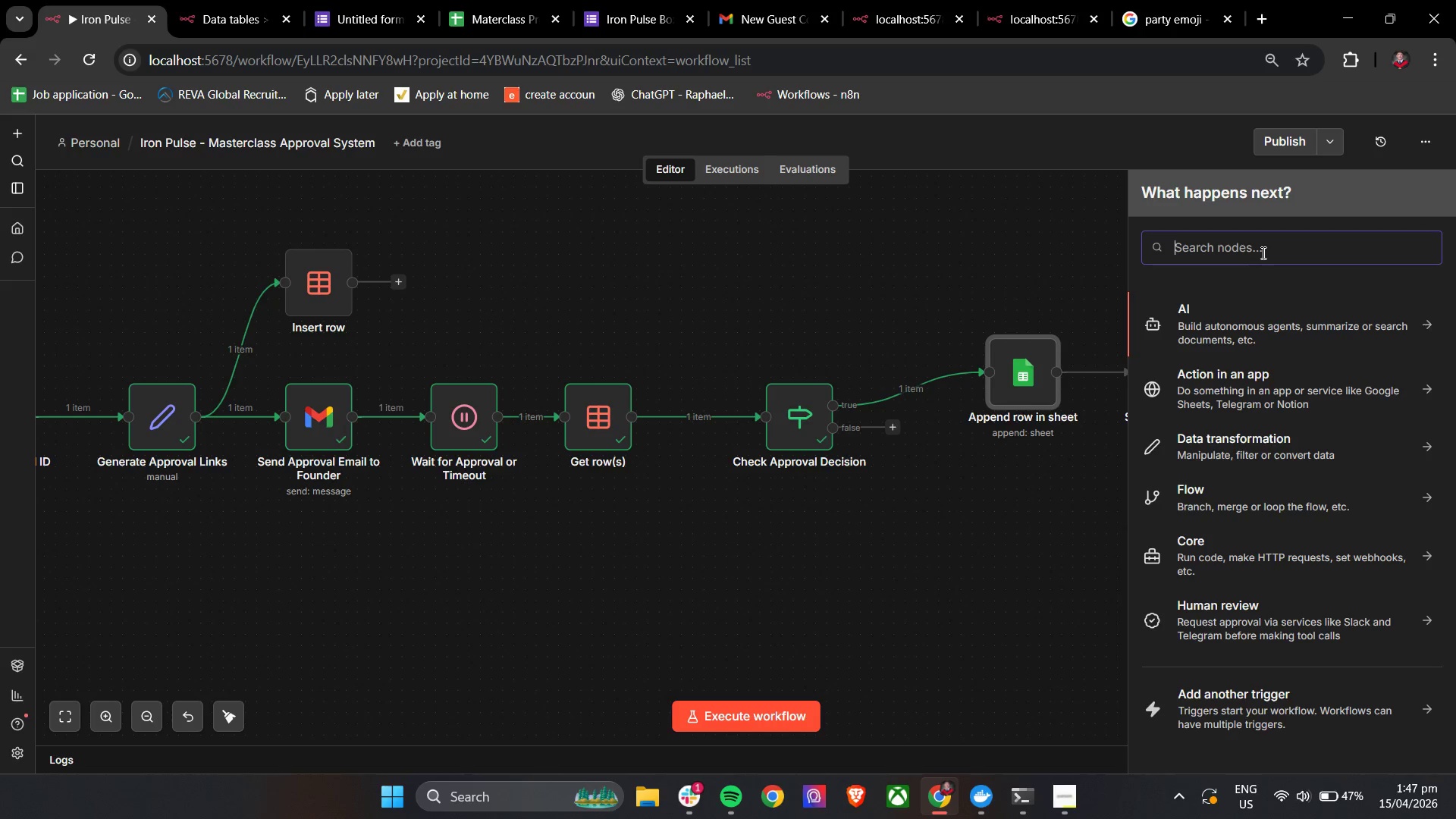 
type(se)
 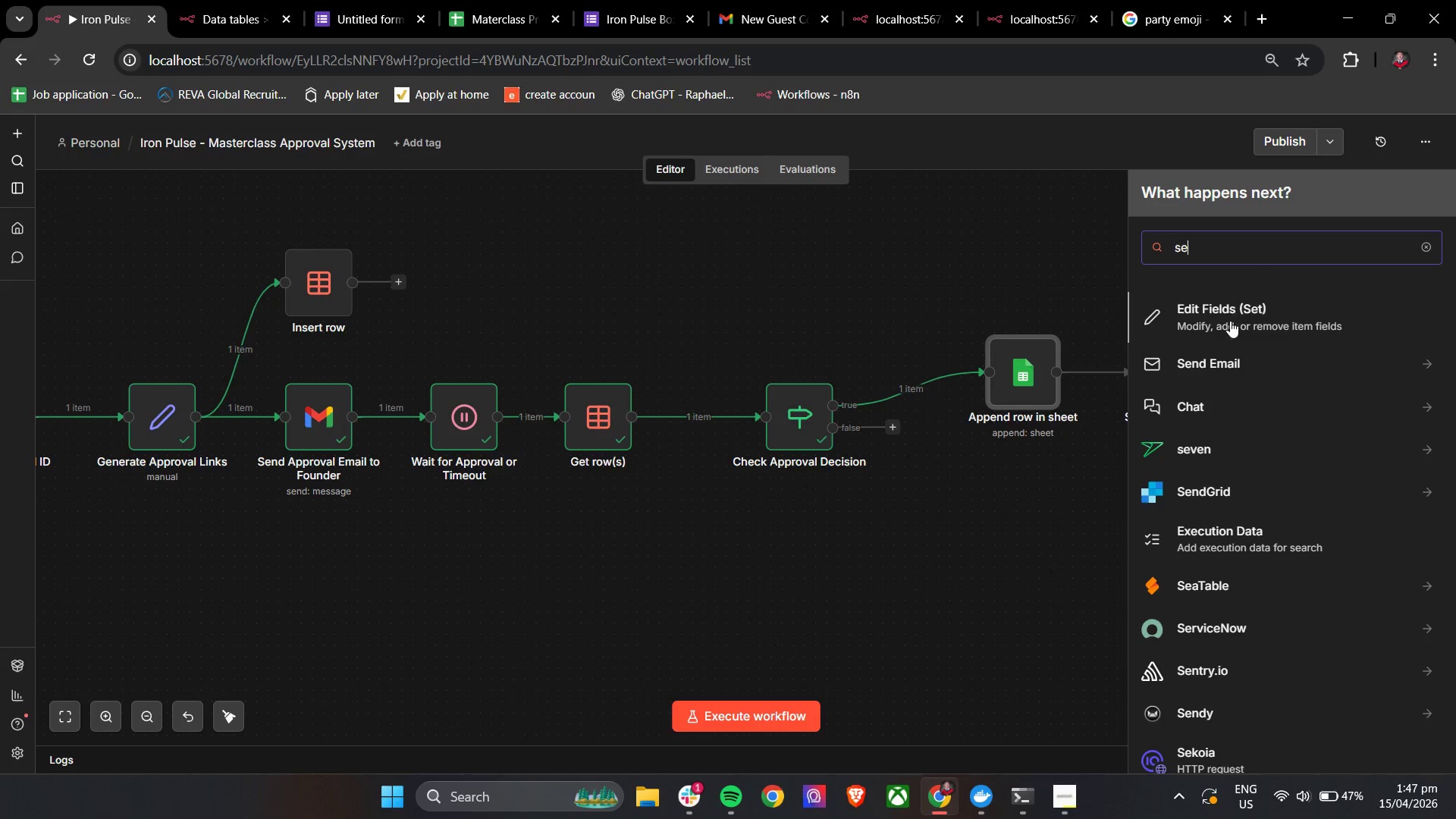 
left_click([1230, 322])
 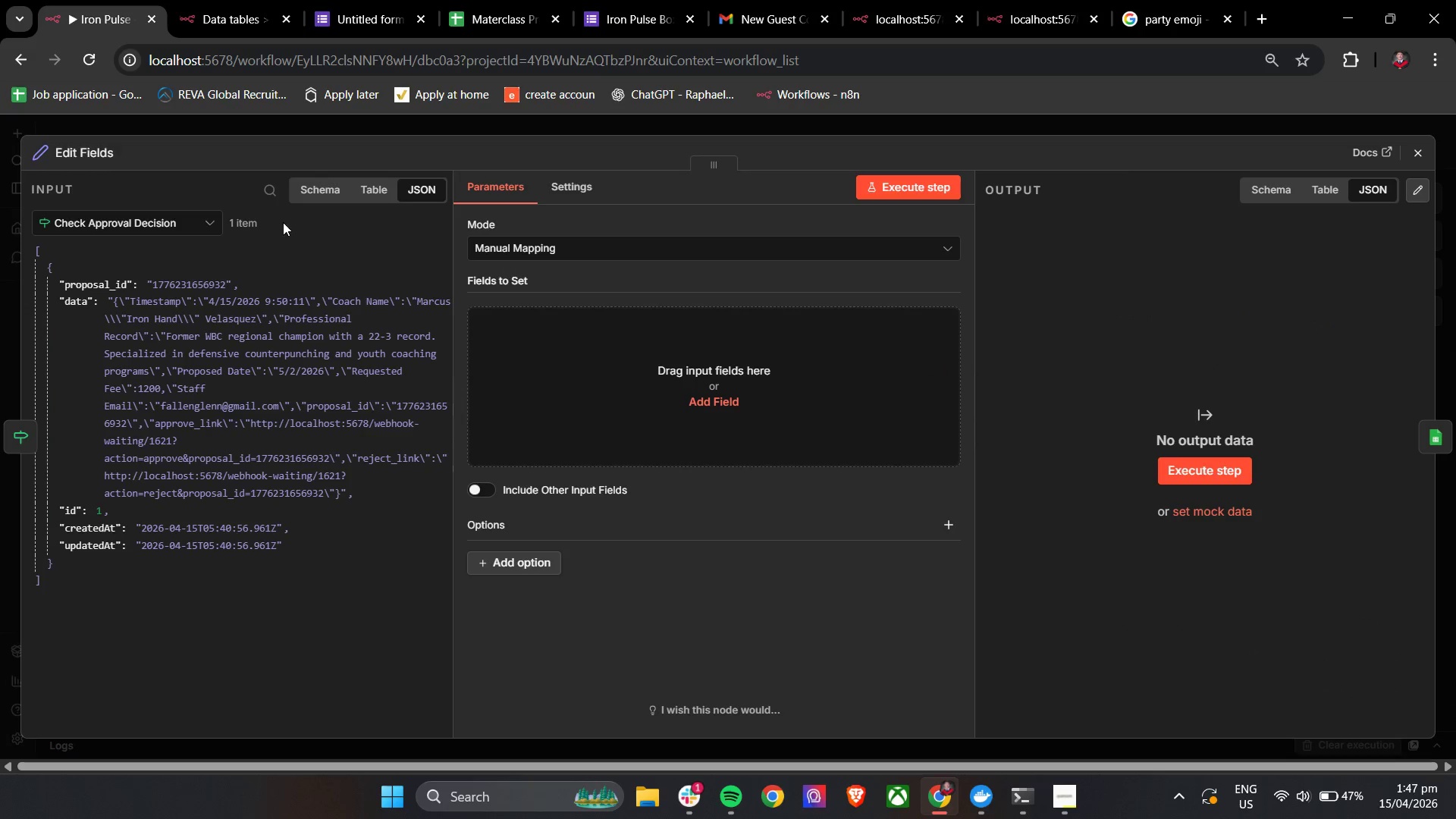 
left_click([93, 151])
 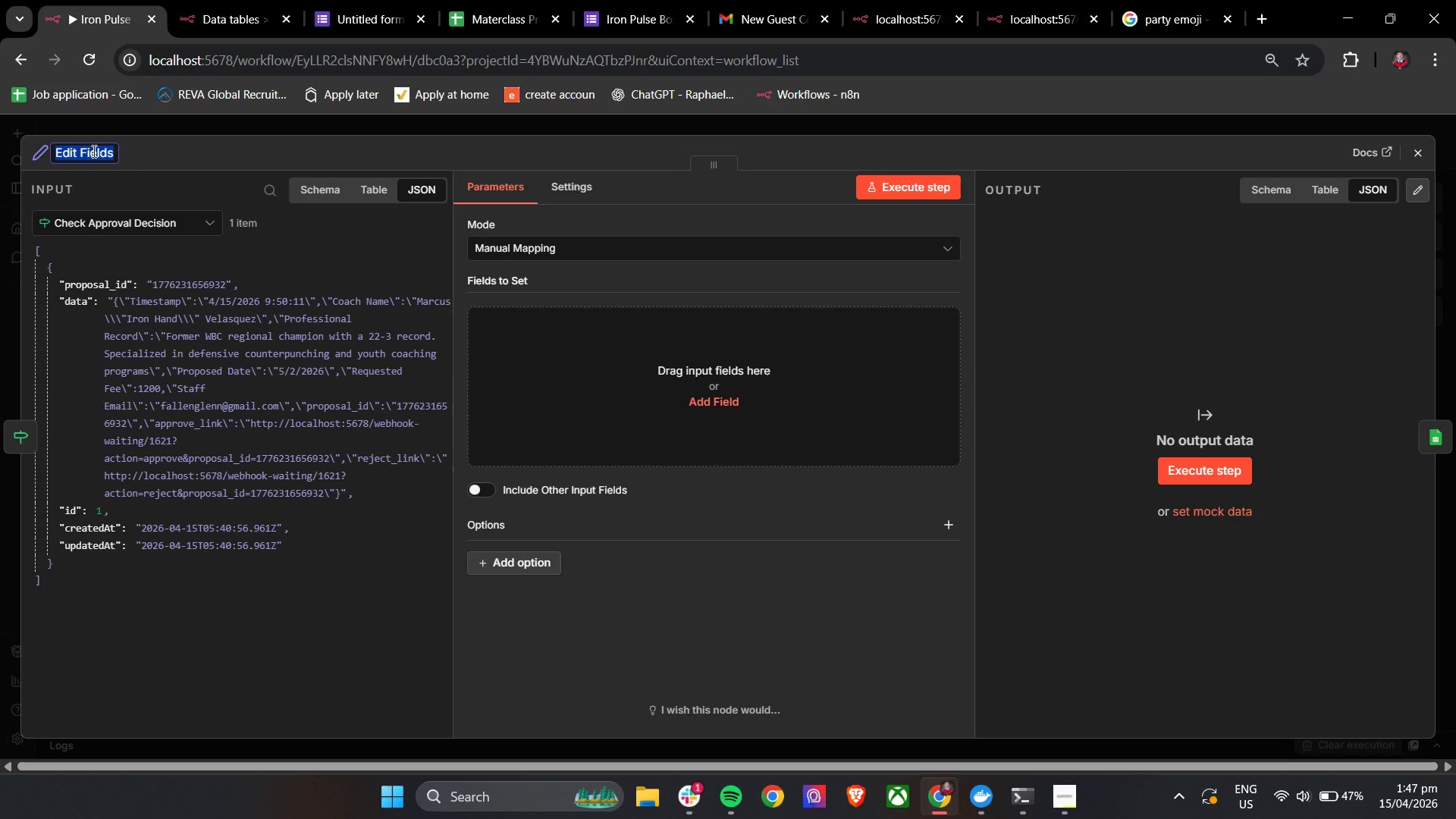 
type(Parse Stored Data)
 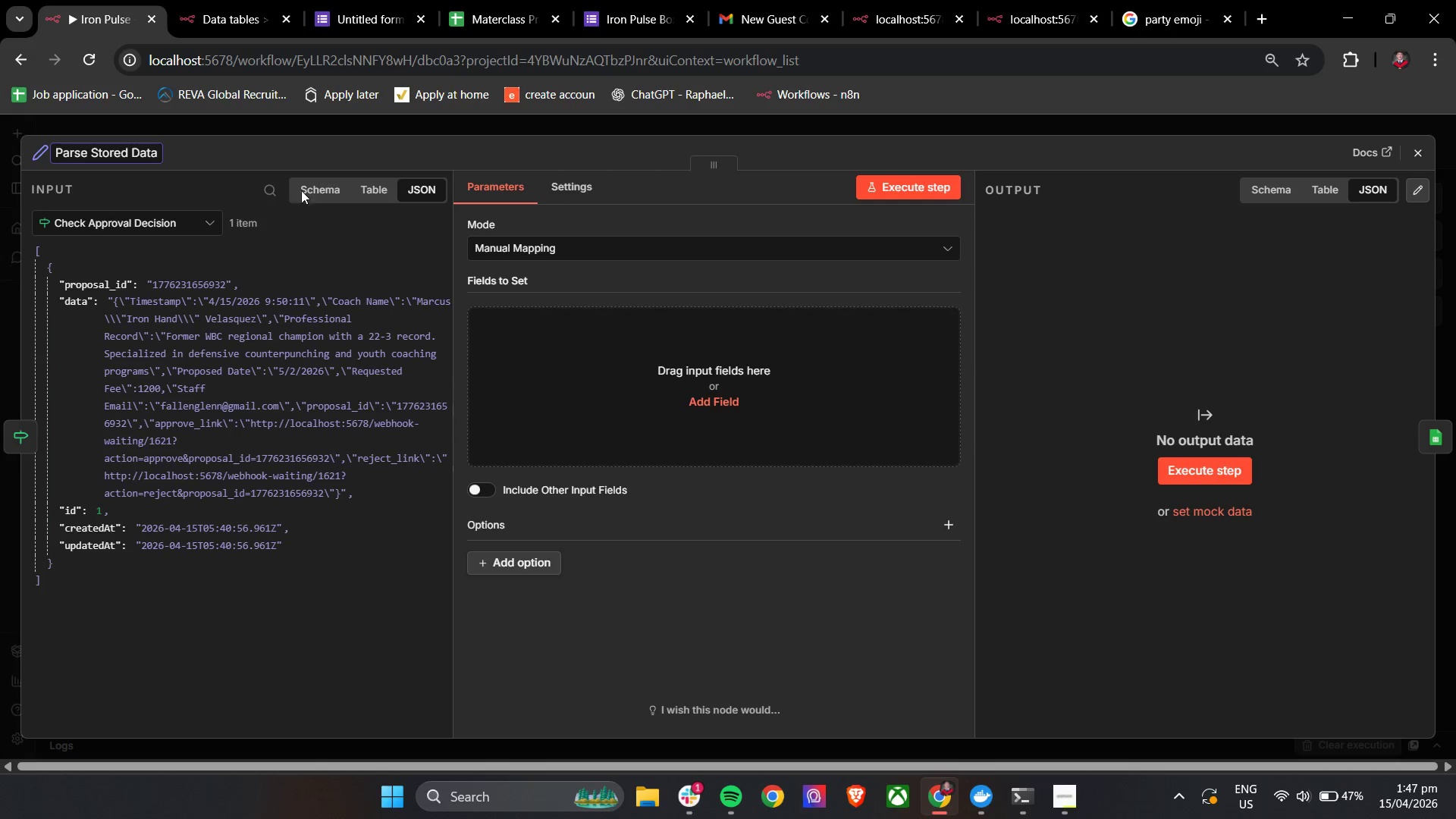 
left_click([546, 359])
 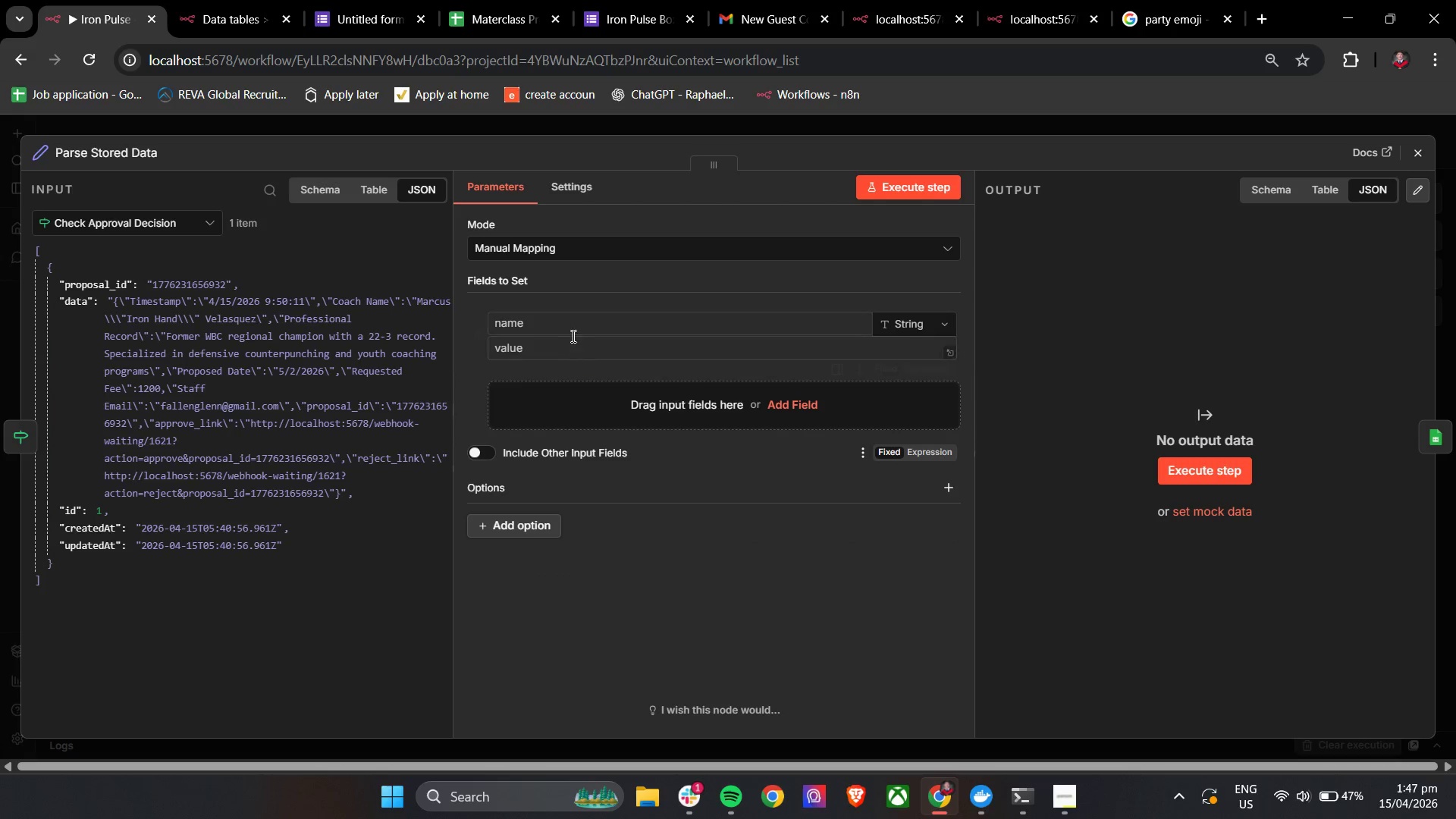 
left_click([570, 329])
 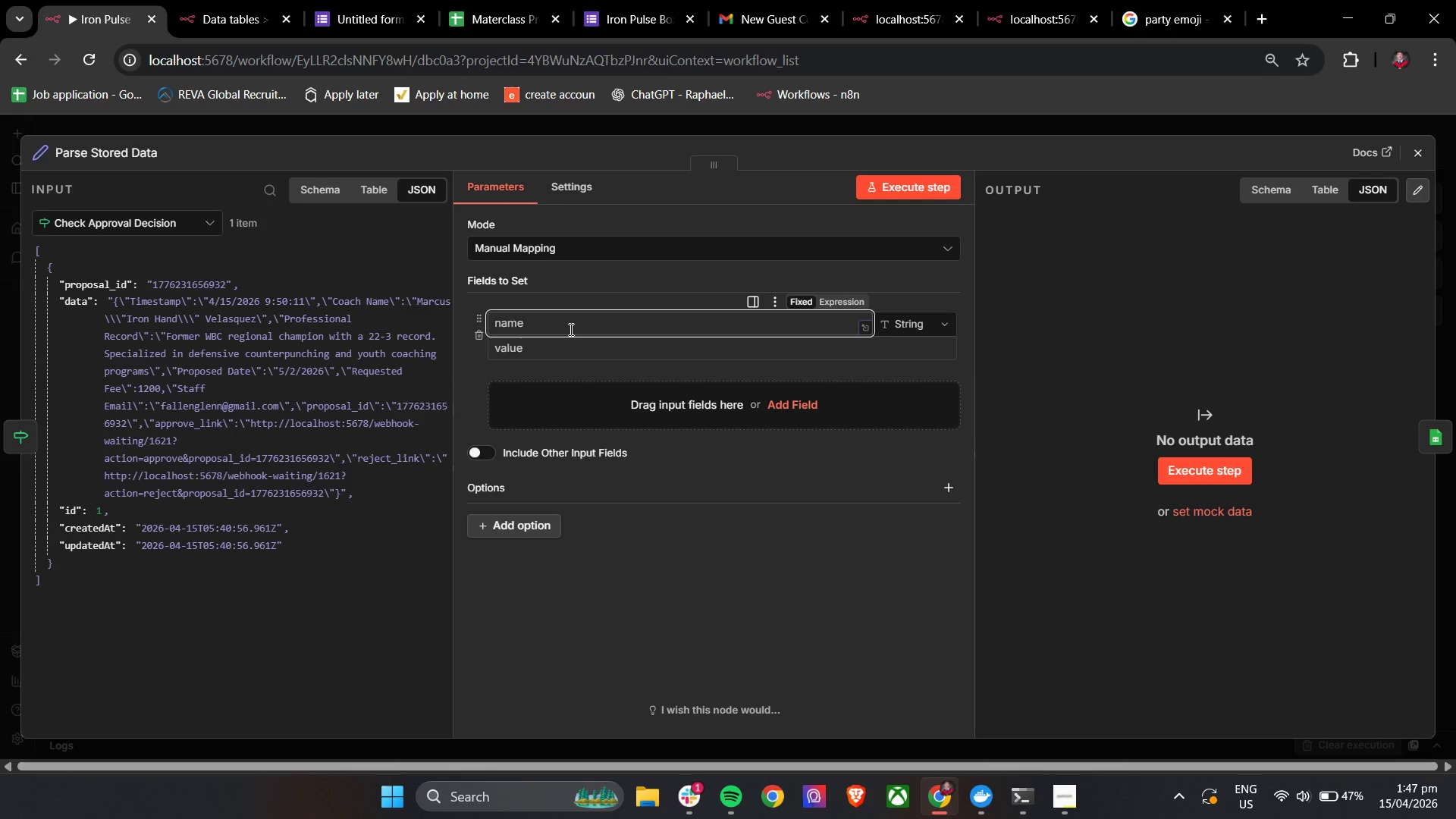 
wait(6.3)
 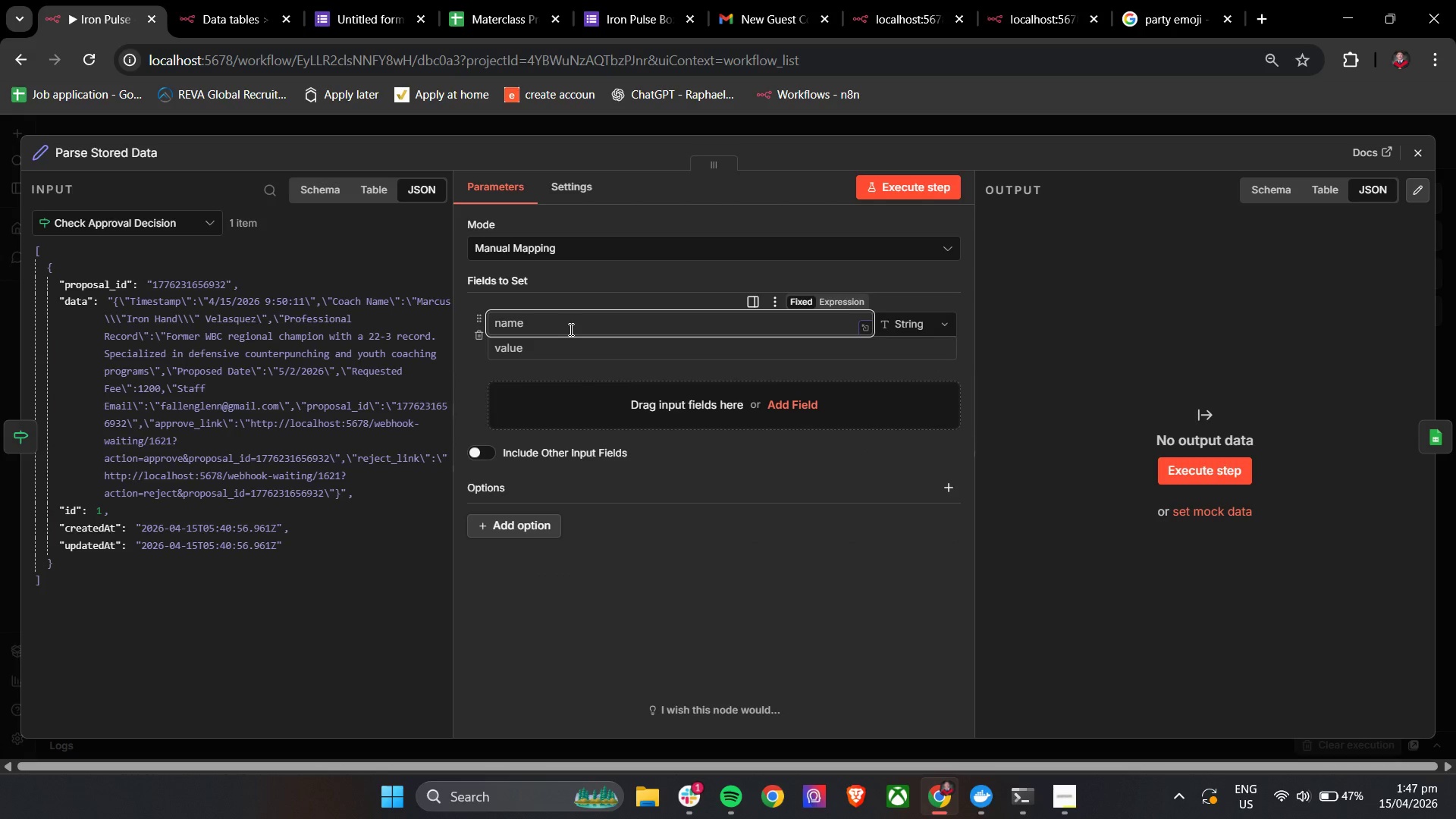 
type(parsed_data)
 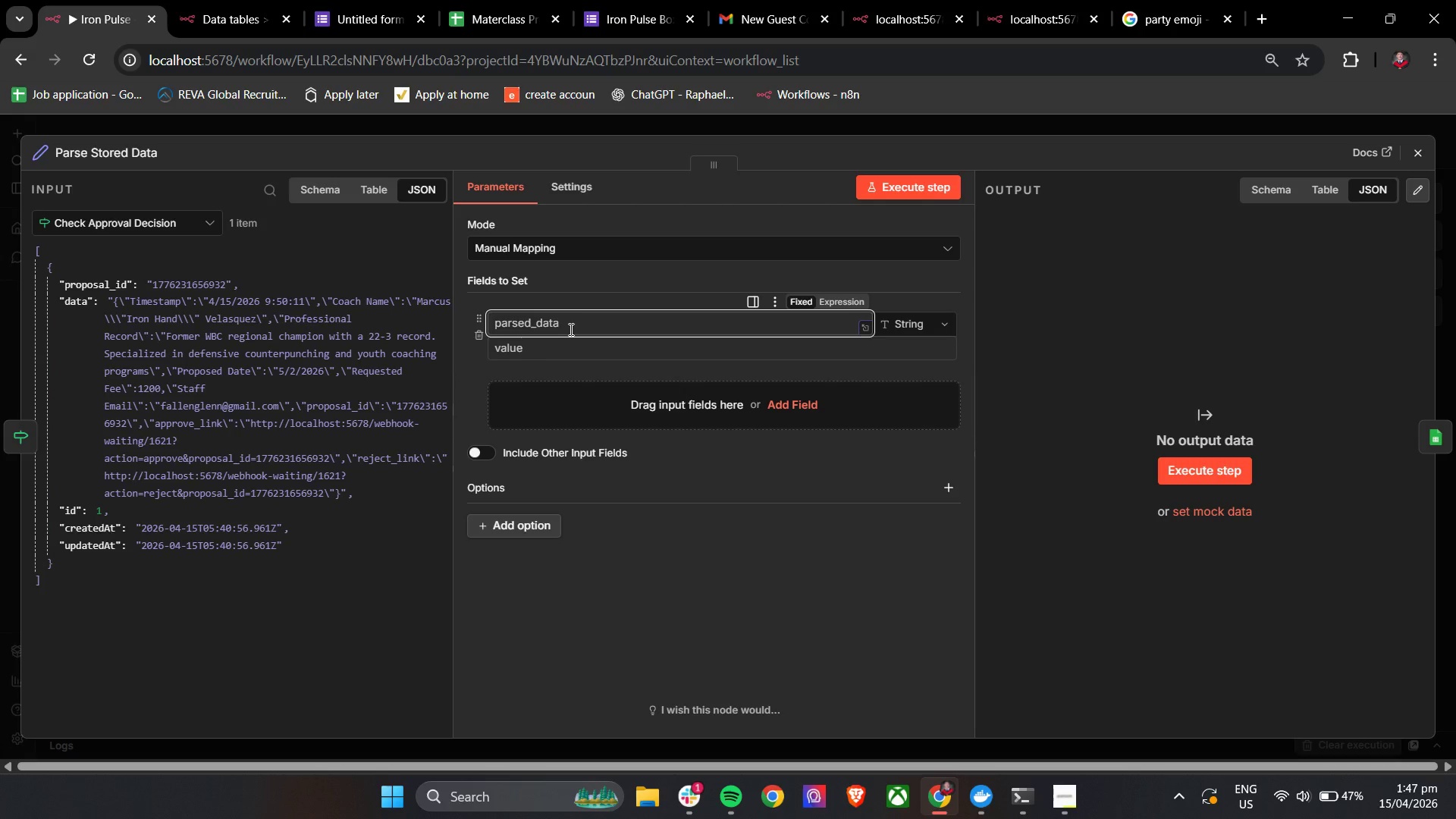 
left_click([554, 344])
 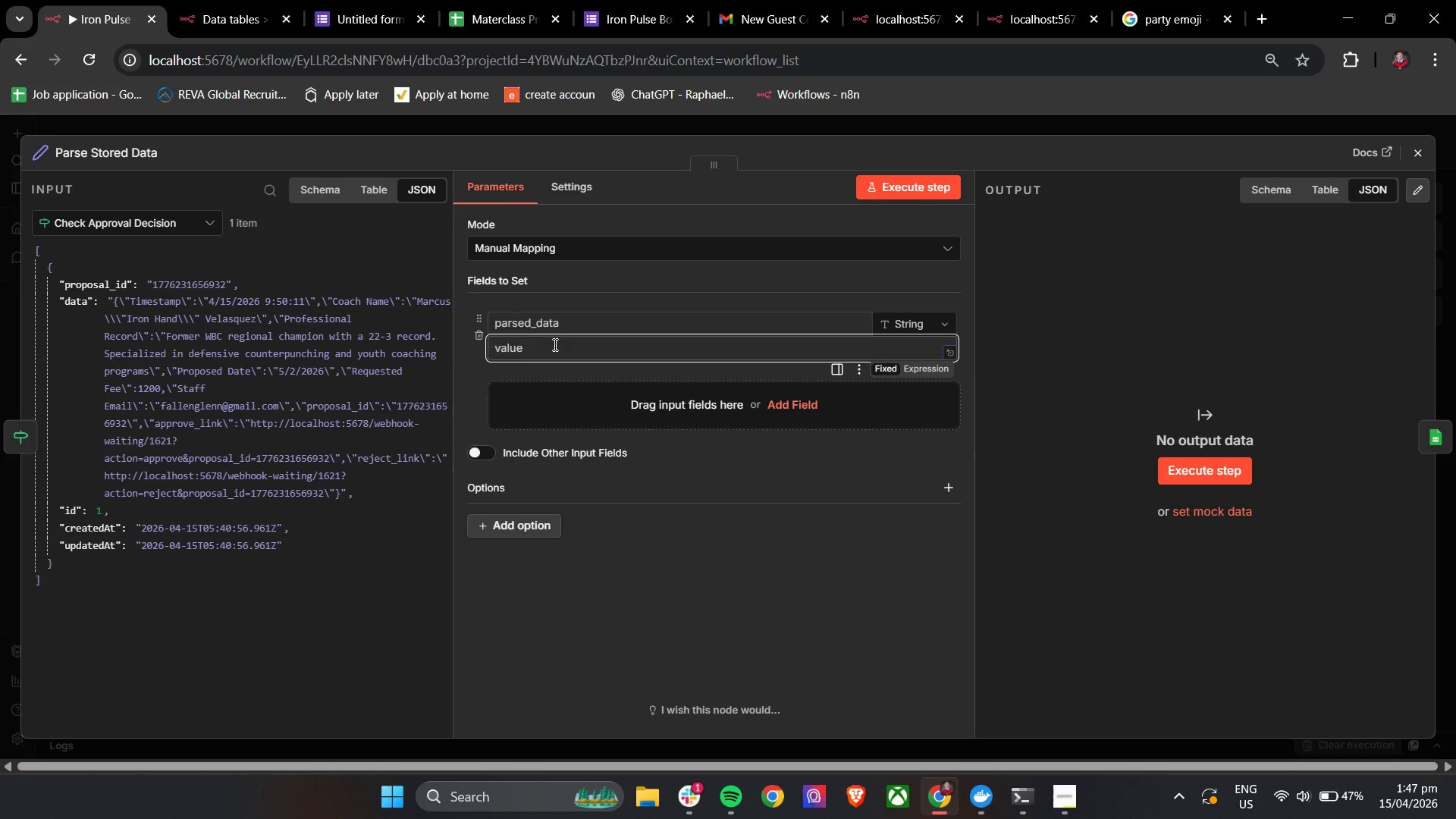 
type({{ JSON.parse)
 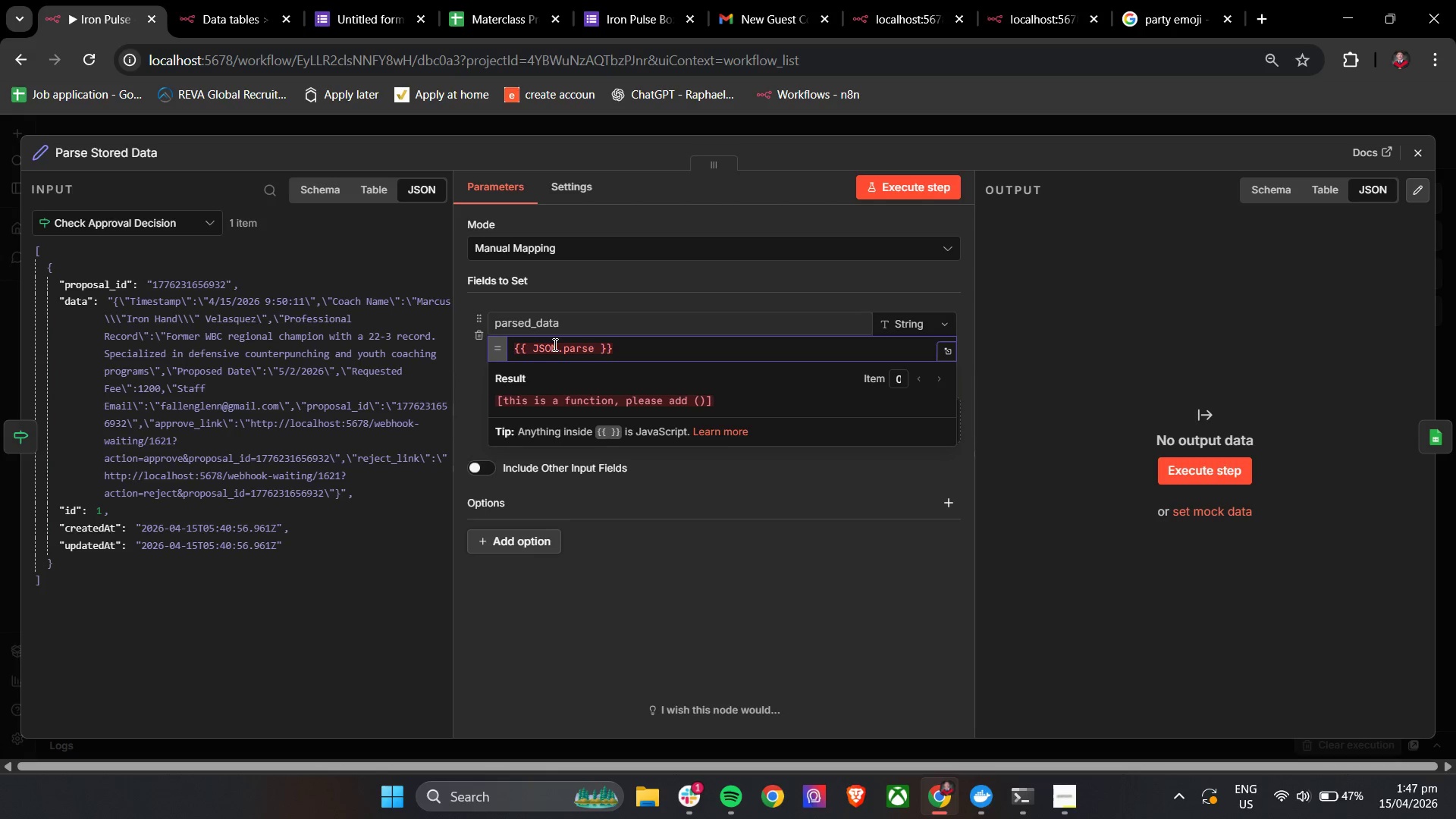 
hold_key(key=ShiftLeft, duration=1.5)
 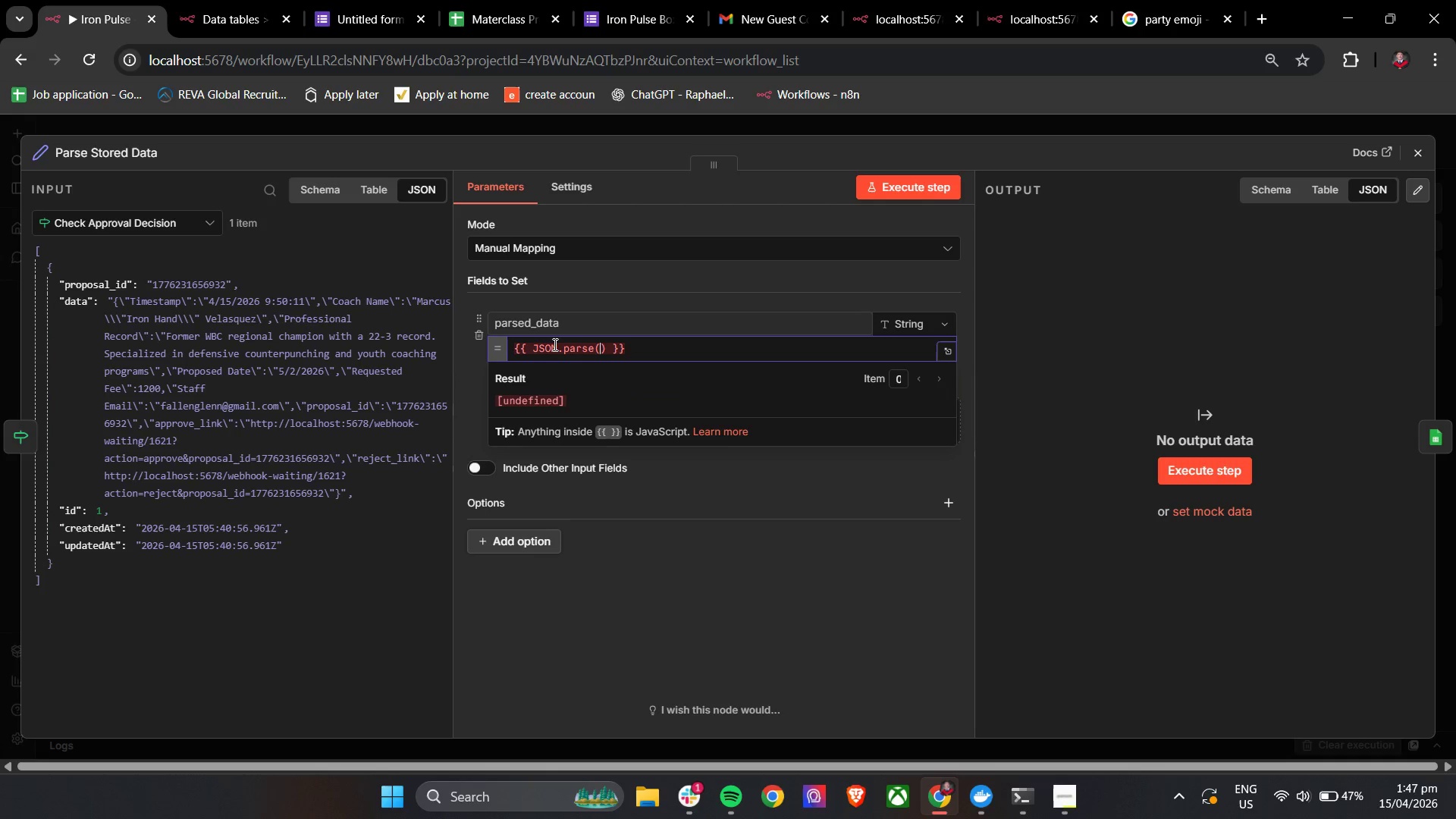 
key(Shift+9)
 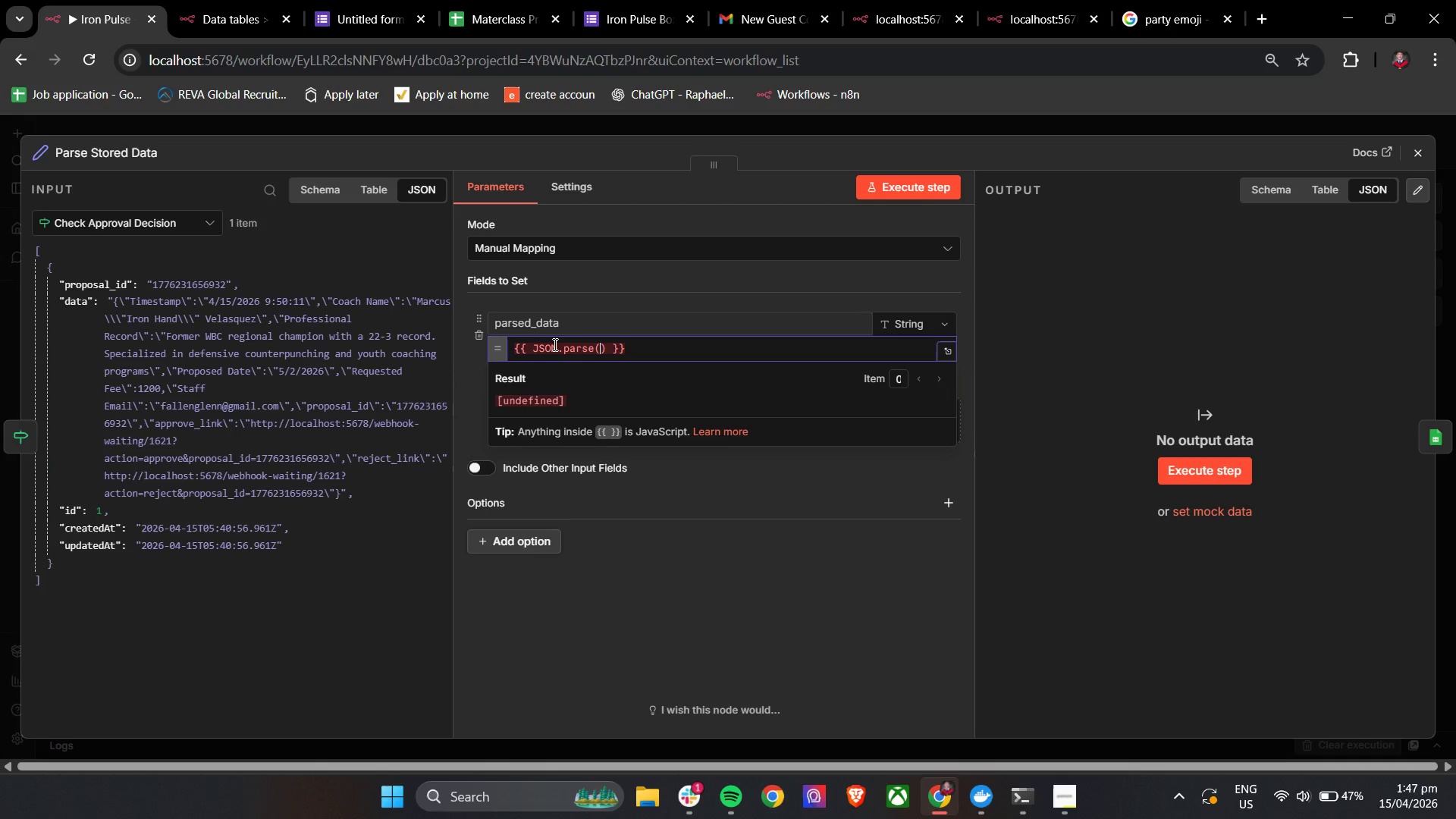 
key(Shift+4)
 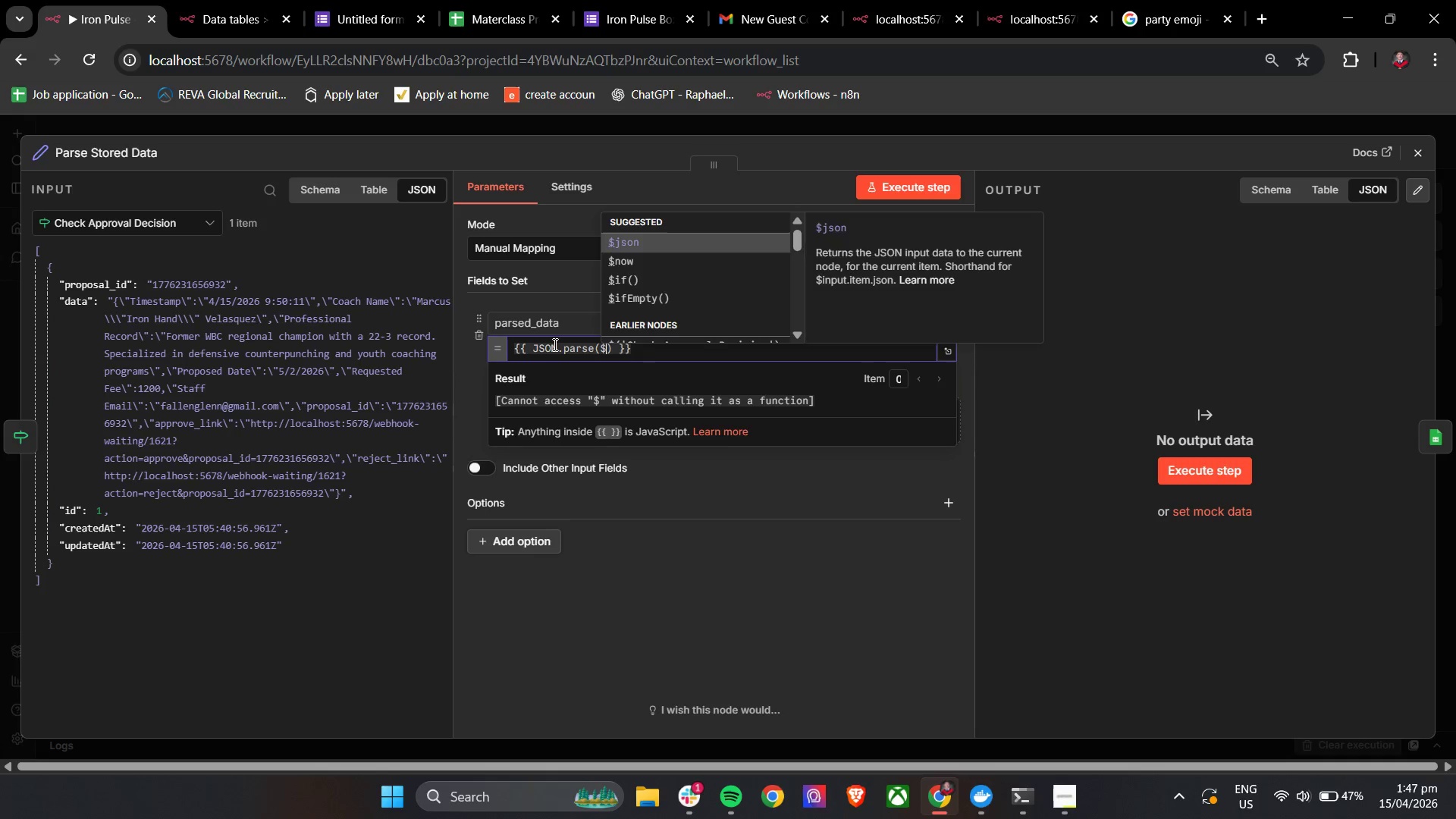 
key(Enter)
 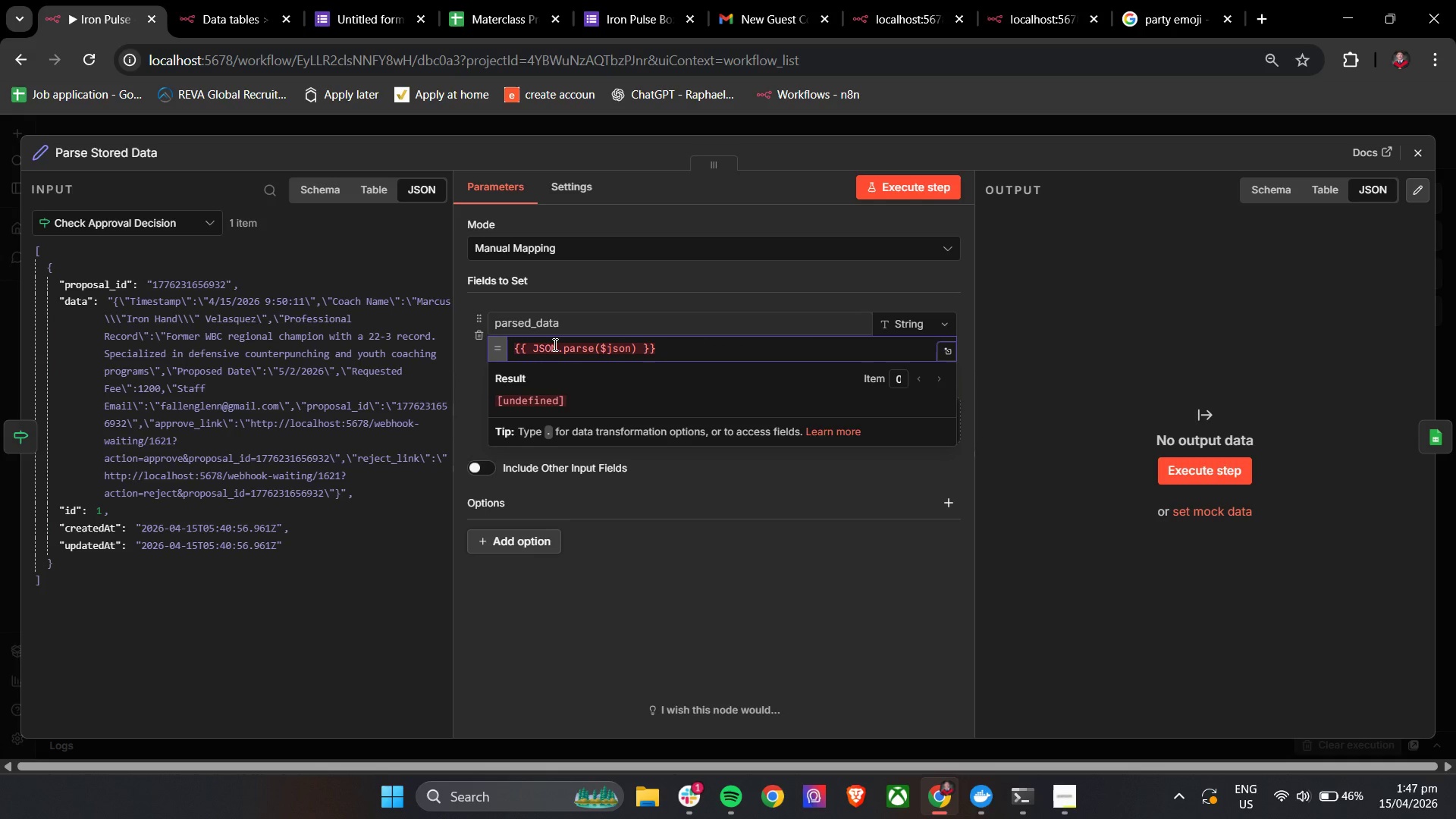 
key(Period)
 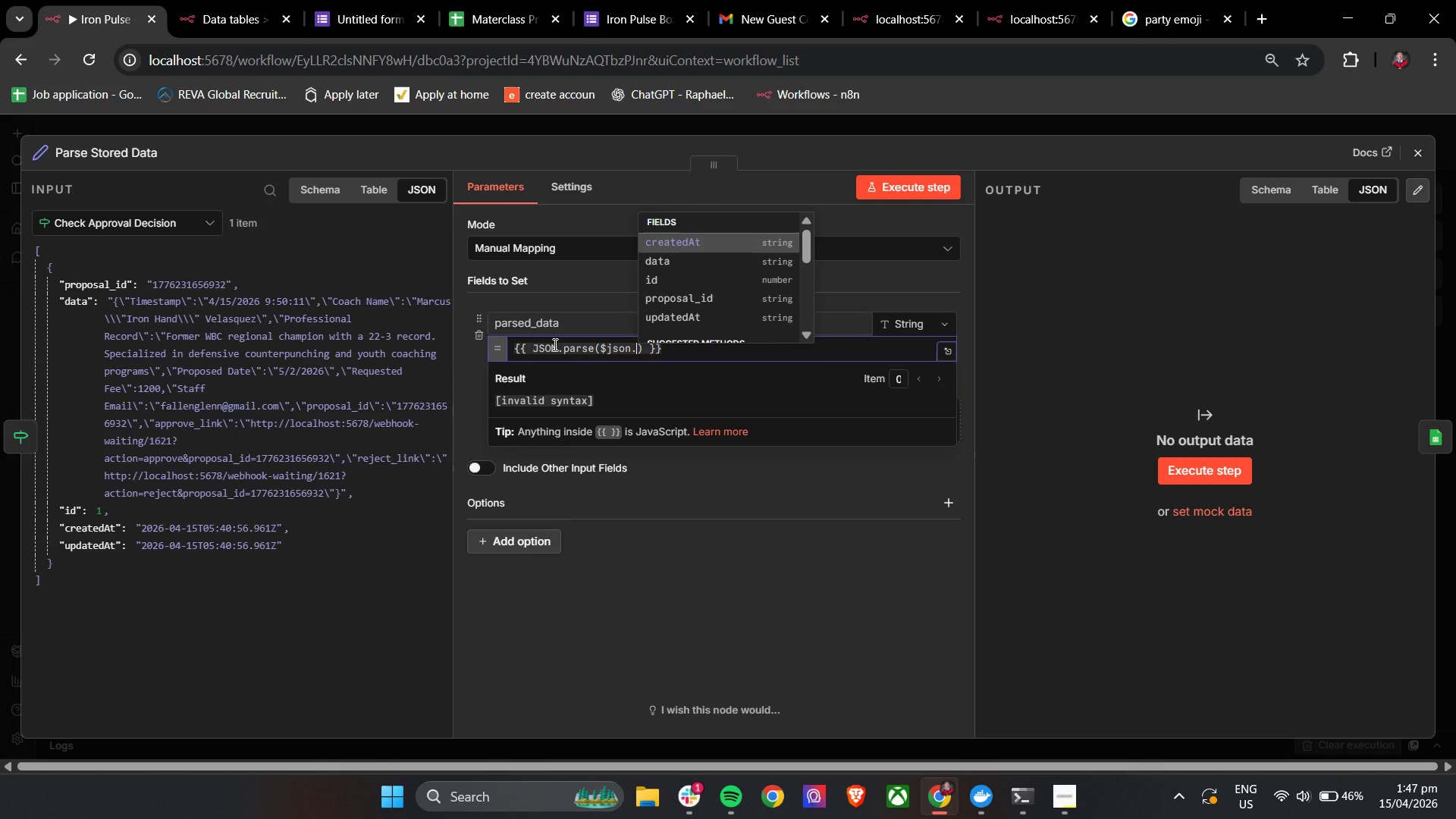 
key(ArrowDown)
 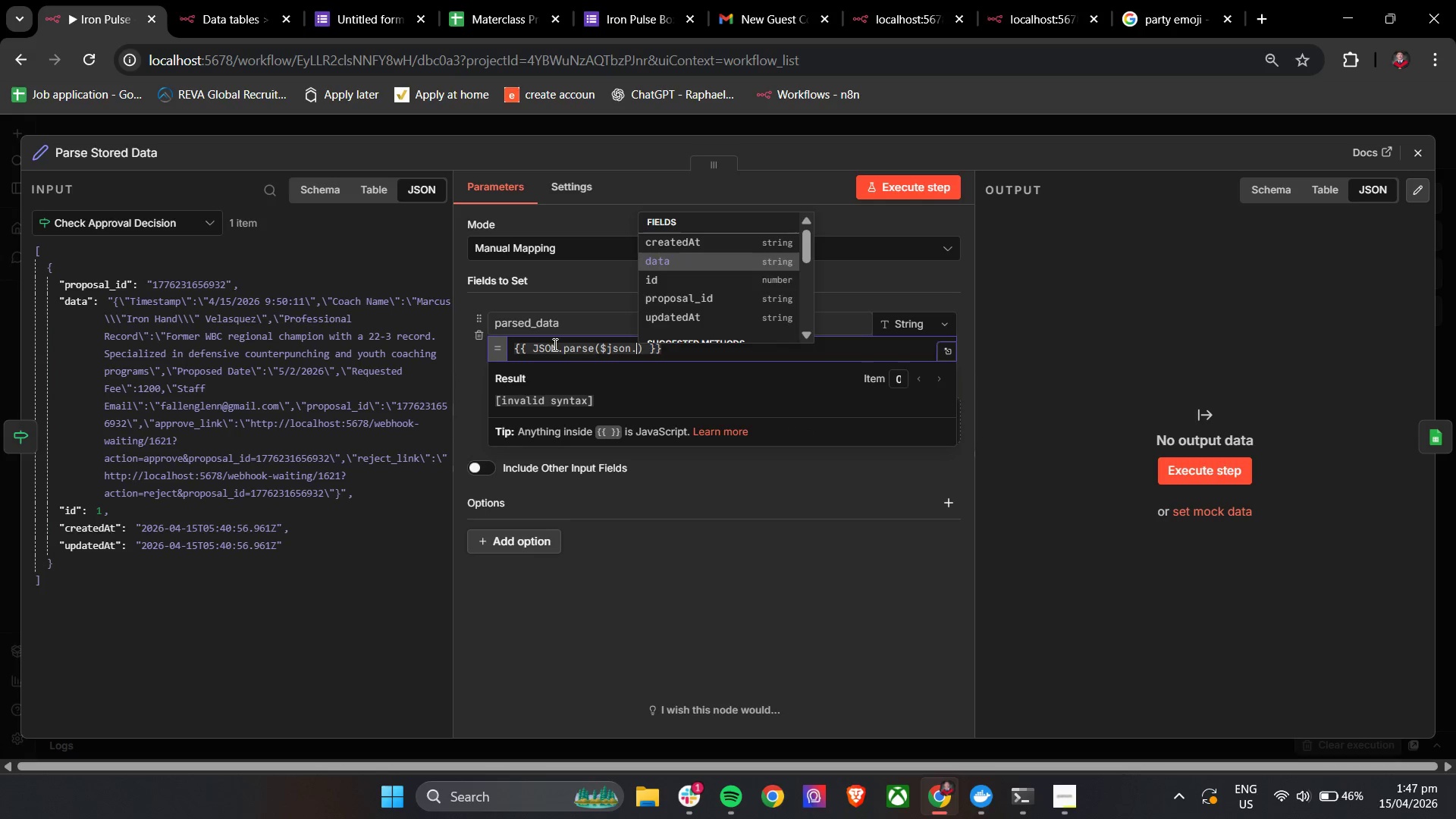 
key(Enter)
 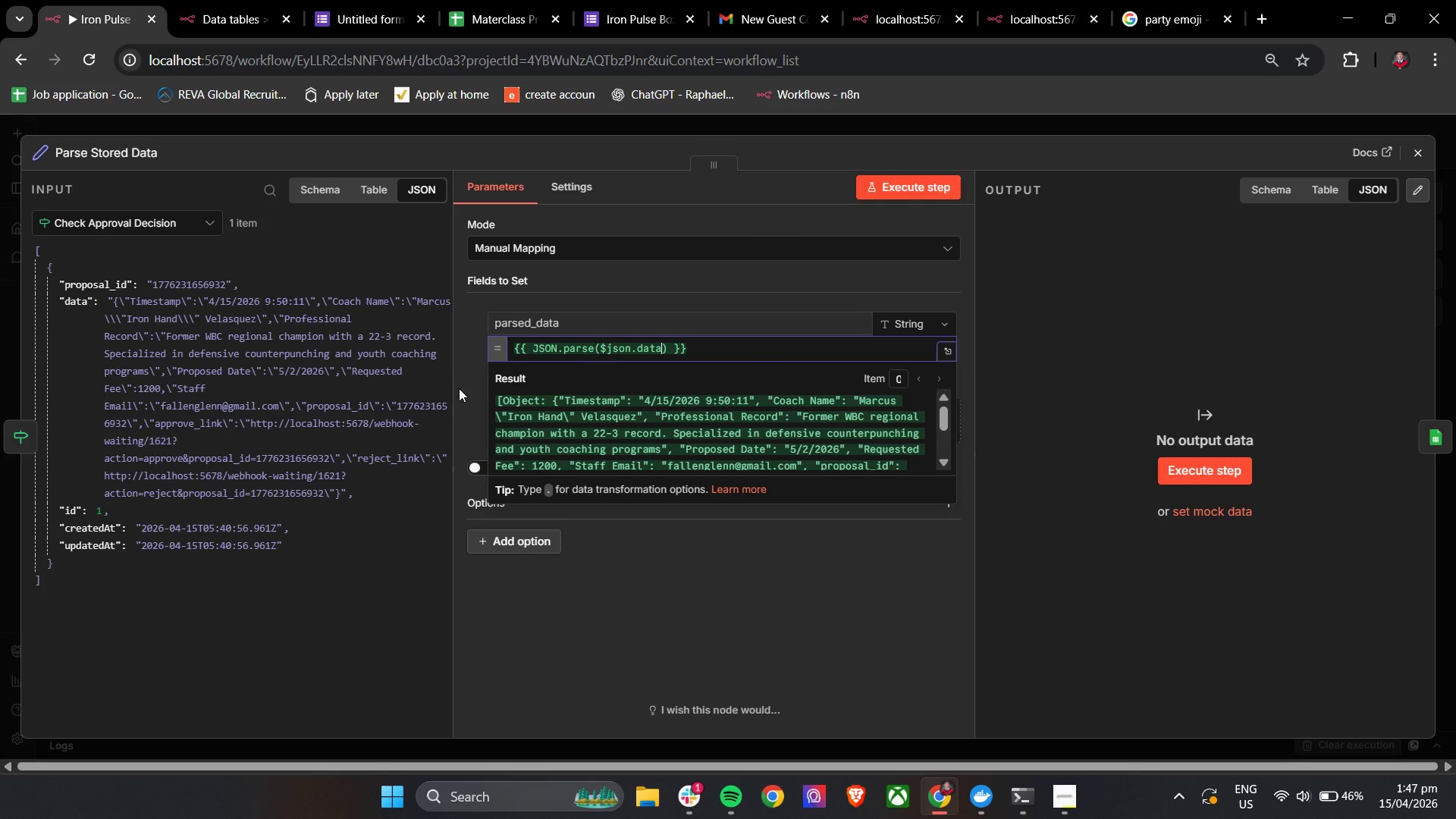 
left_click([466, 383])
 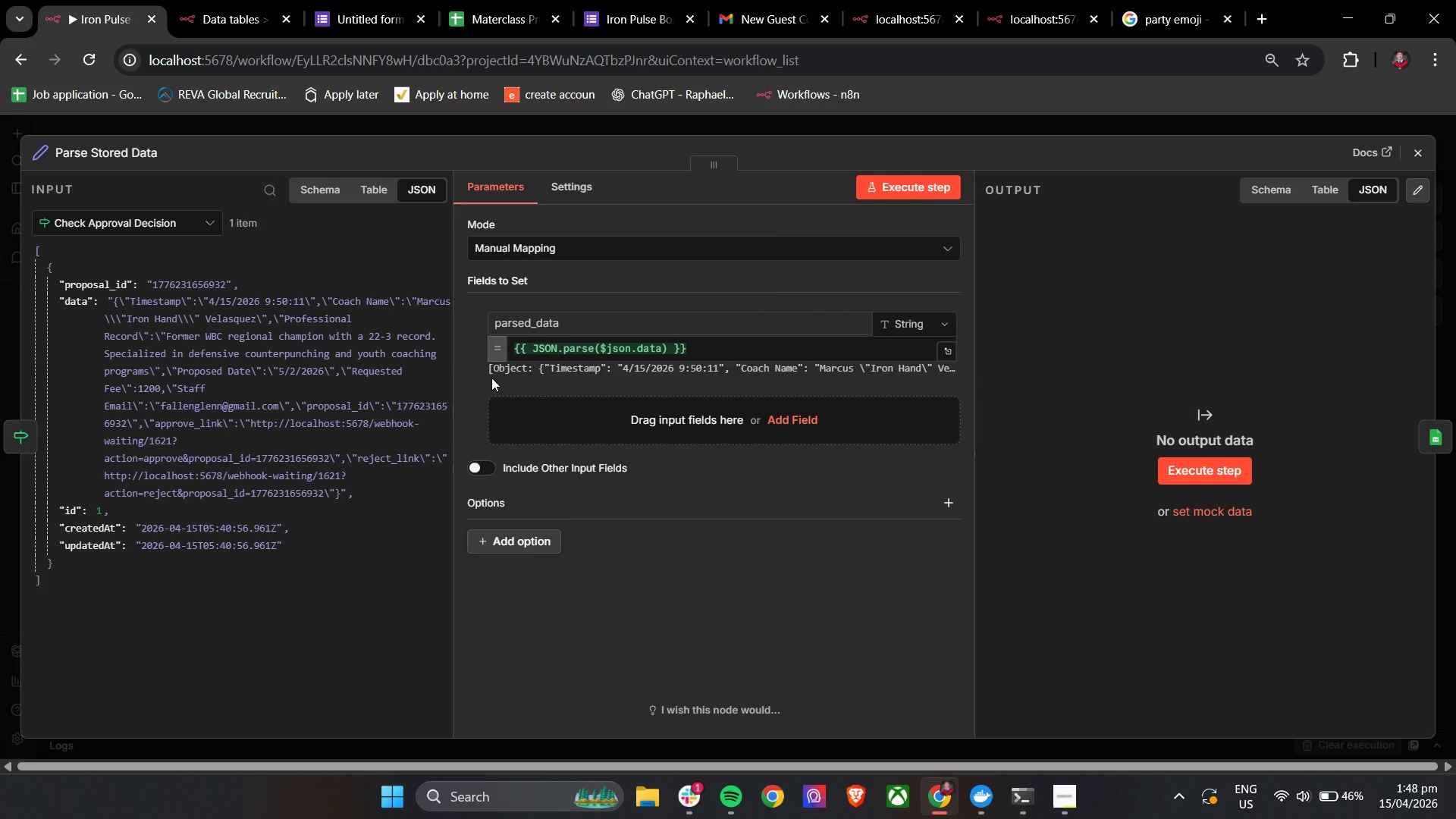 
left_click([904, 186])
 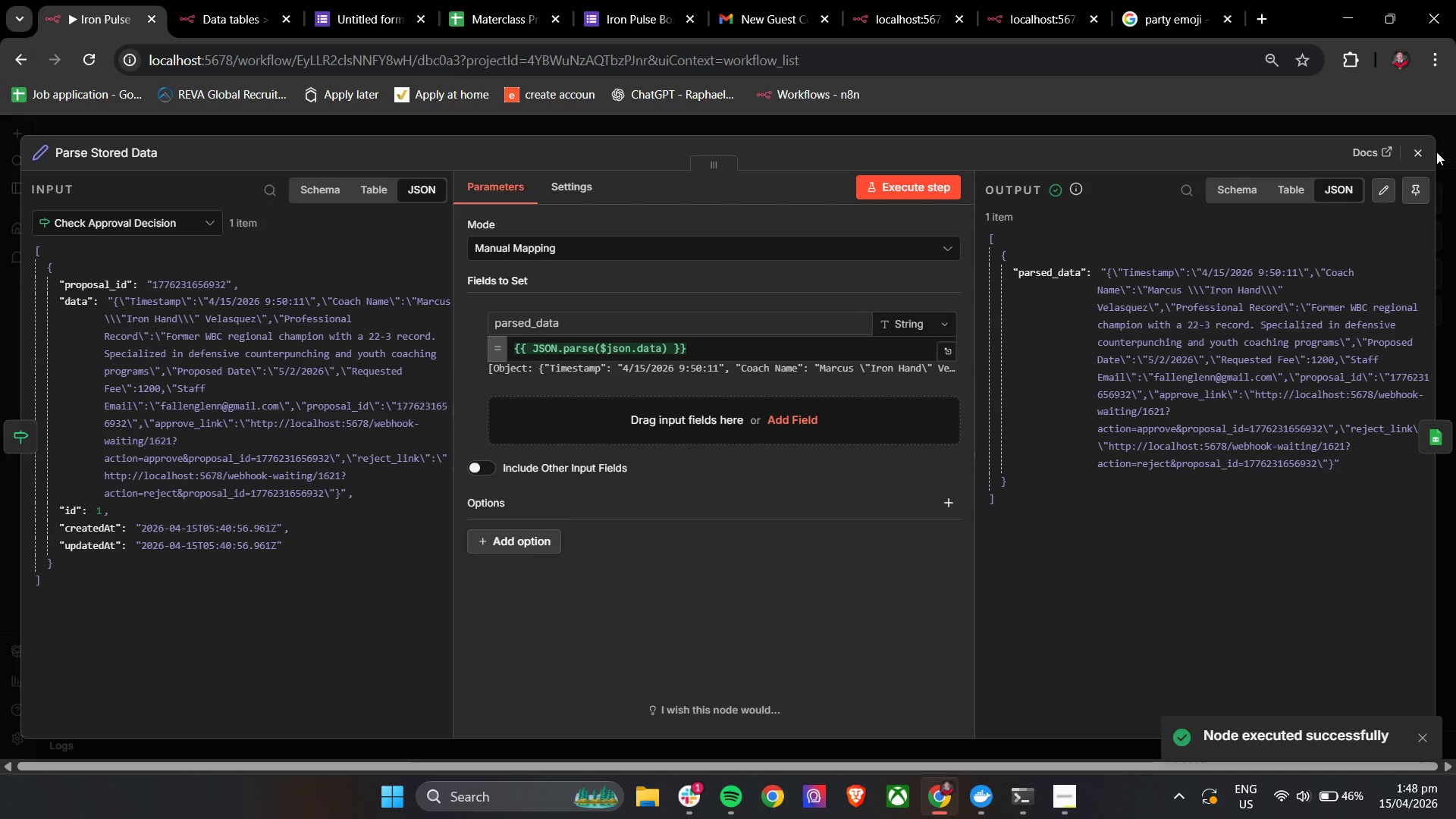 
left_click([1421, 154])
 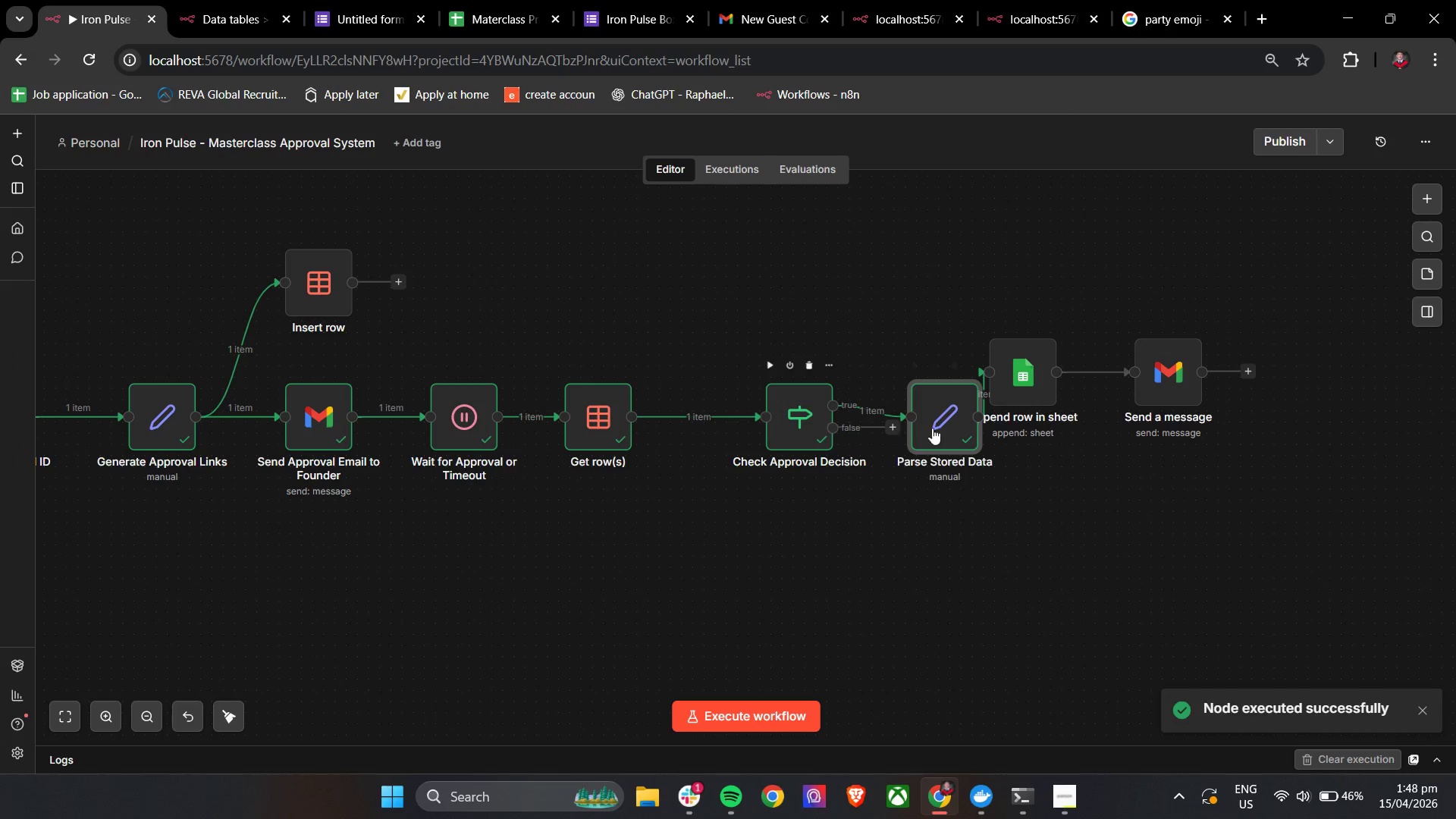 
left_click_drag(start_coordinate=[943, 424], to_coordinate=[904, 353])
 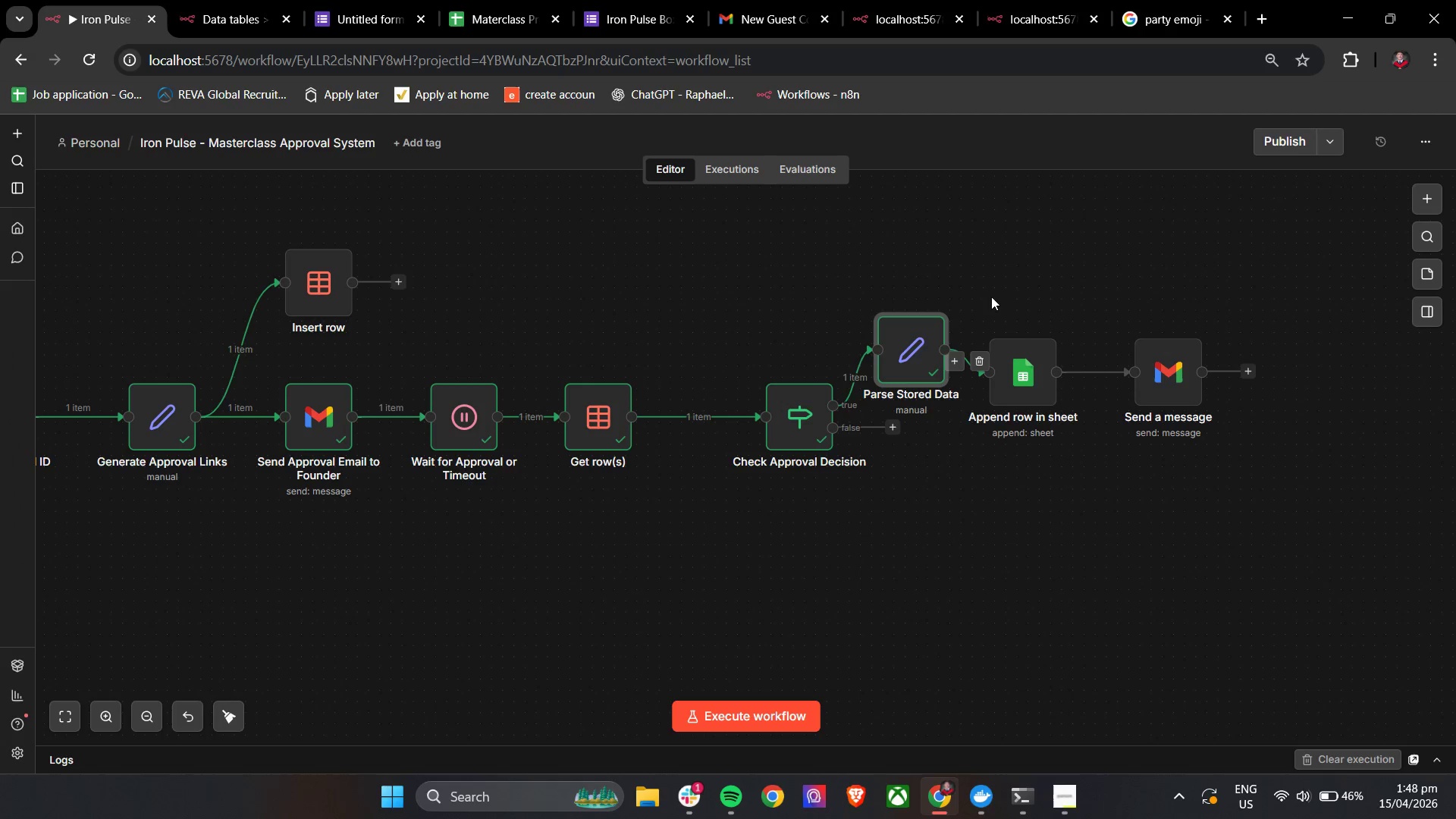 
left_click_drag(start_coordinate=[978, 270], to_coordinate=[1260, 490])
 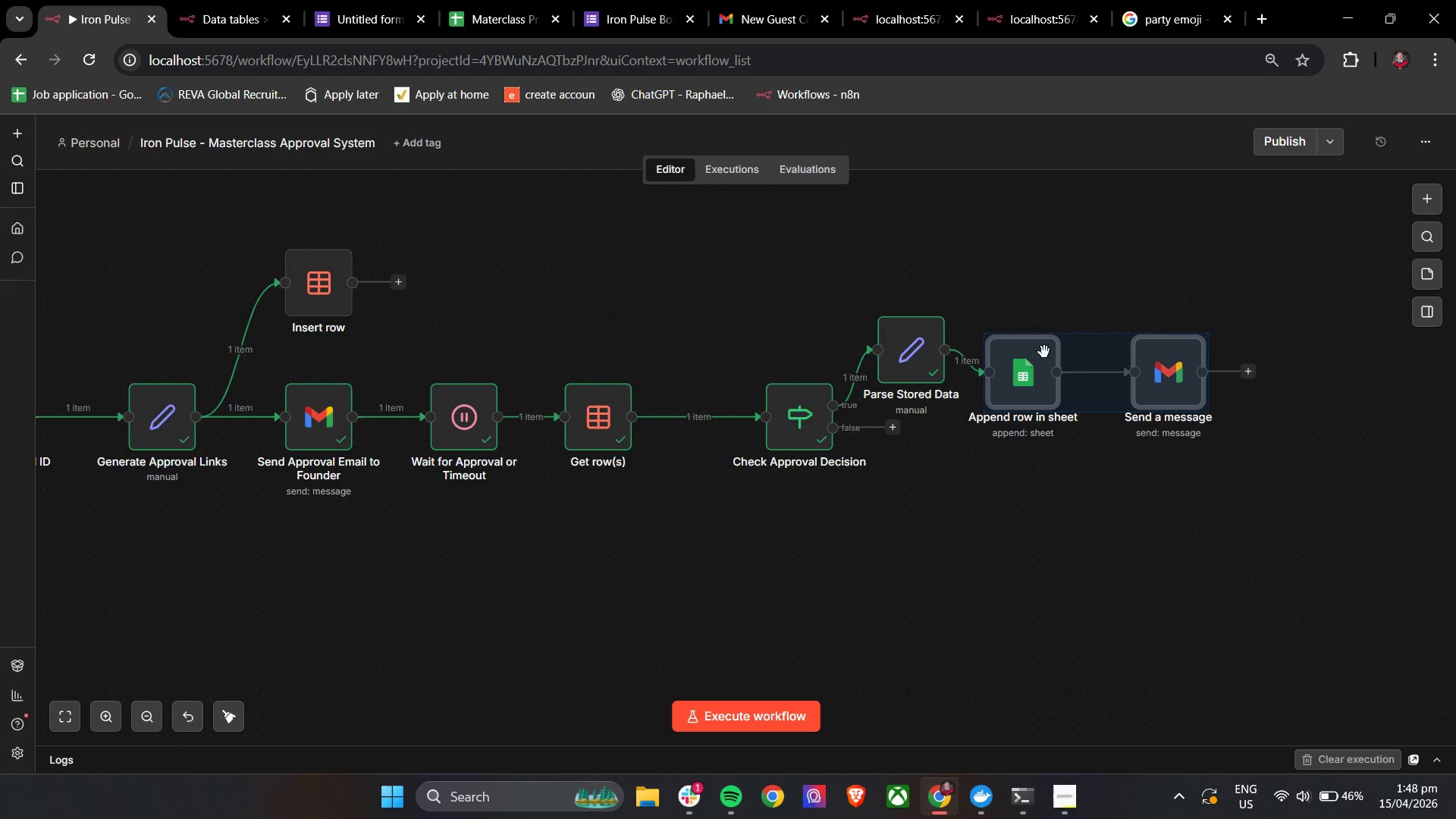 
left_click_drag(start_coordinate=[1046, 352], to_coordinate=[1161, 308])
 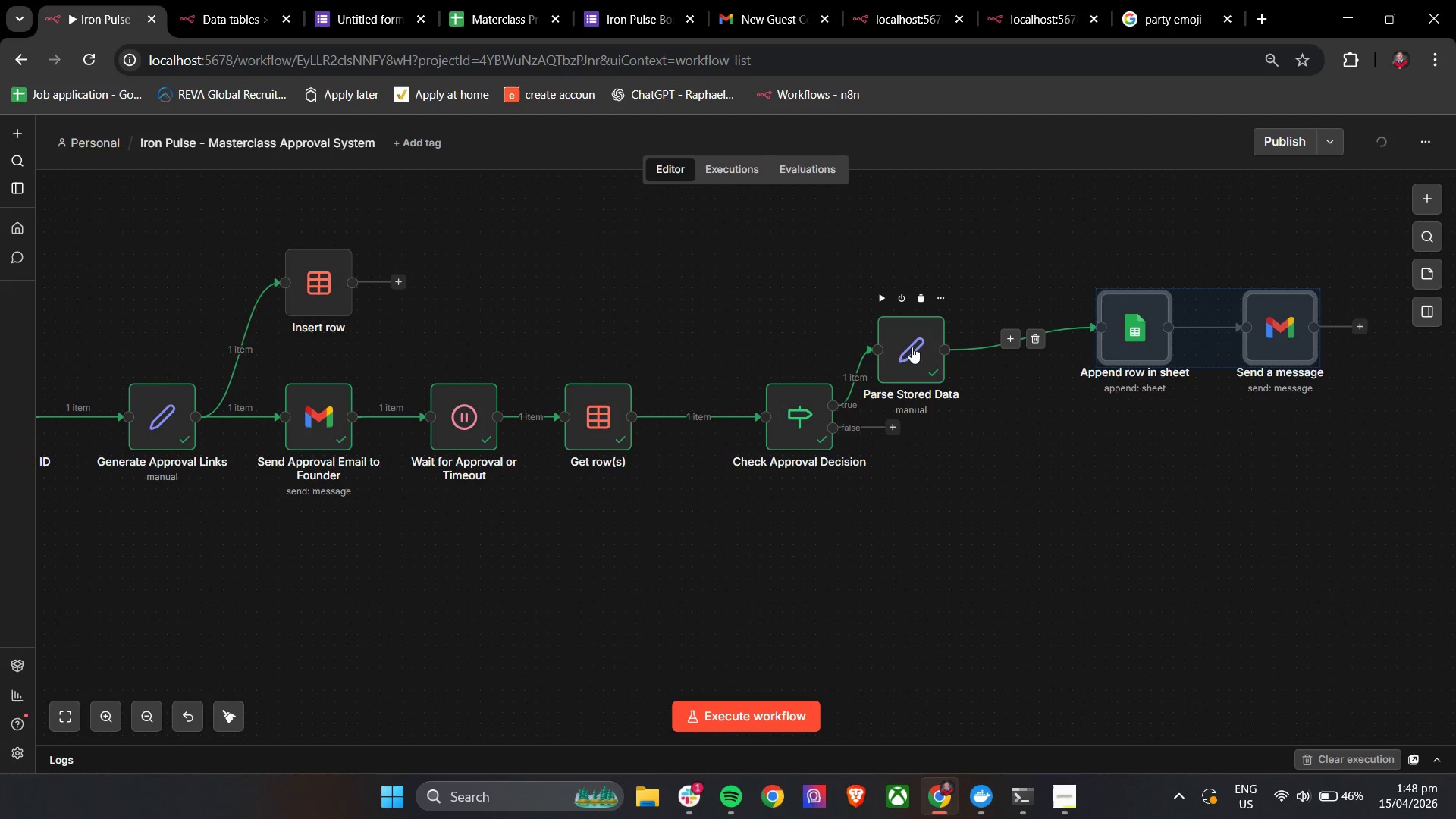 
left_click_drag(start_coordinate=[910, 347], to_coordinate=[943, 324])
 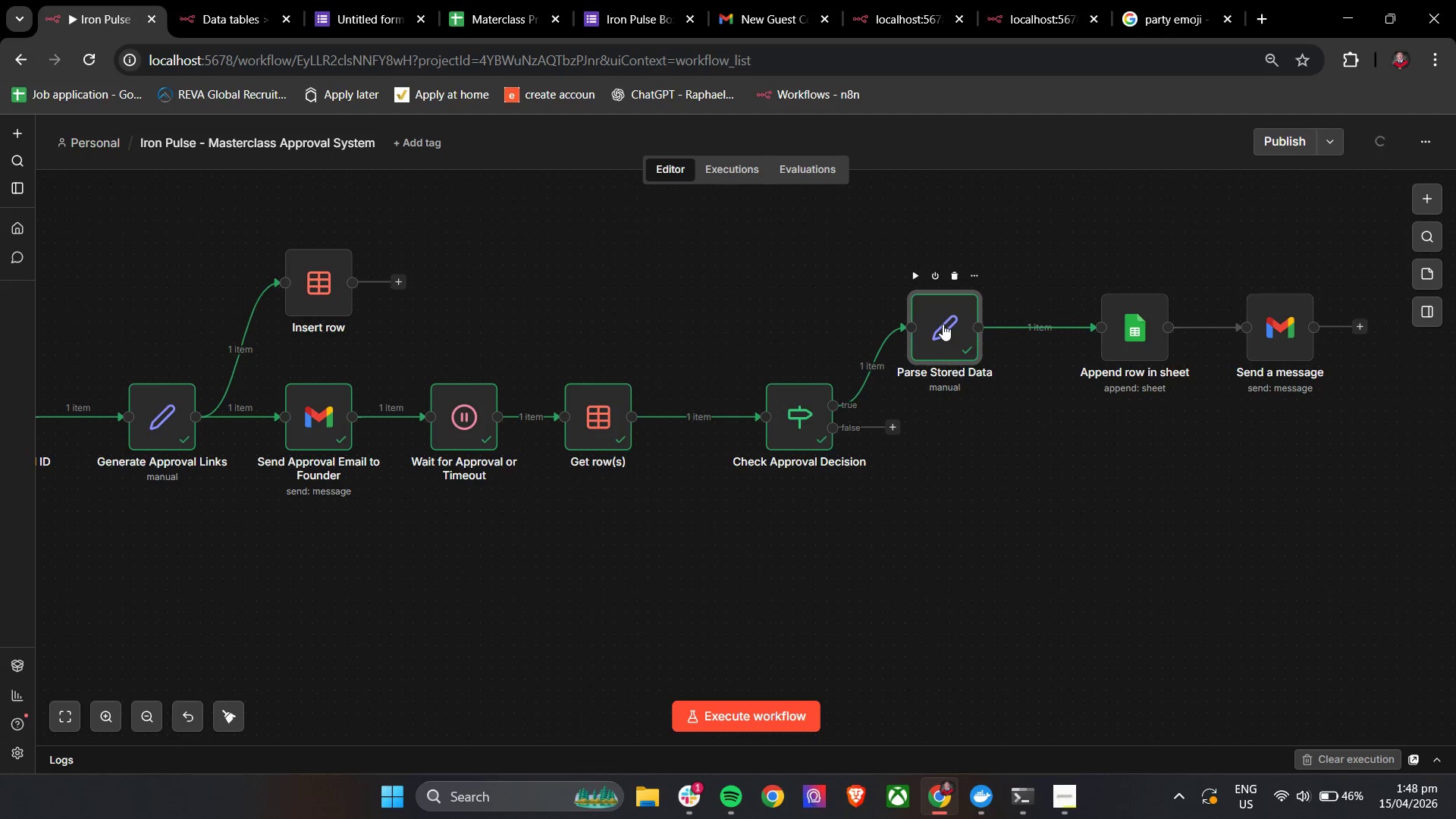 
double_click([943, 324])
 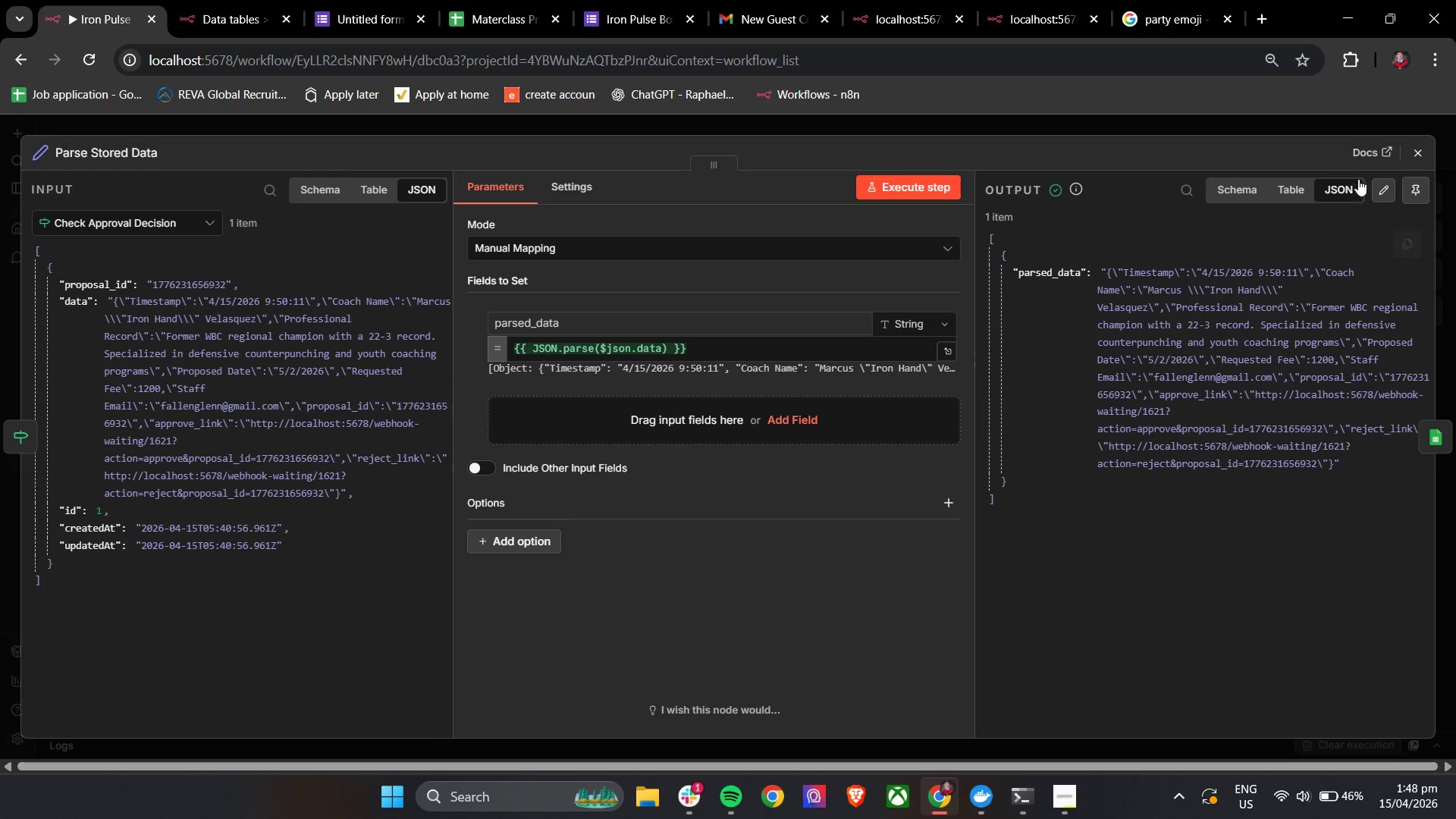 
left_click([1414, 157])
 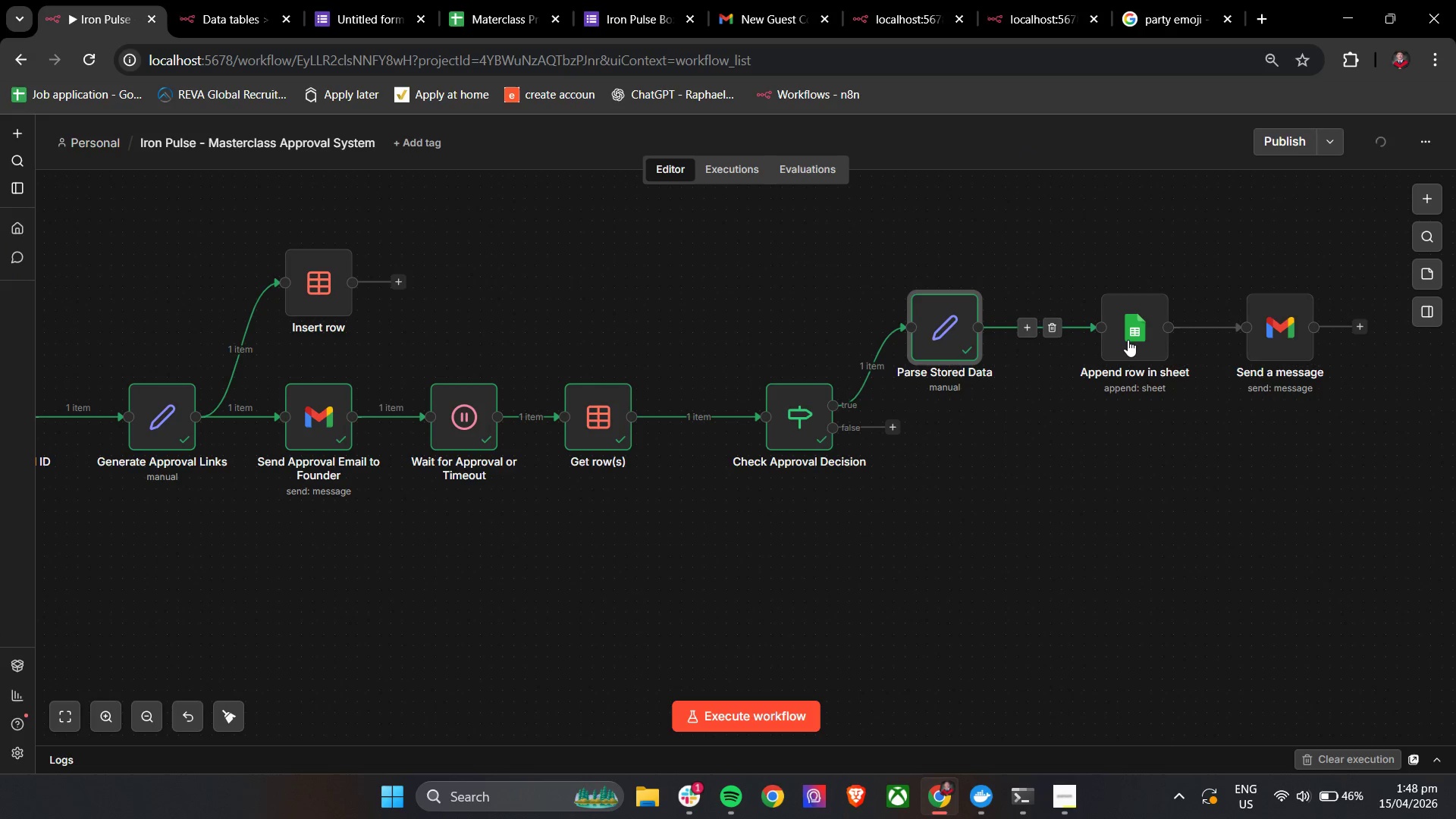 
double_click([1134, 340])
 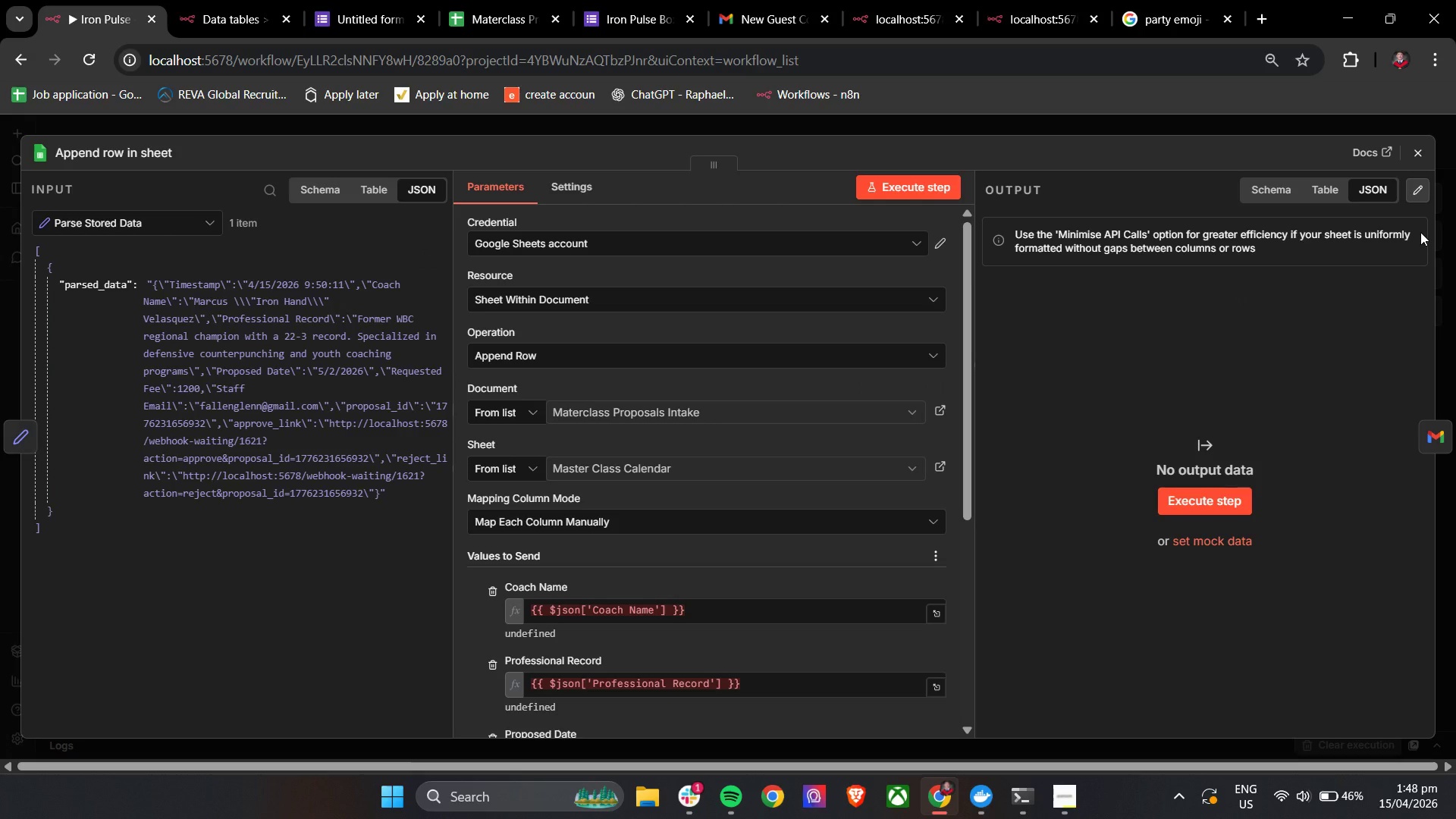 
wait(6.5)
 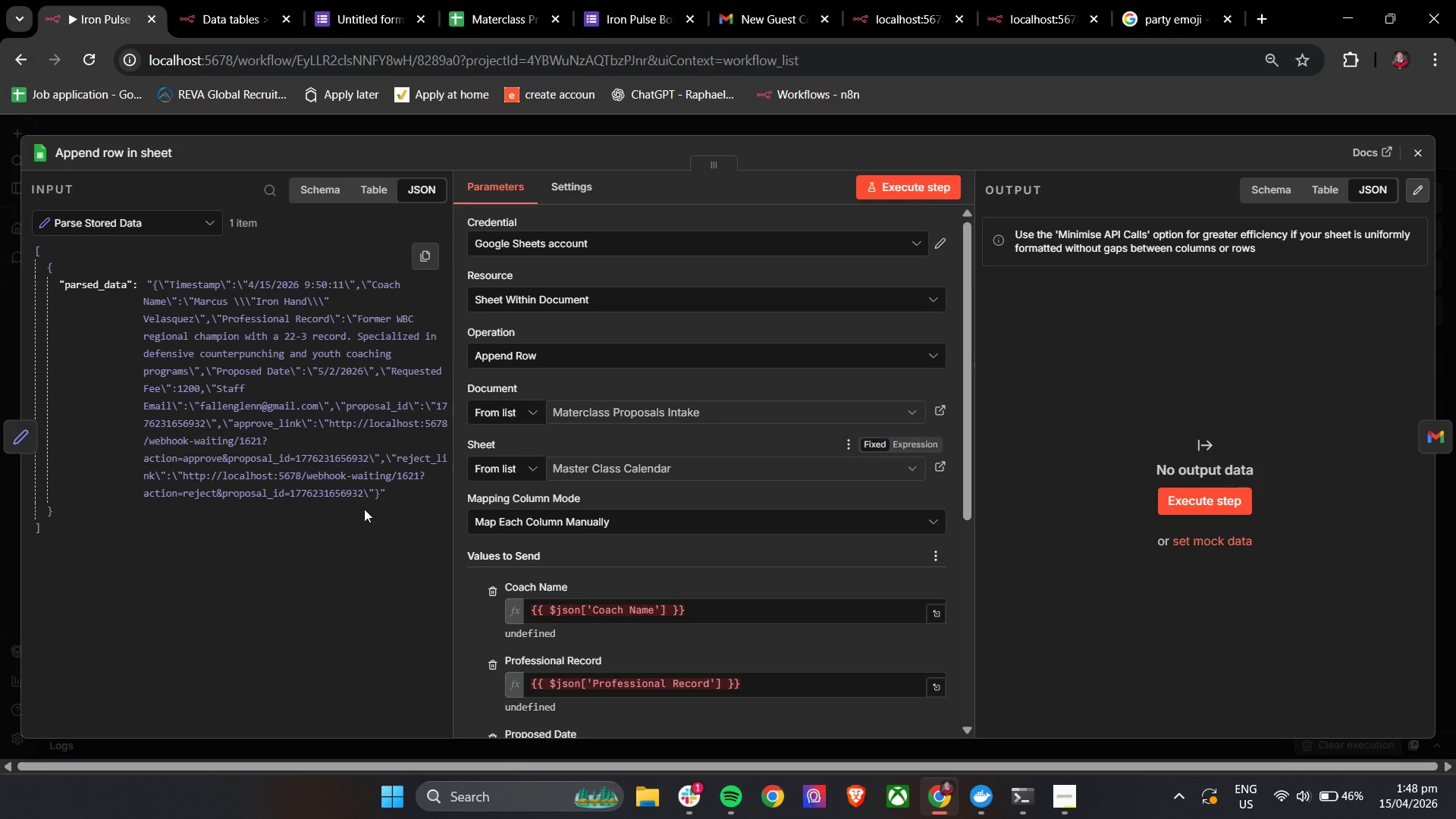 
mouse_move([1411, 161])
 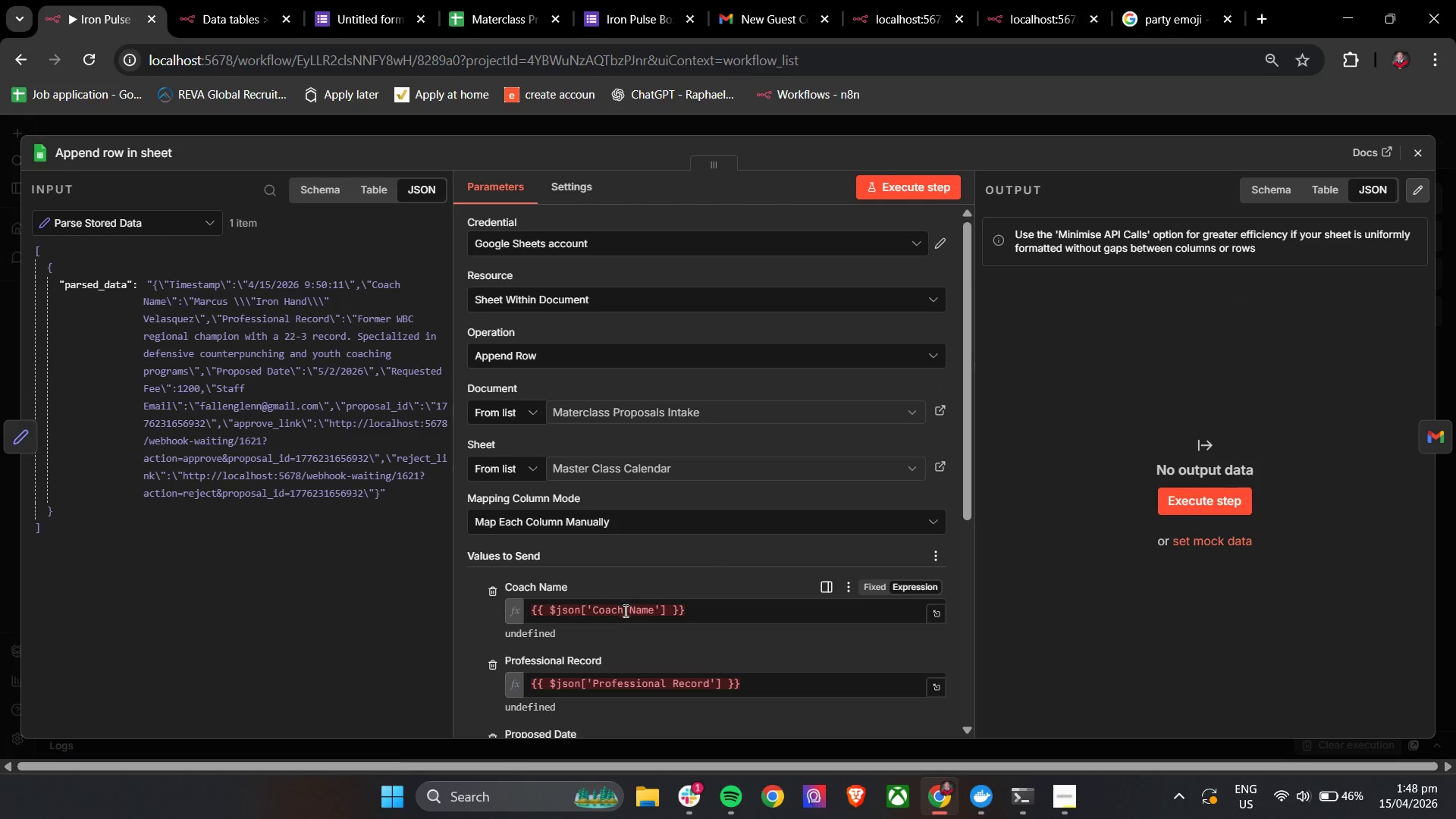 
double_click([622, 613])
 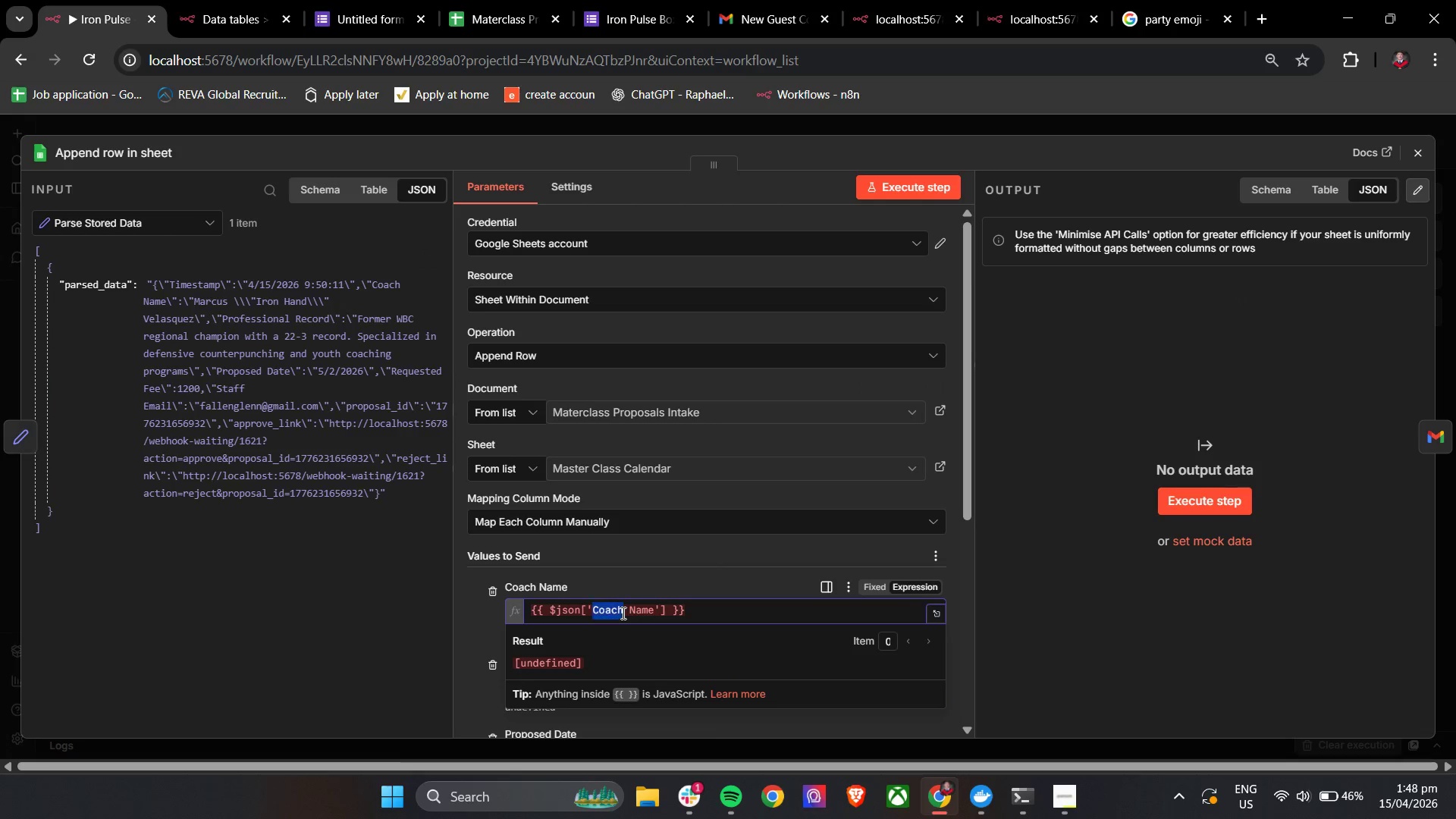 
triple_click([622, 613])
 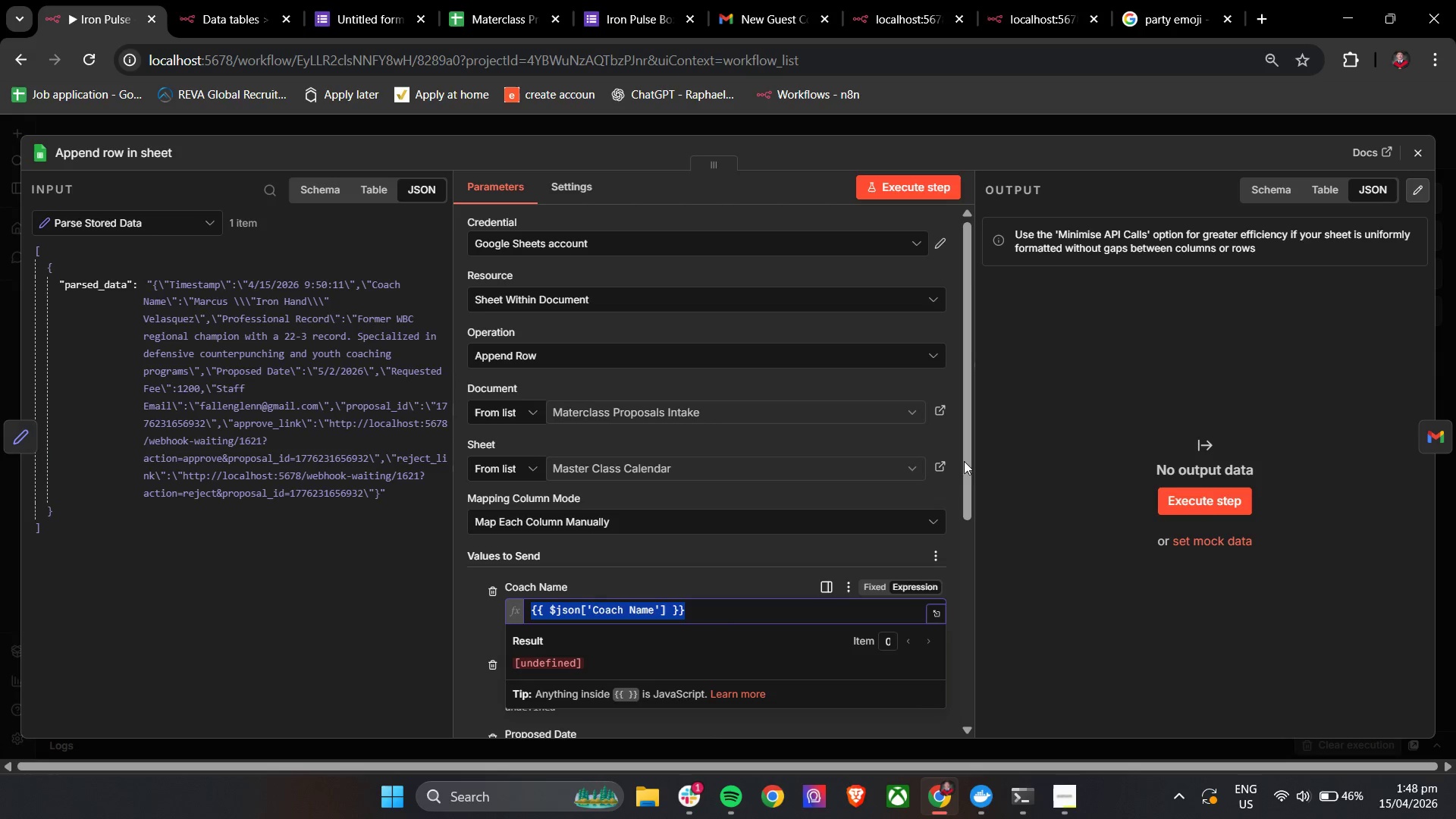 
mouse_move([1397, 155])
 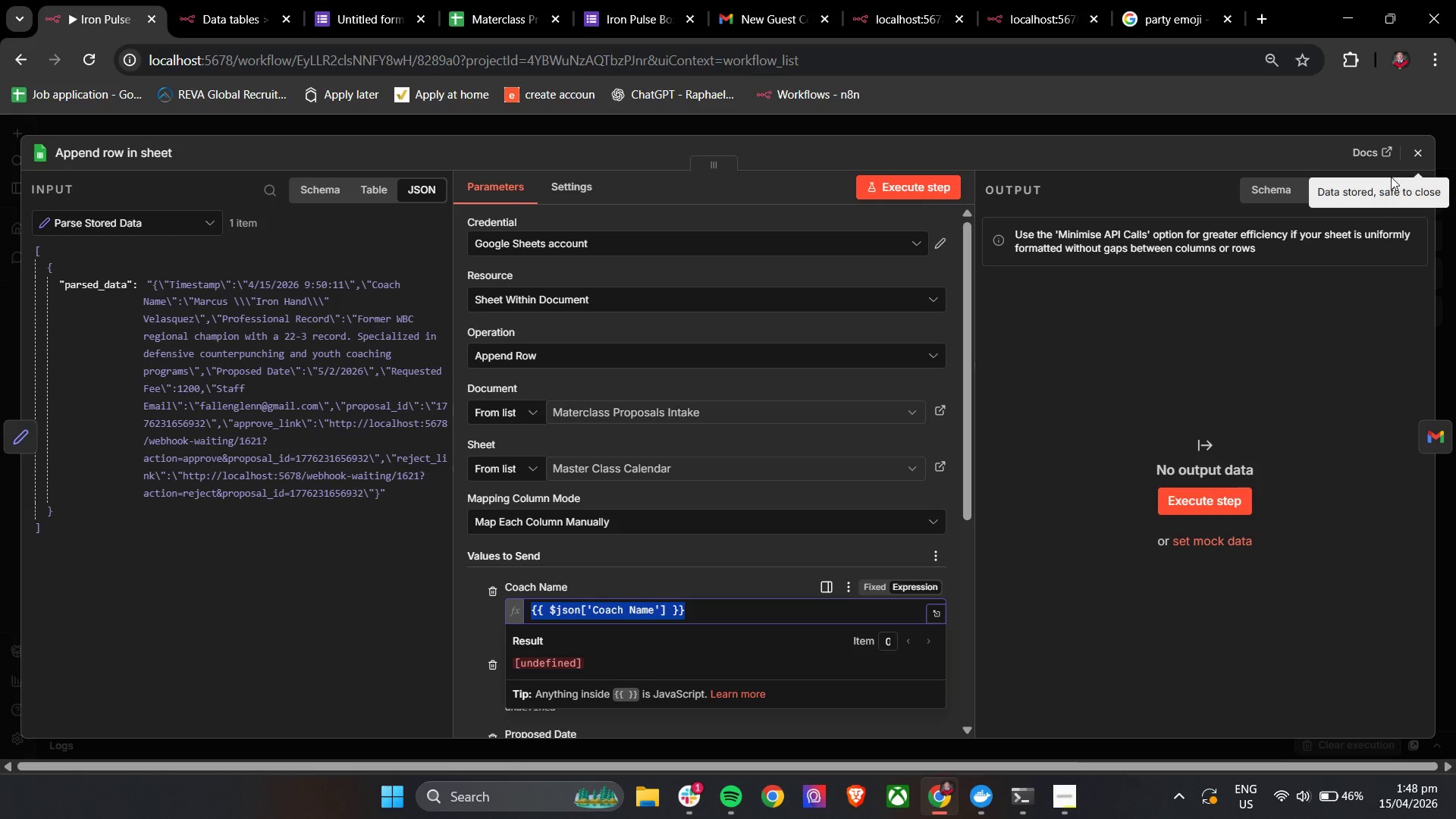 
left_click([1418, 163])
 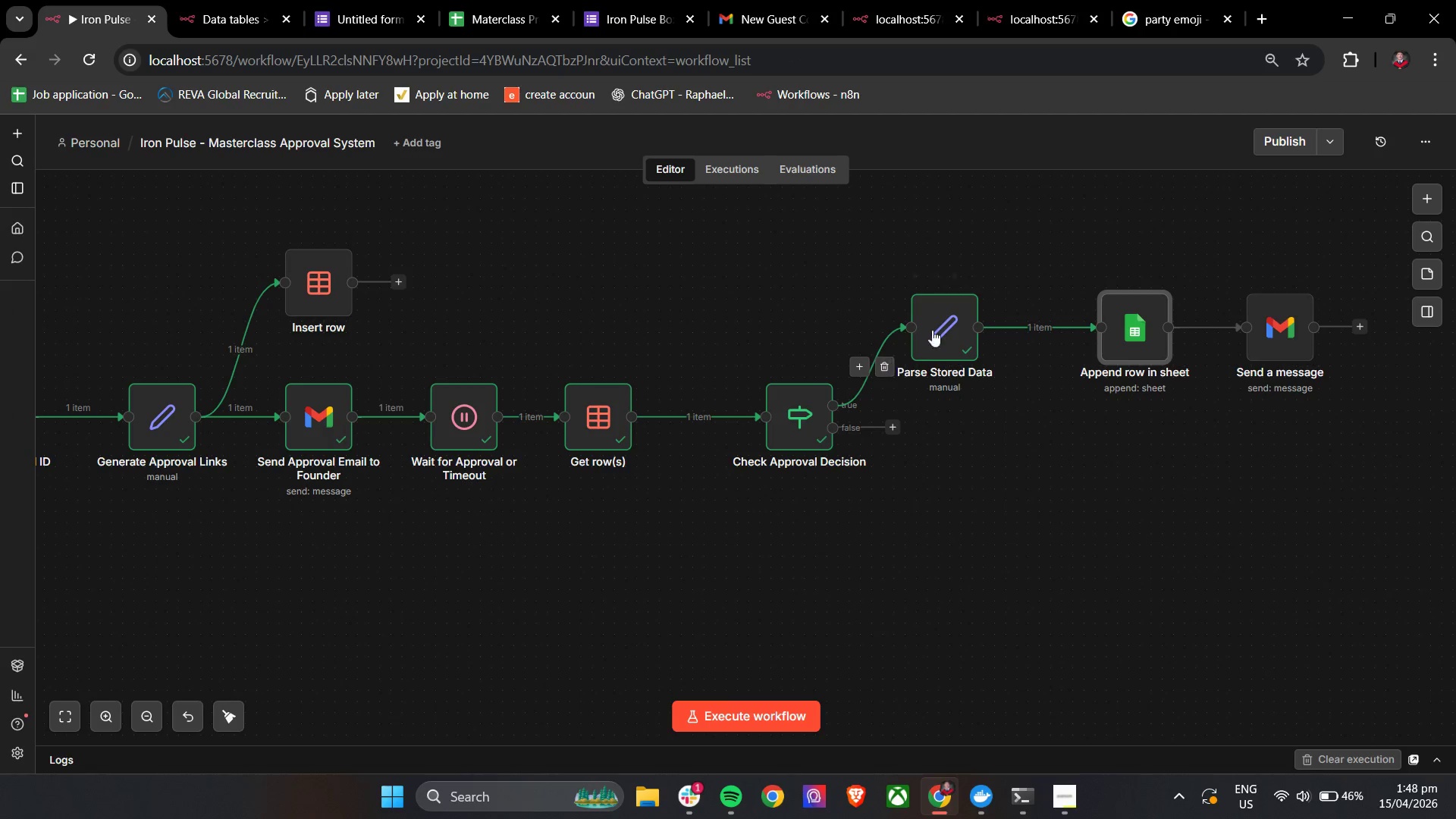 
double_click([946, 325])
 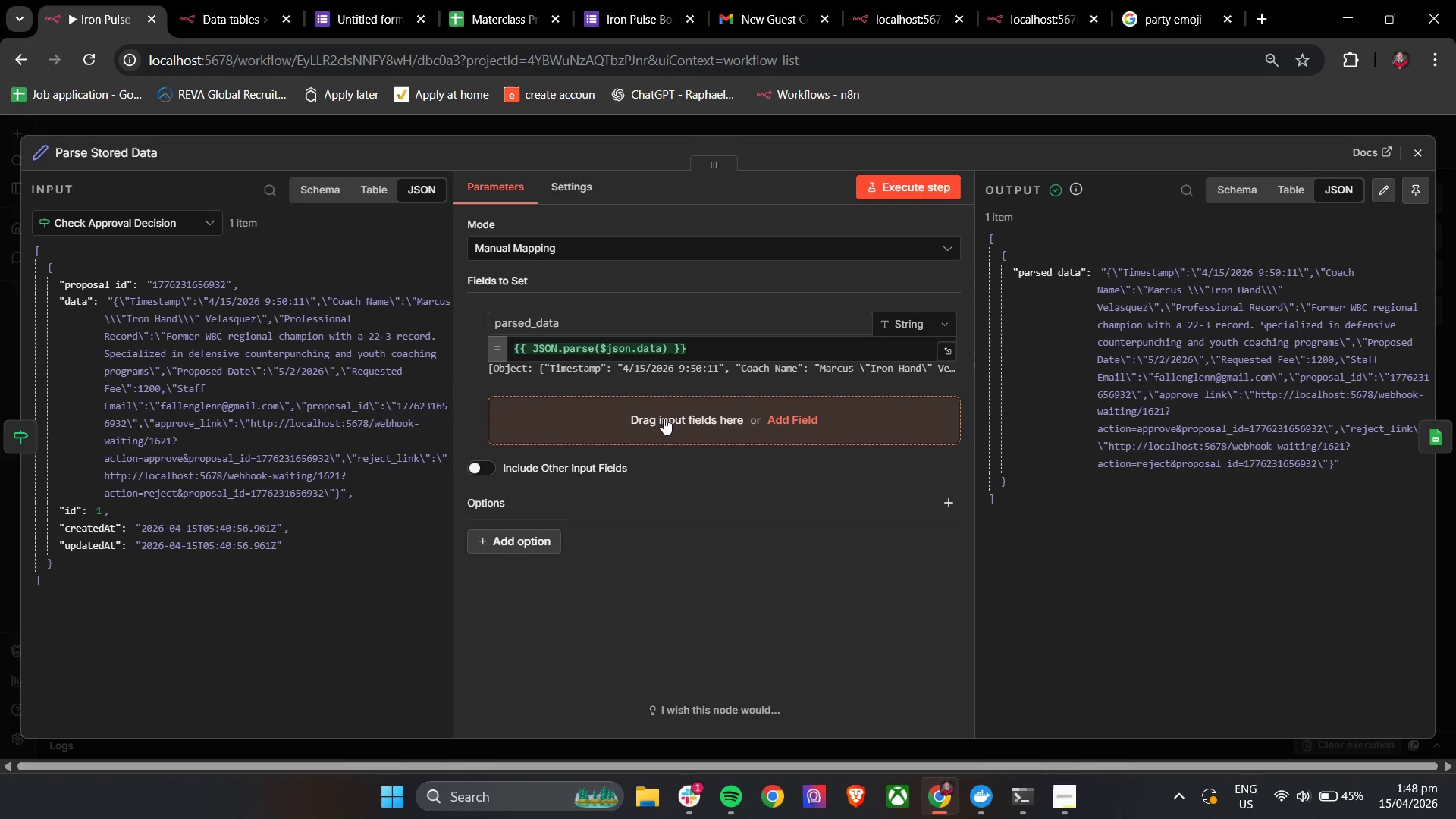 
wait(26.59)
 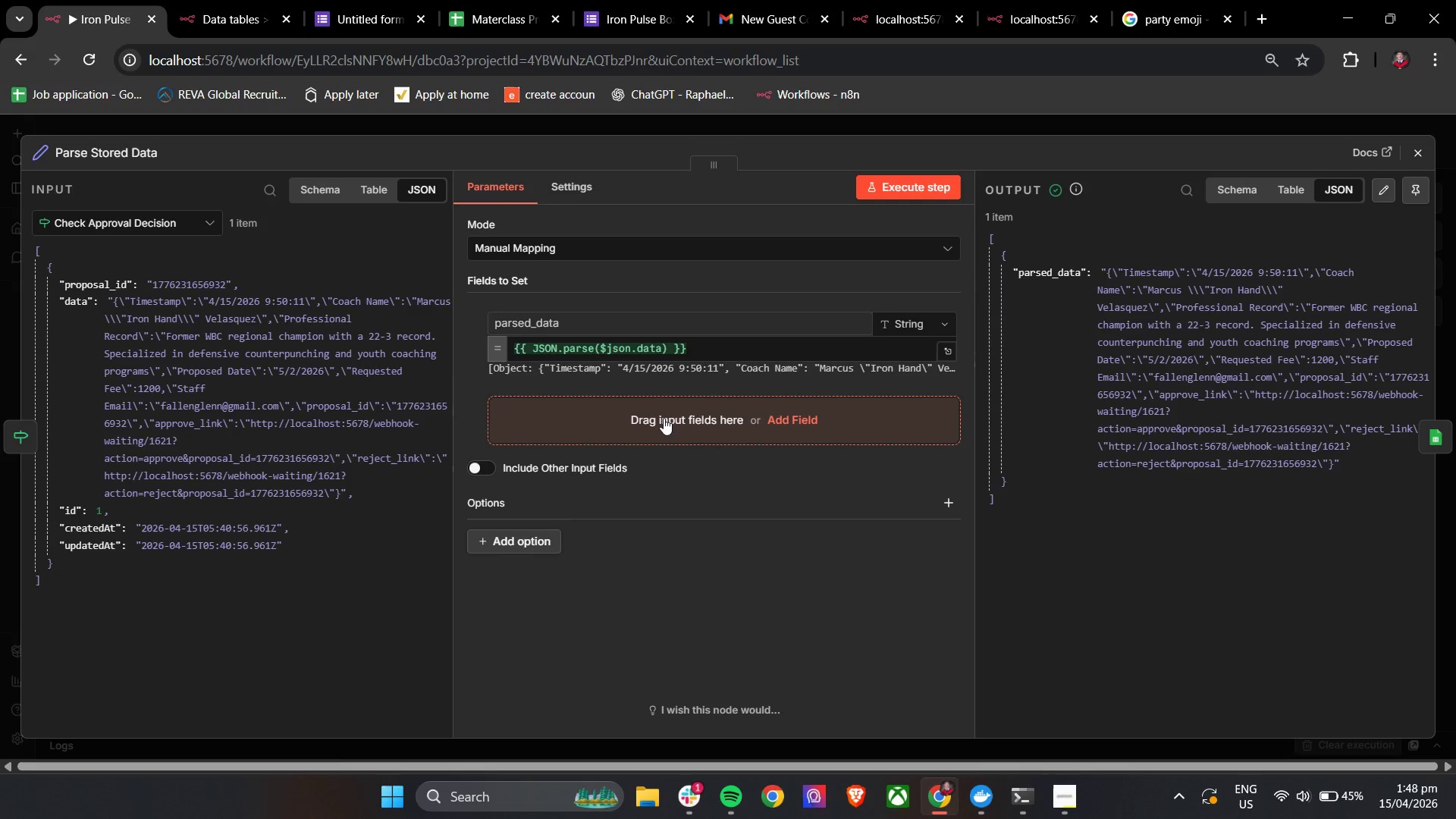 
left_click([917, 322])
 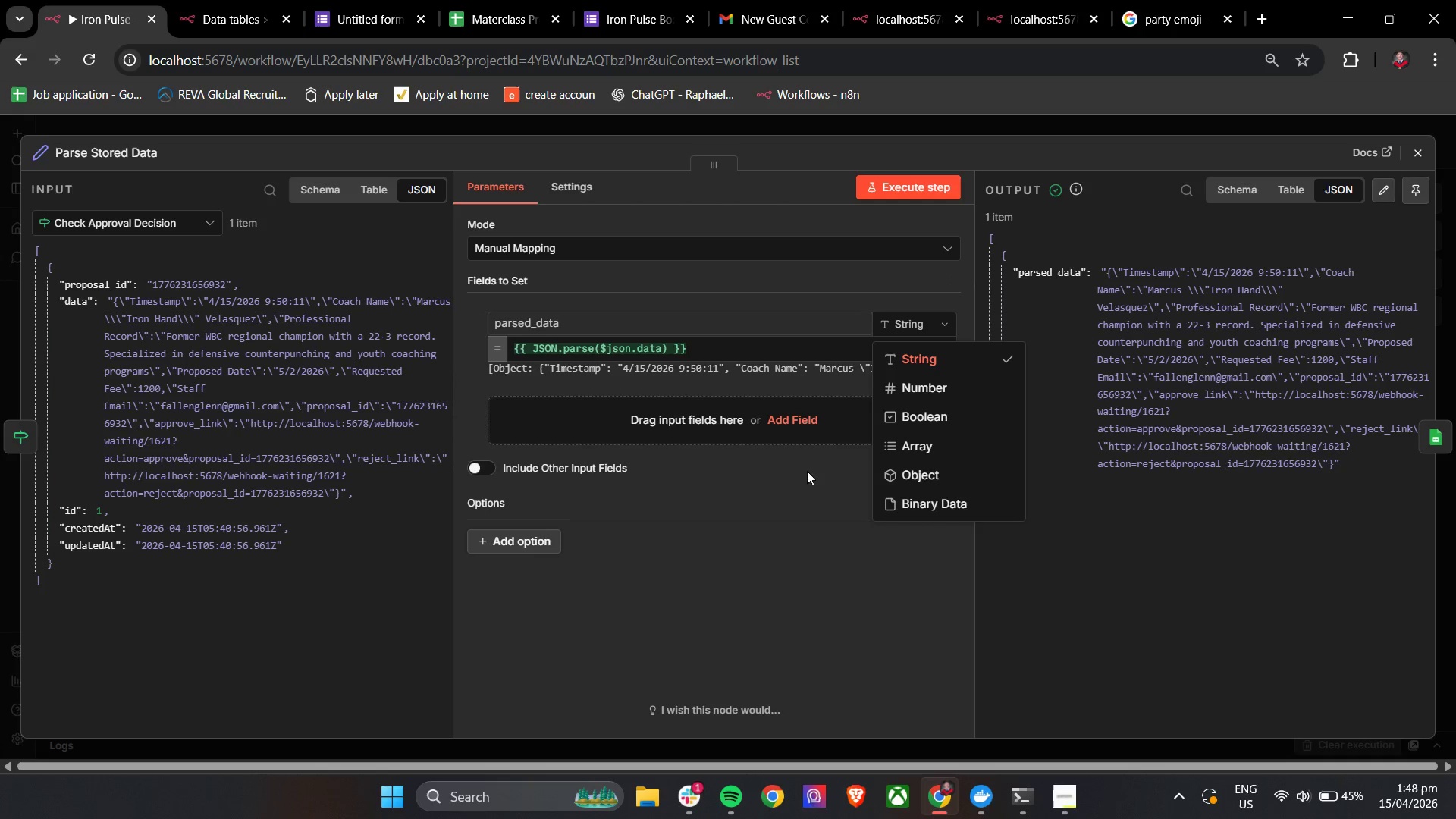 
left_click([801, 479])
 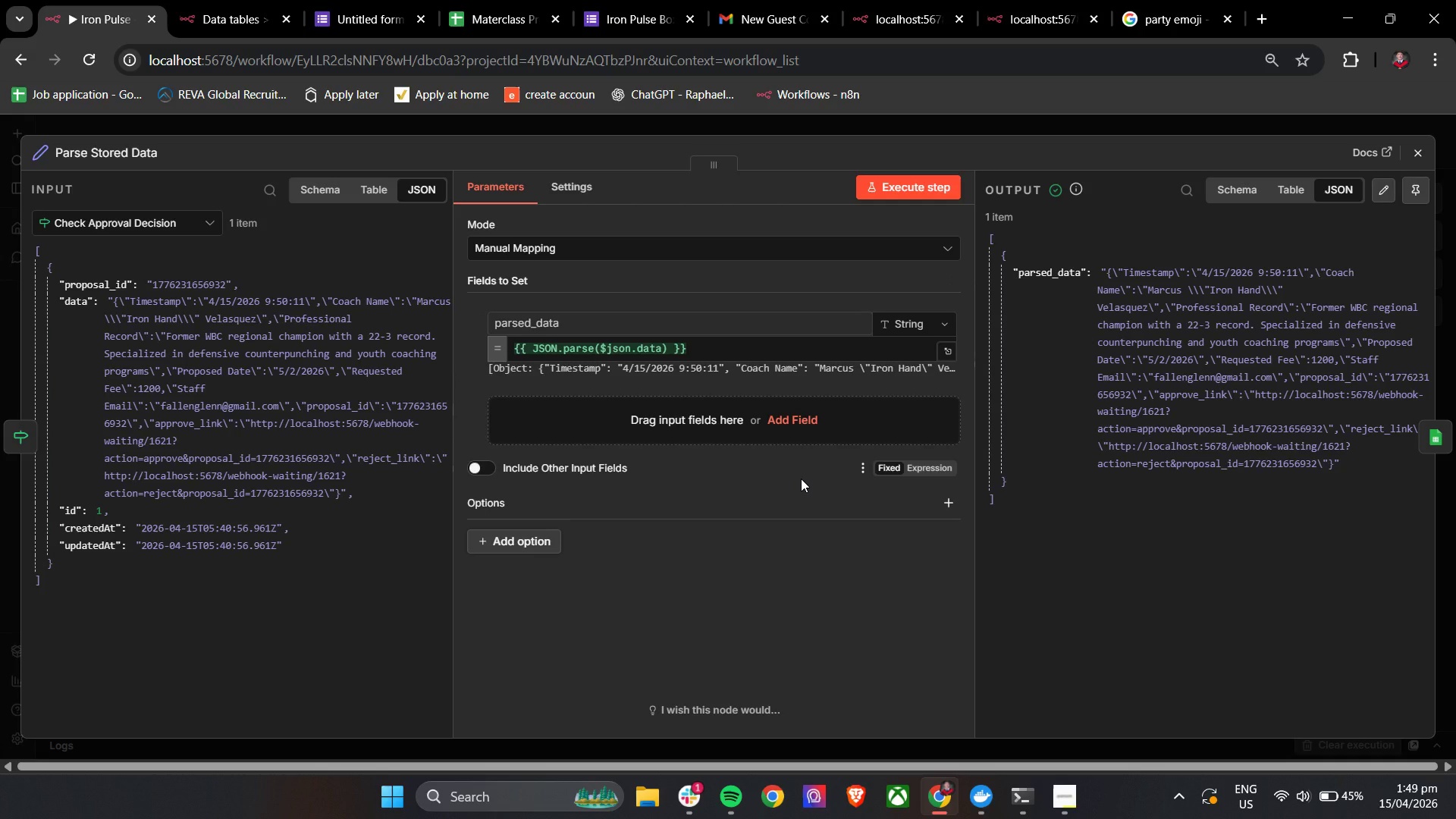 
wait(8.67)
 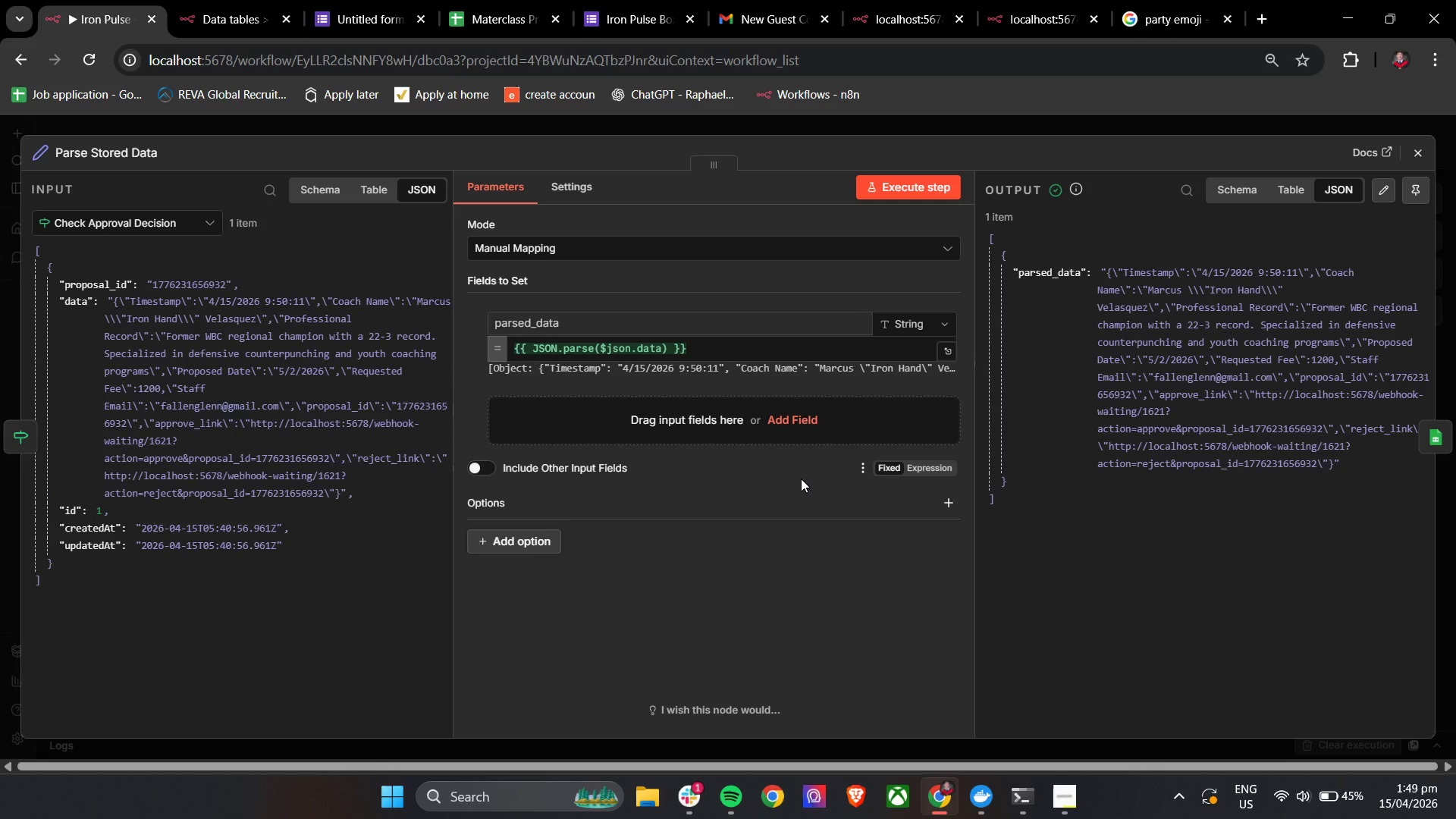 
left_click([899, 315])
 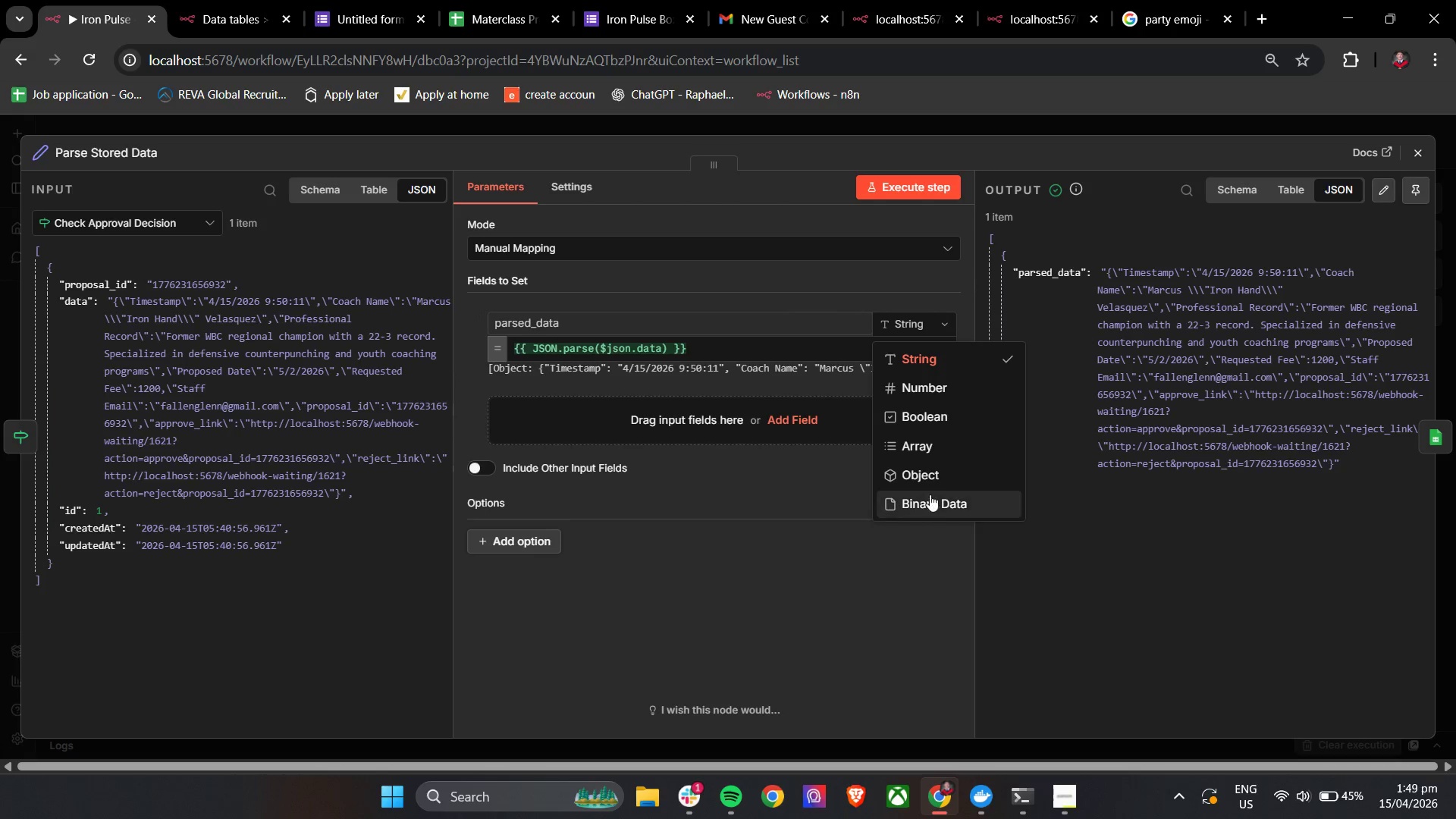 
left_click([935, 479])
 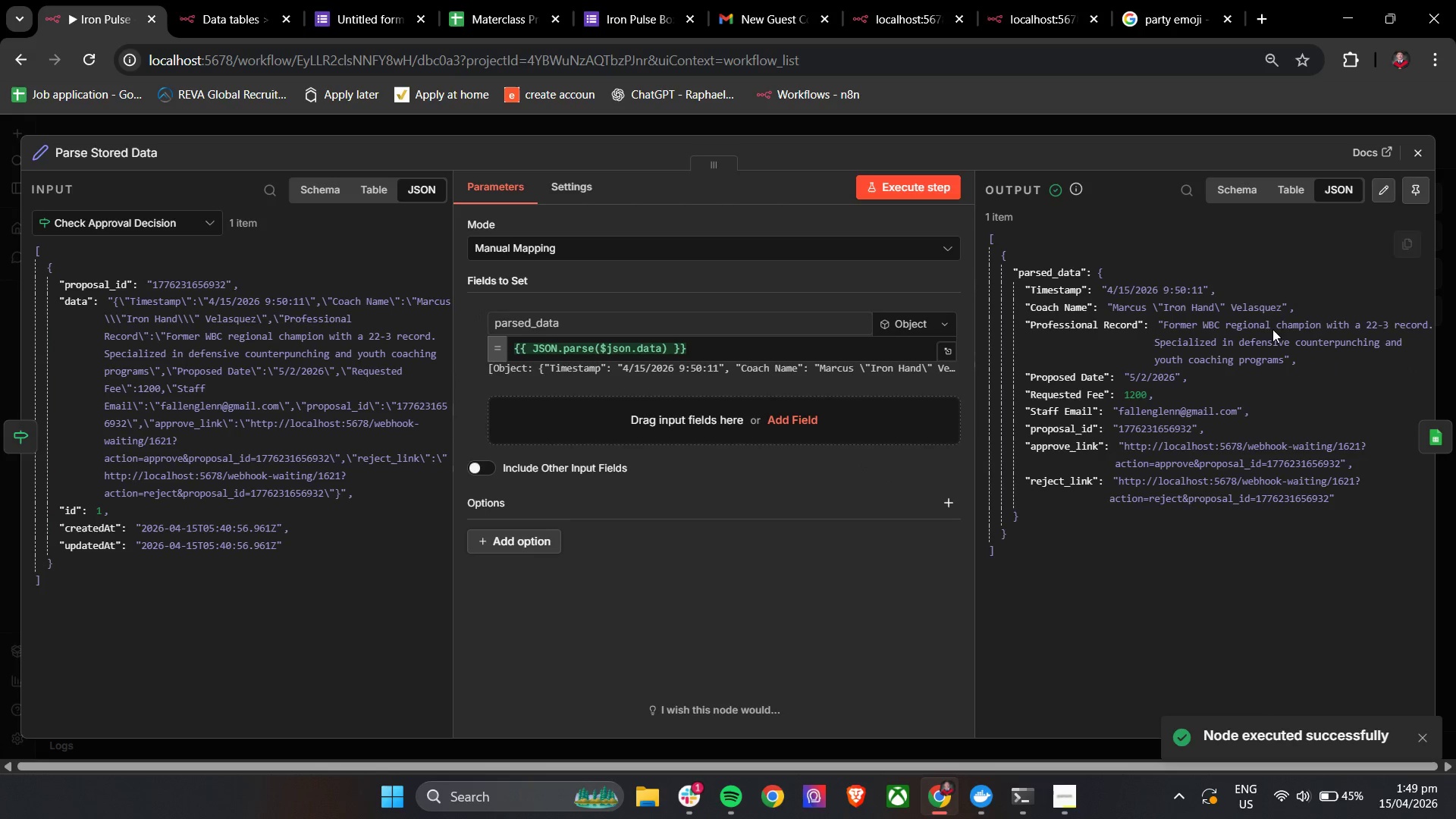 
left_click([1417, 156])
 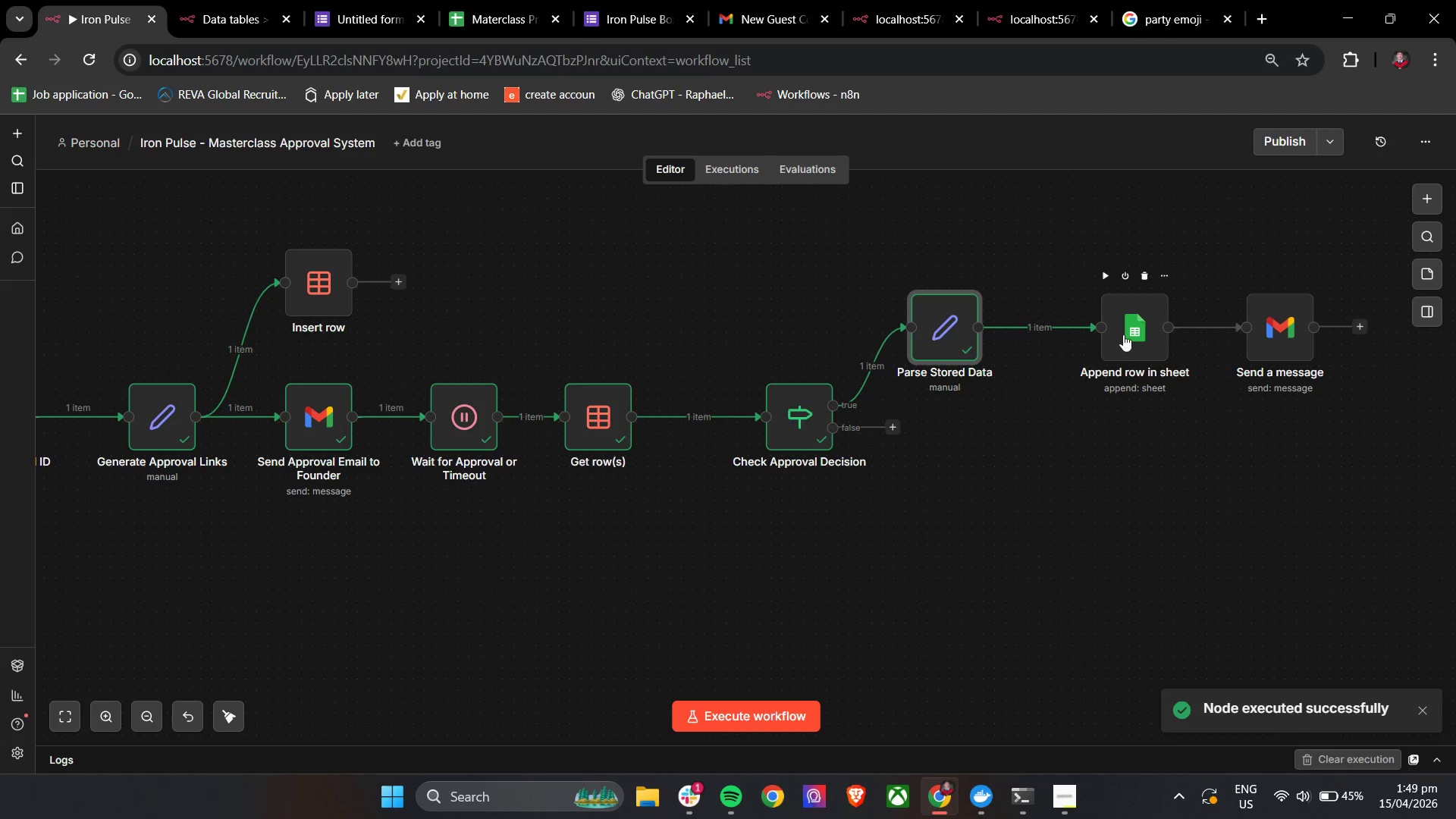 
double_click([1122, 334])
 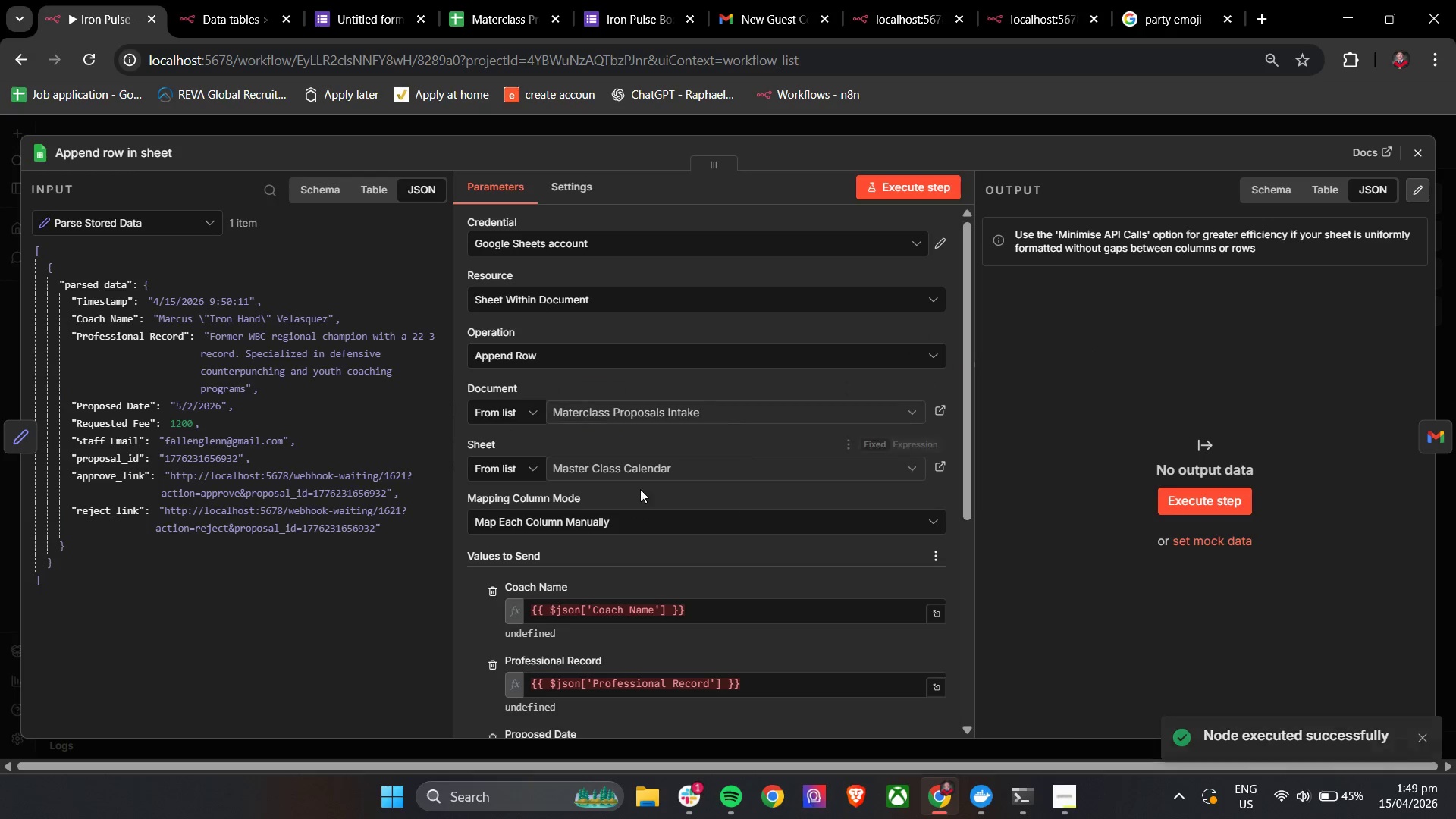 
scroll: coordinate [607, 516], scroll_direction: down, amount: 2.0
 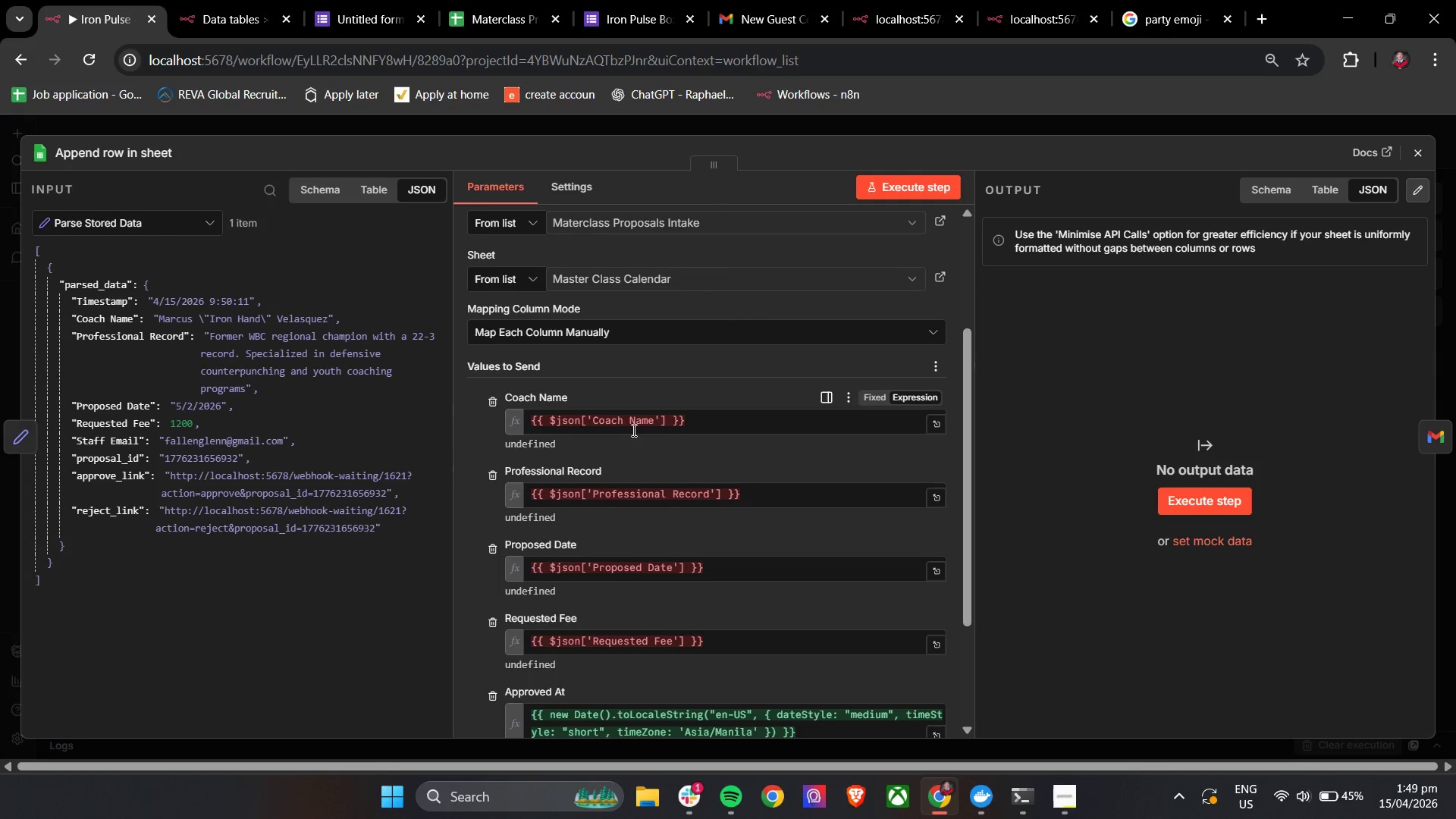 
double_click([616, 426])
 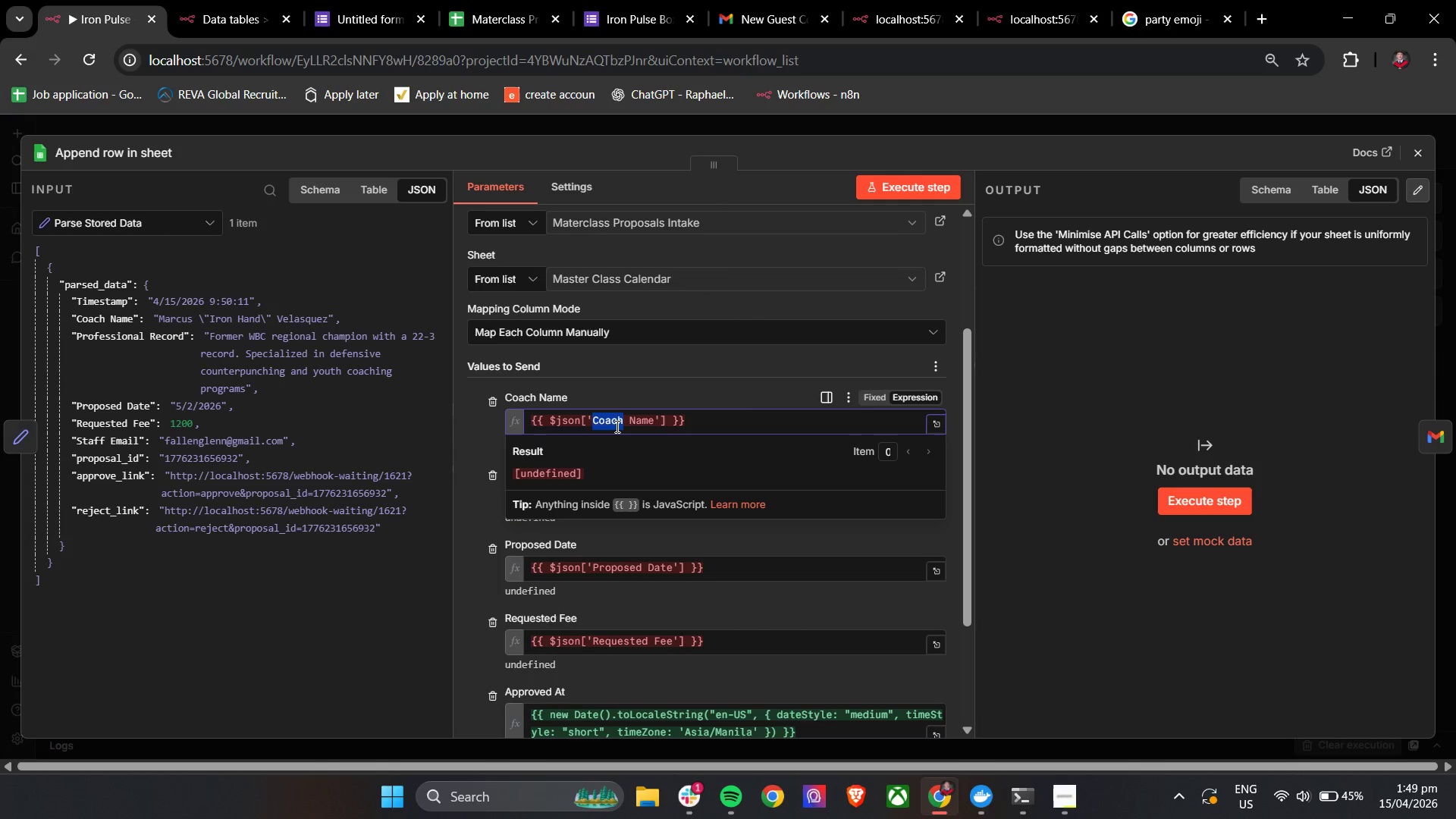 
triple_click([616, 426])
 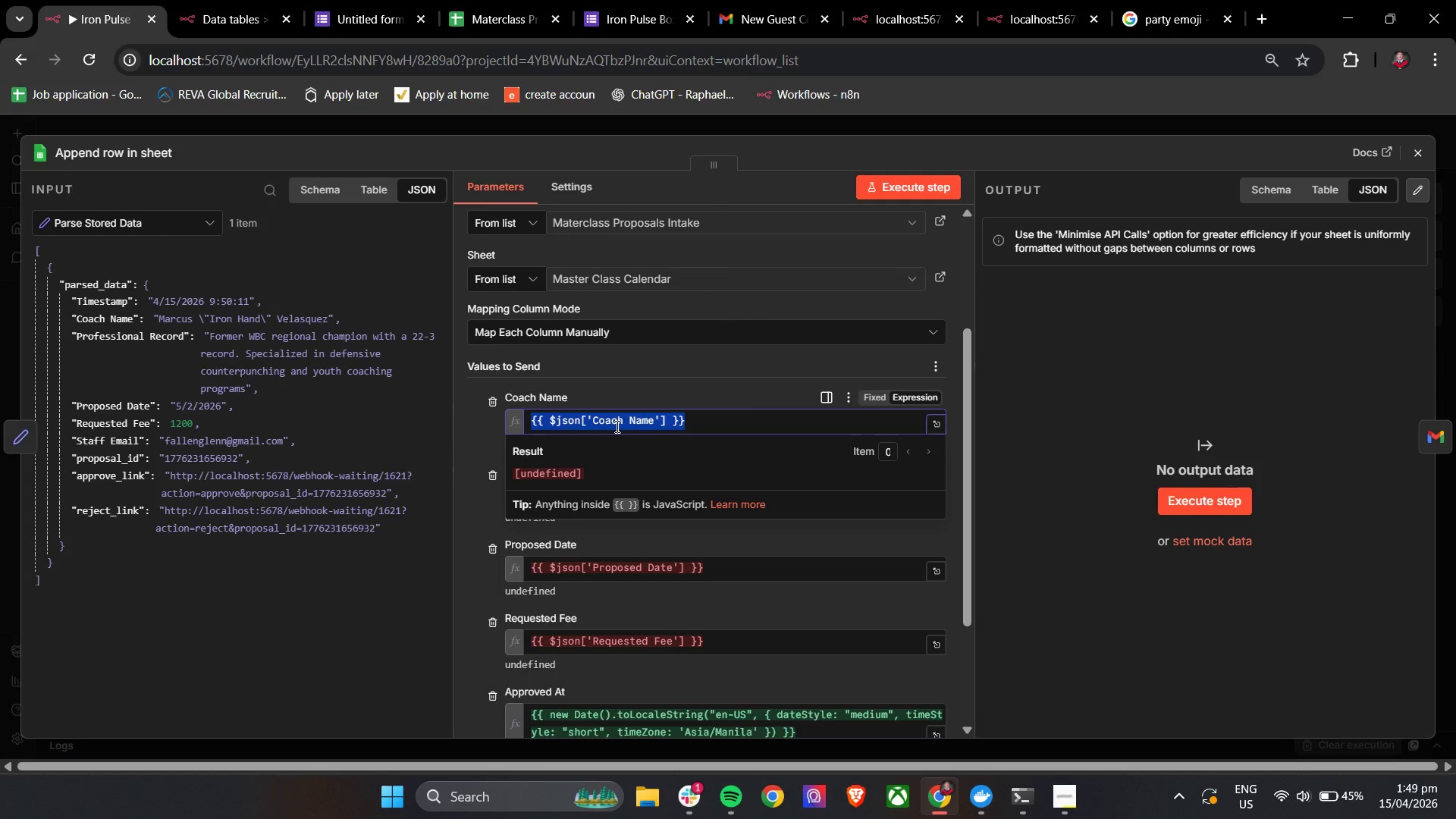 
wait(19.2)
 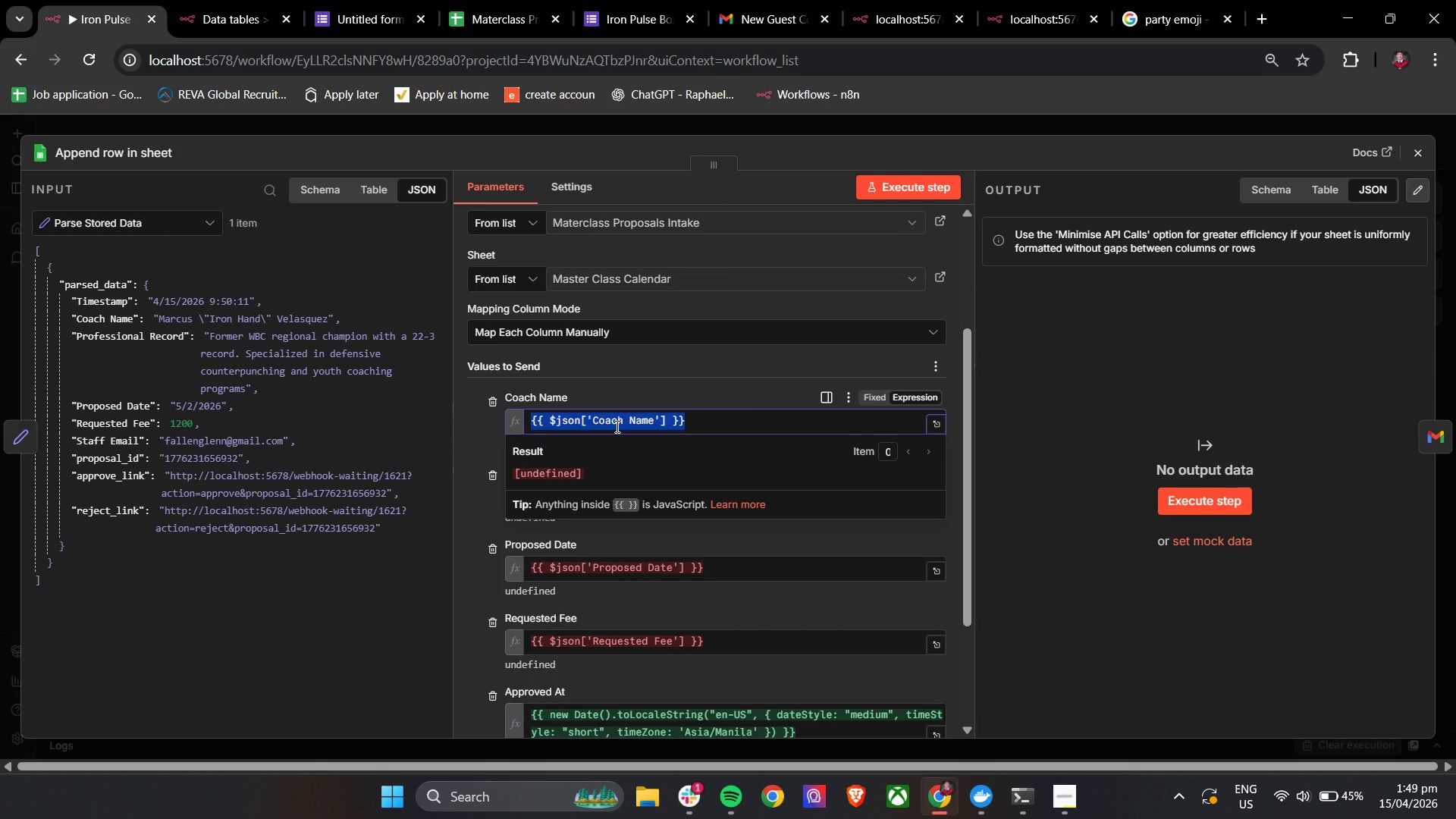 
key(BracketLeft)
 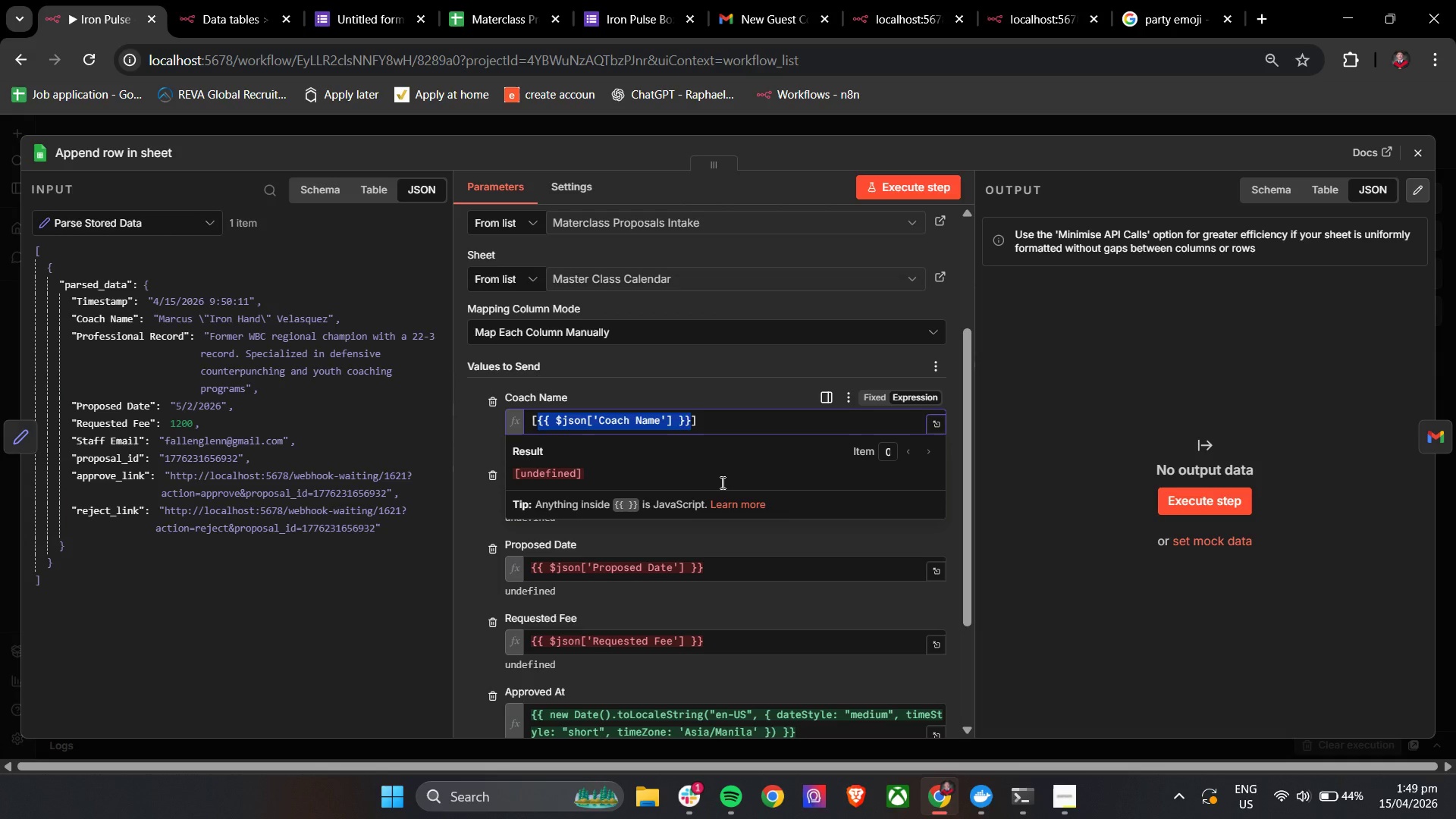 
key(BracketLeft)
 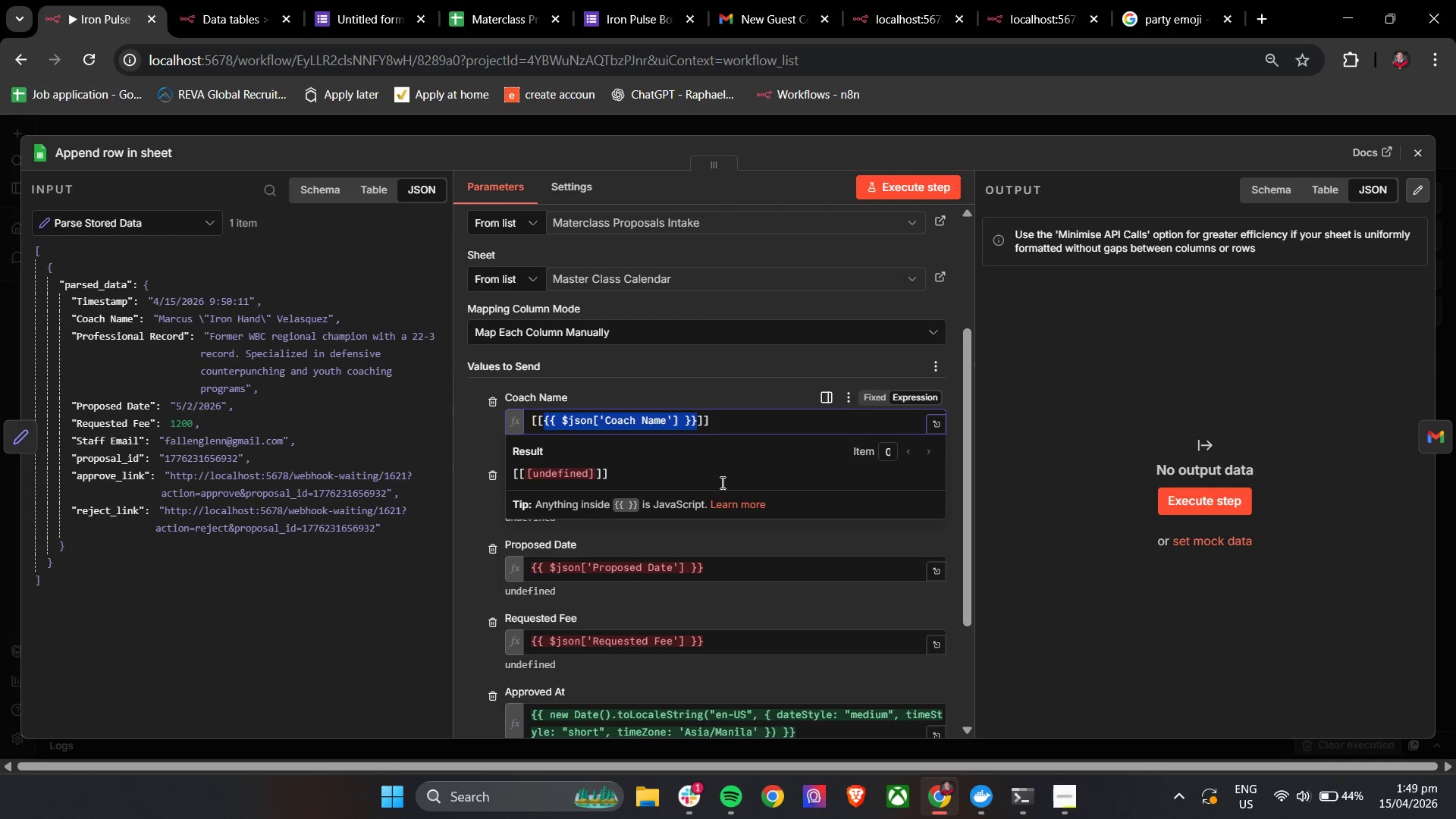 
key(Control+A)
 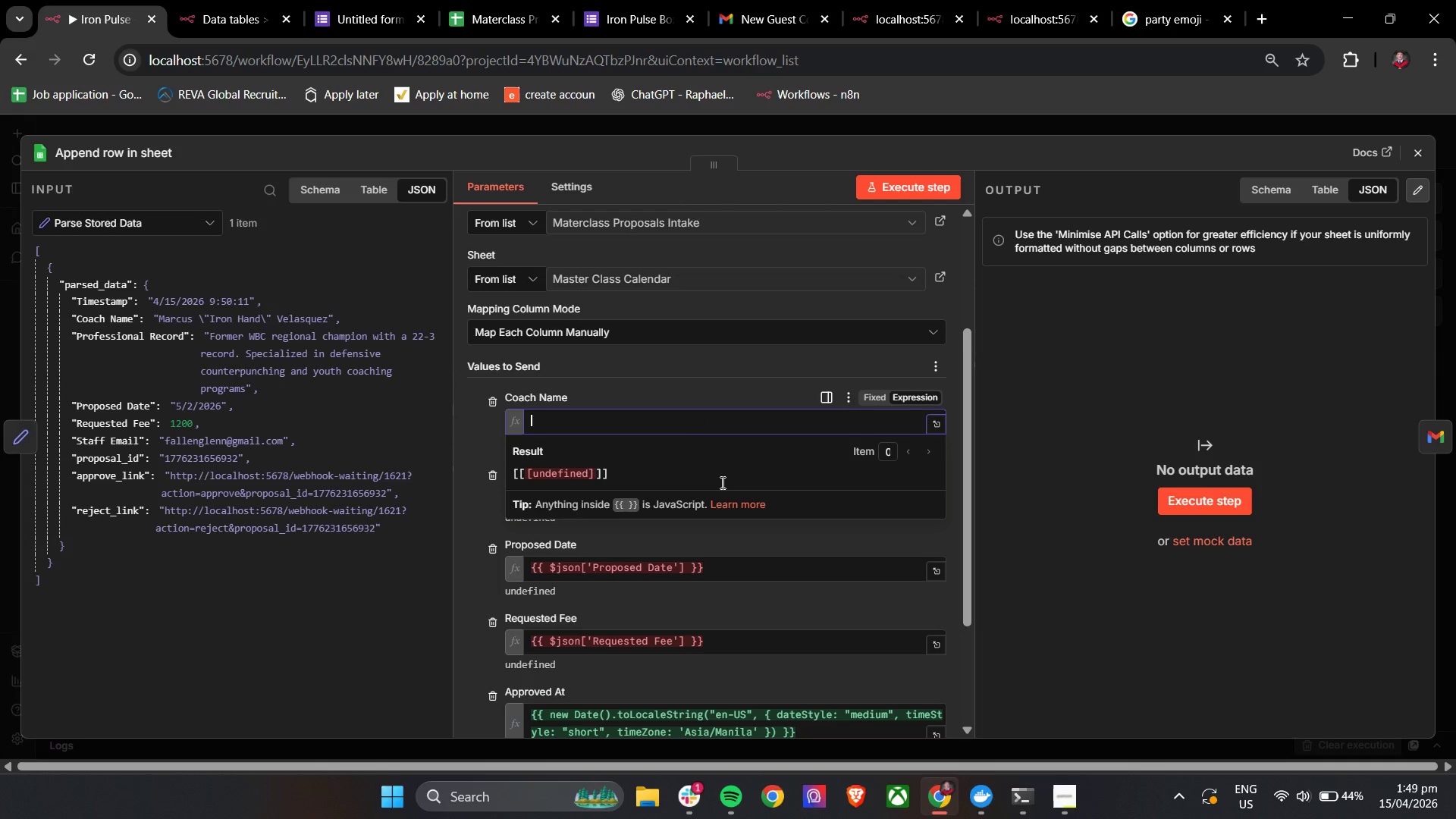 
key(Backspace)
 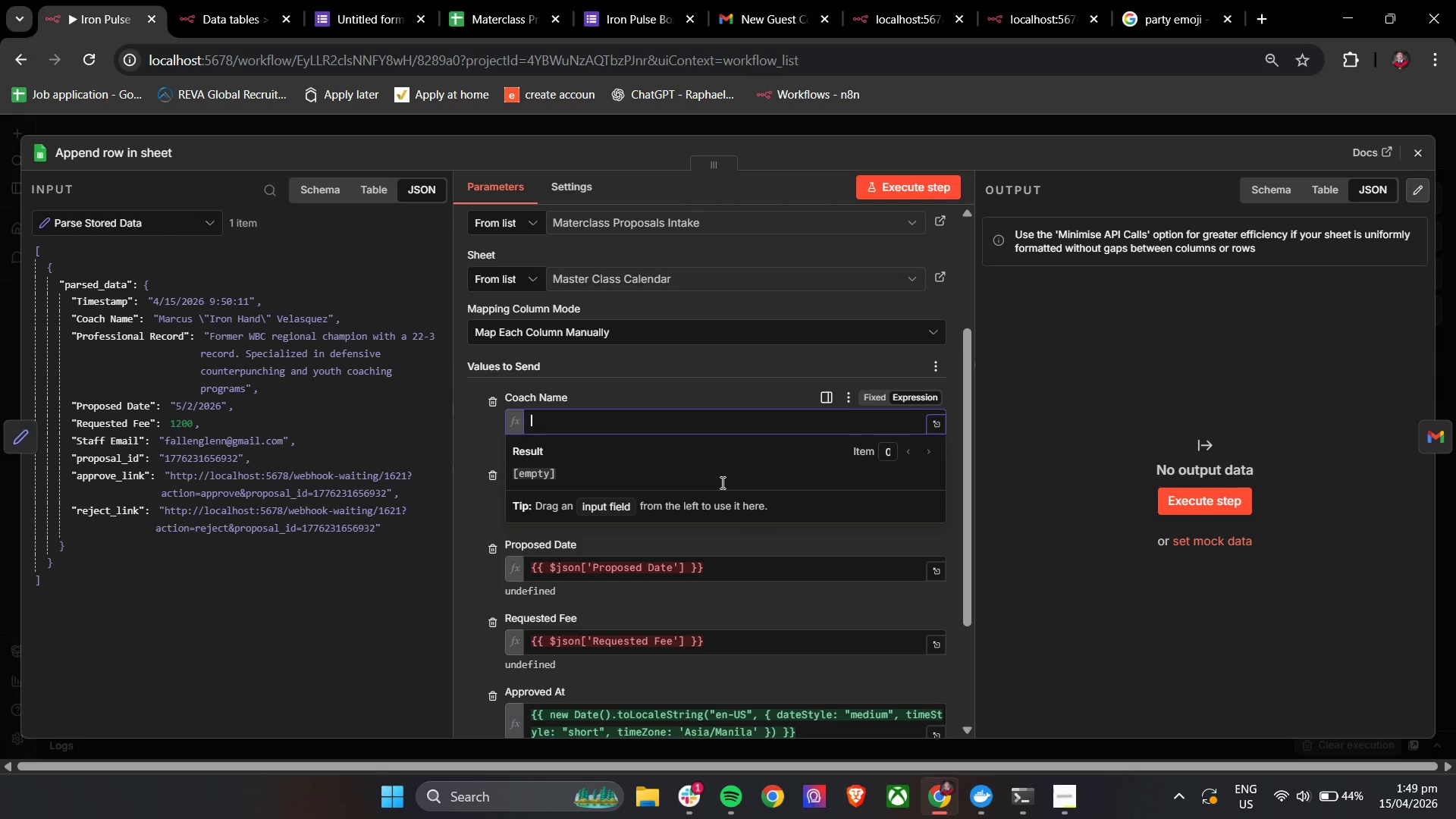 
key(Shift+BracketLeft)
 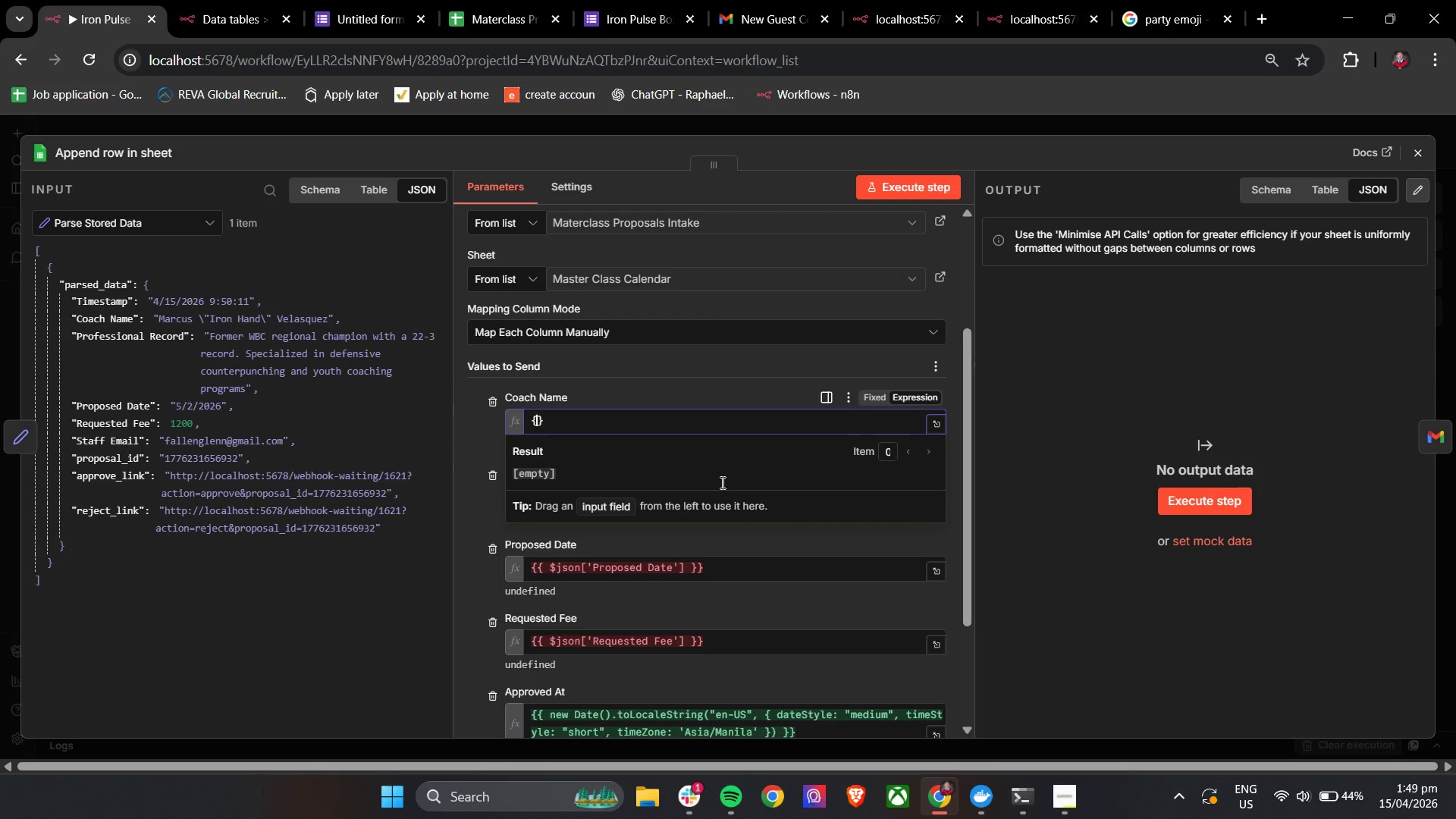 
key(Shift+BracketLeft)
 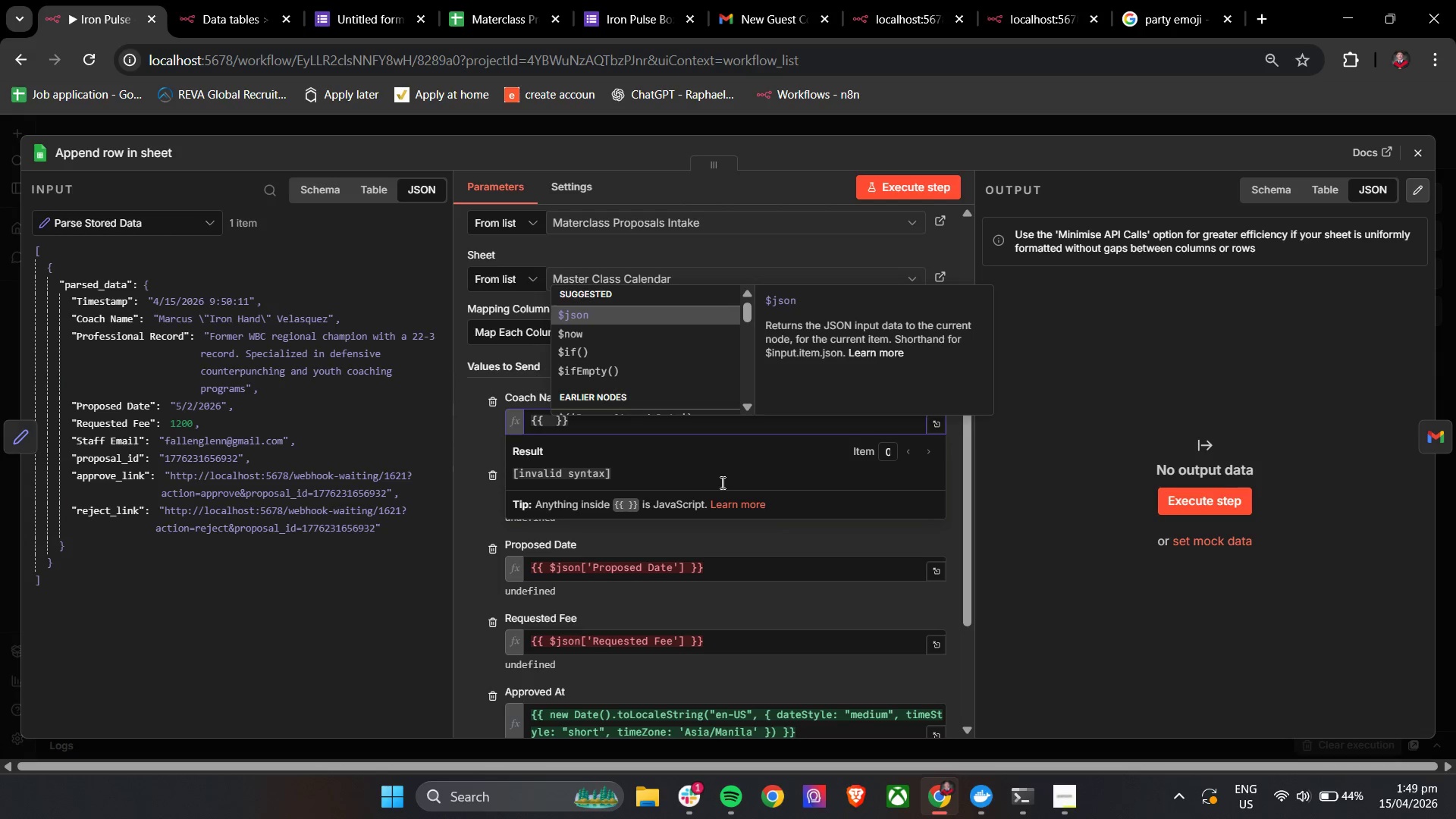 
key(Enter)
 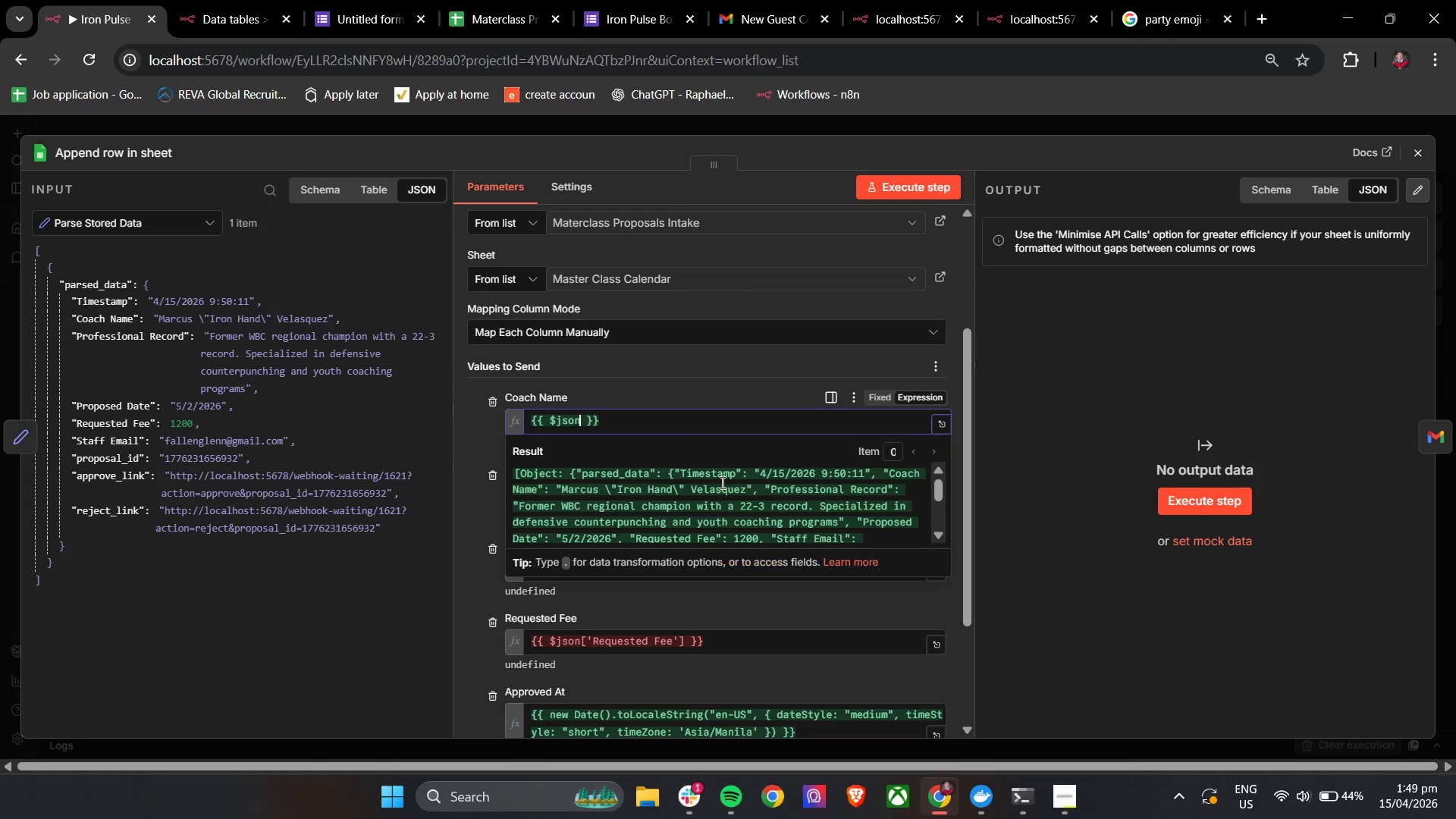 
type(.par)
 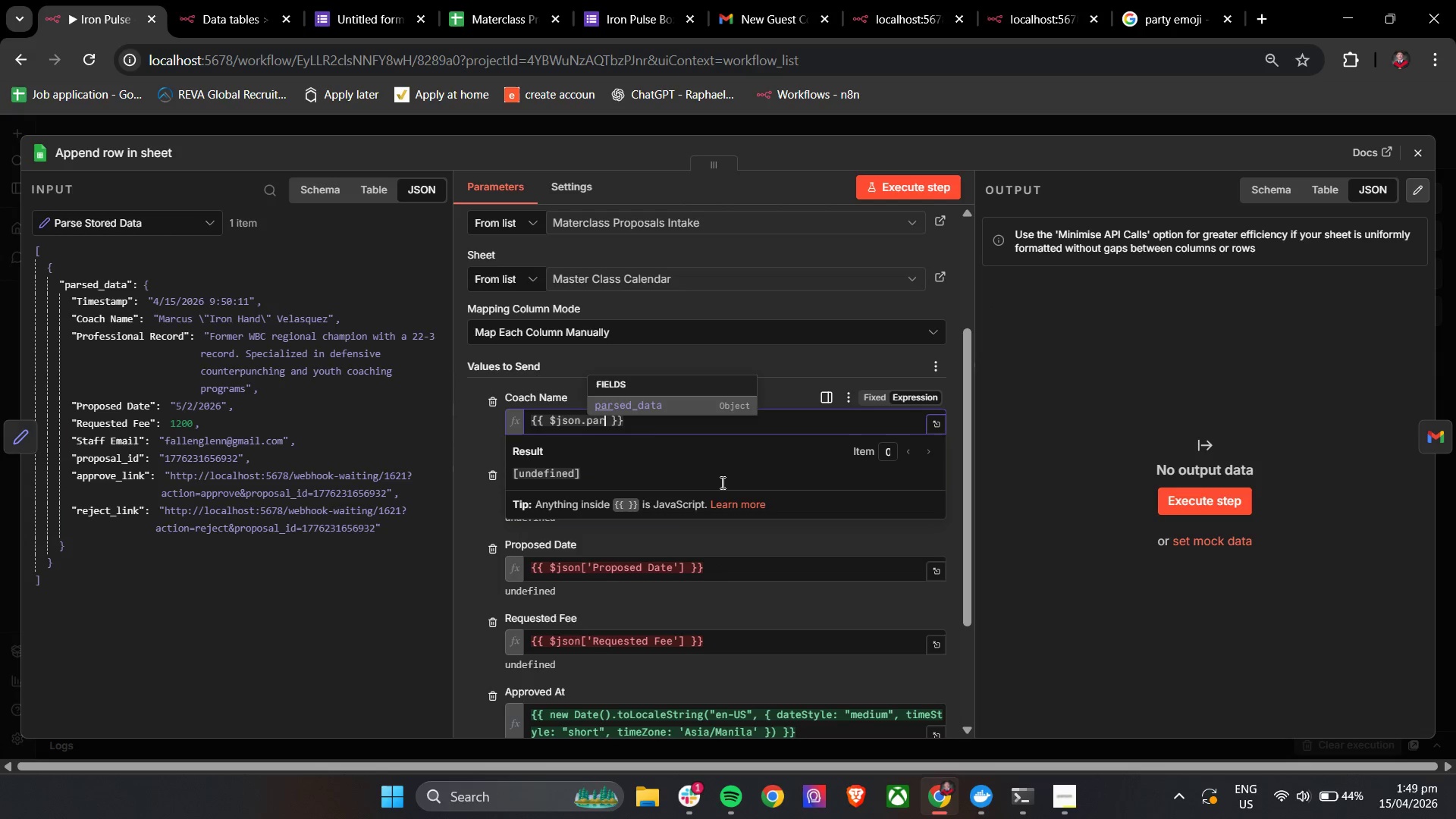 
key(Enter)
 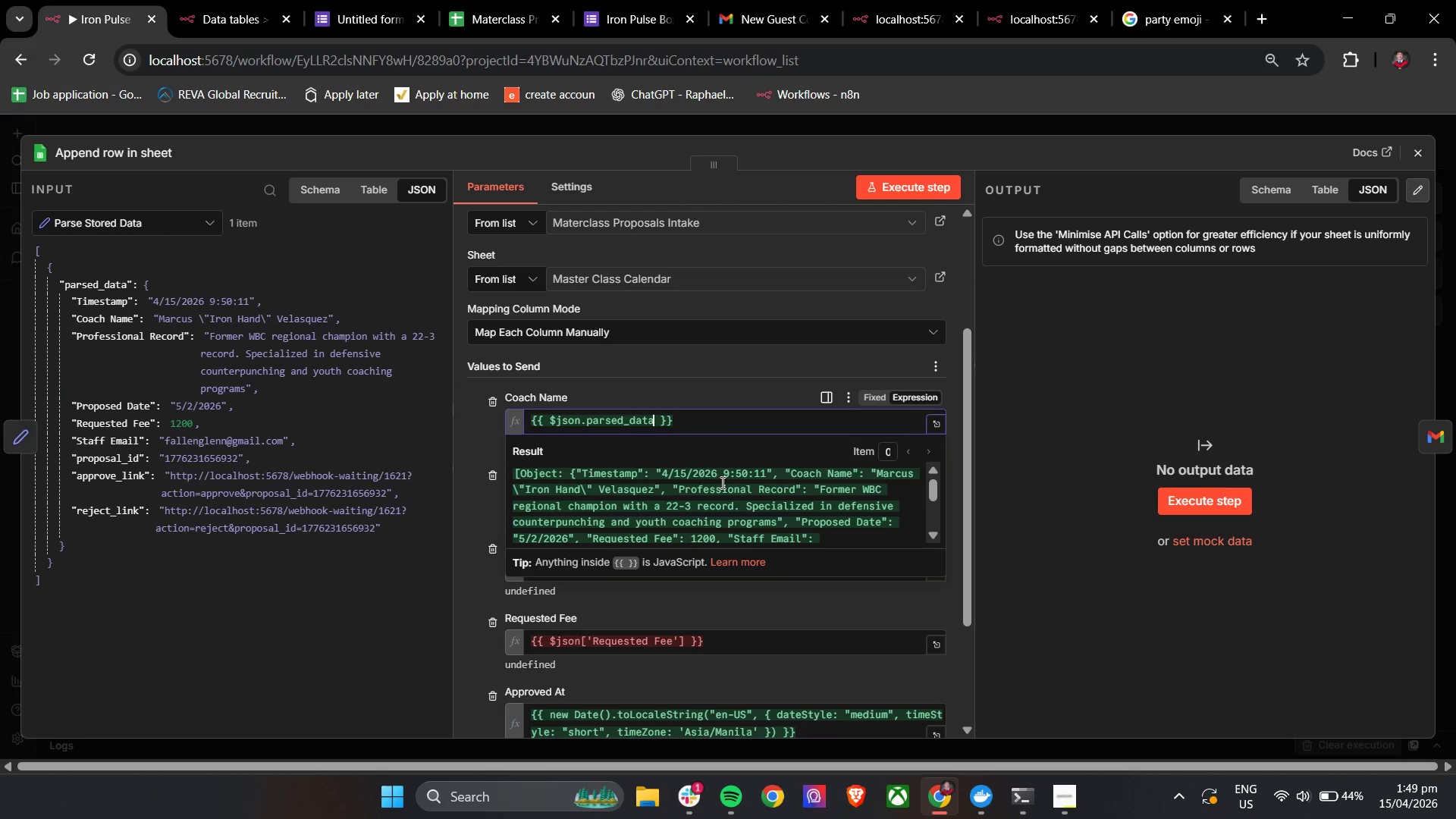 
key(Period)
 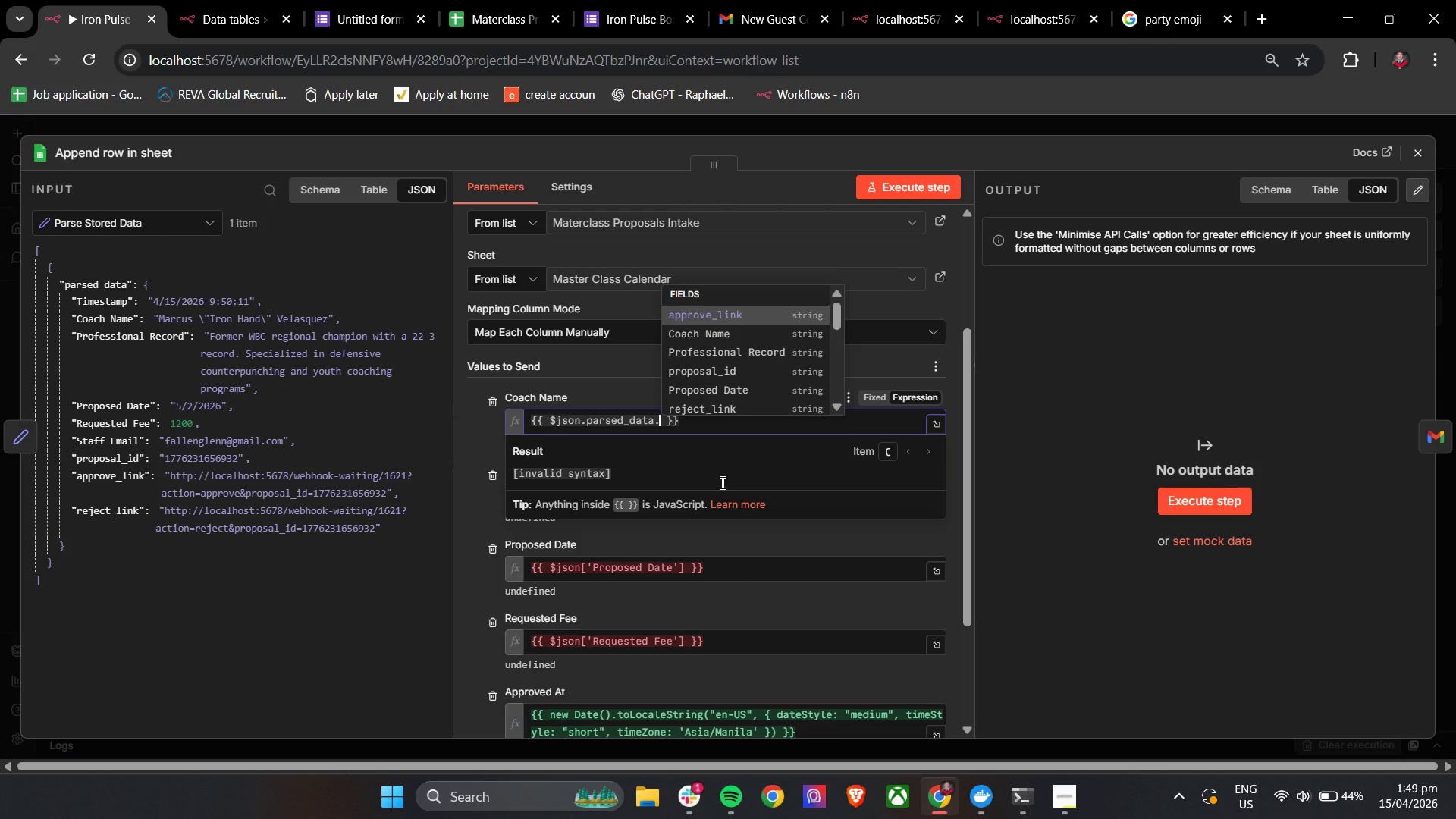 
key(ArrowDown)
 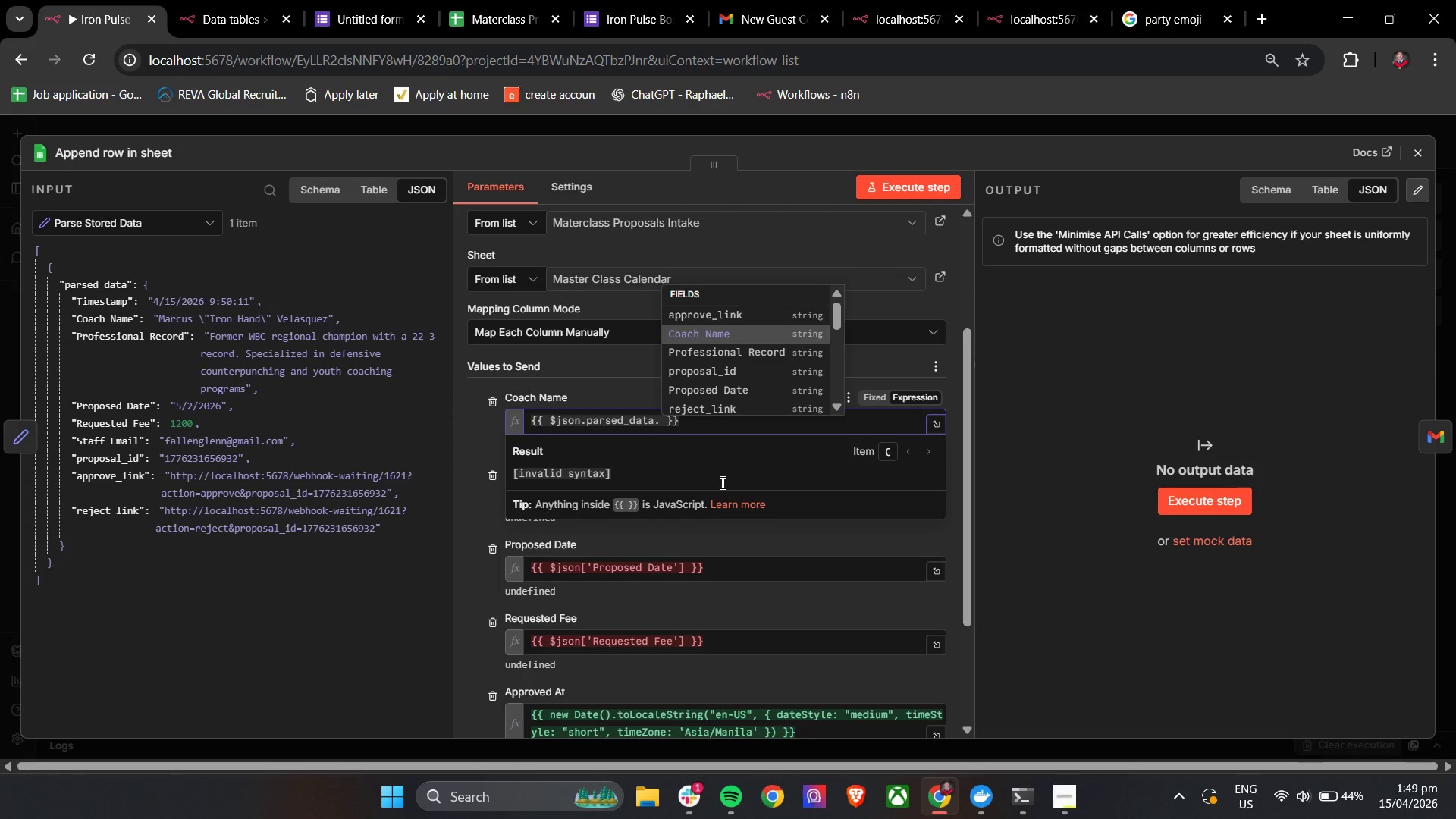 
key(Enter)
 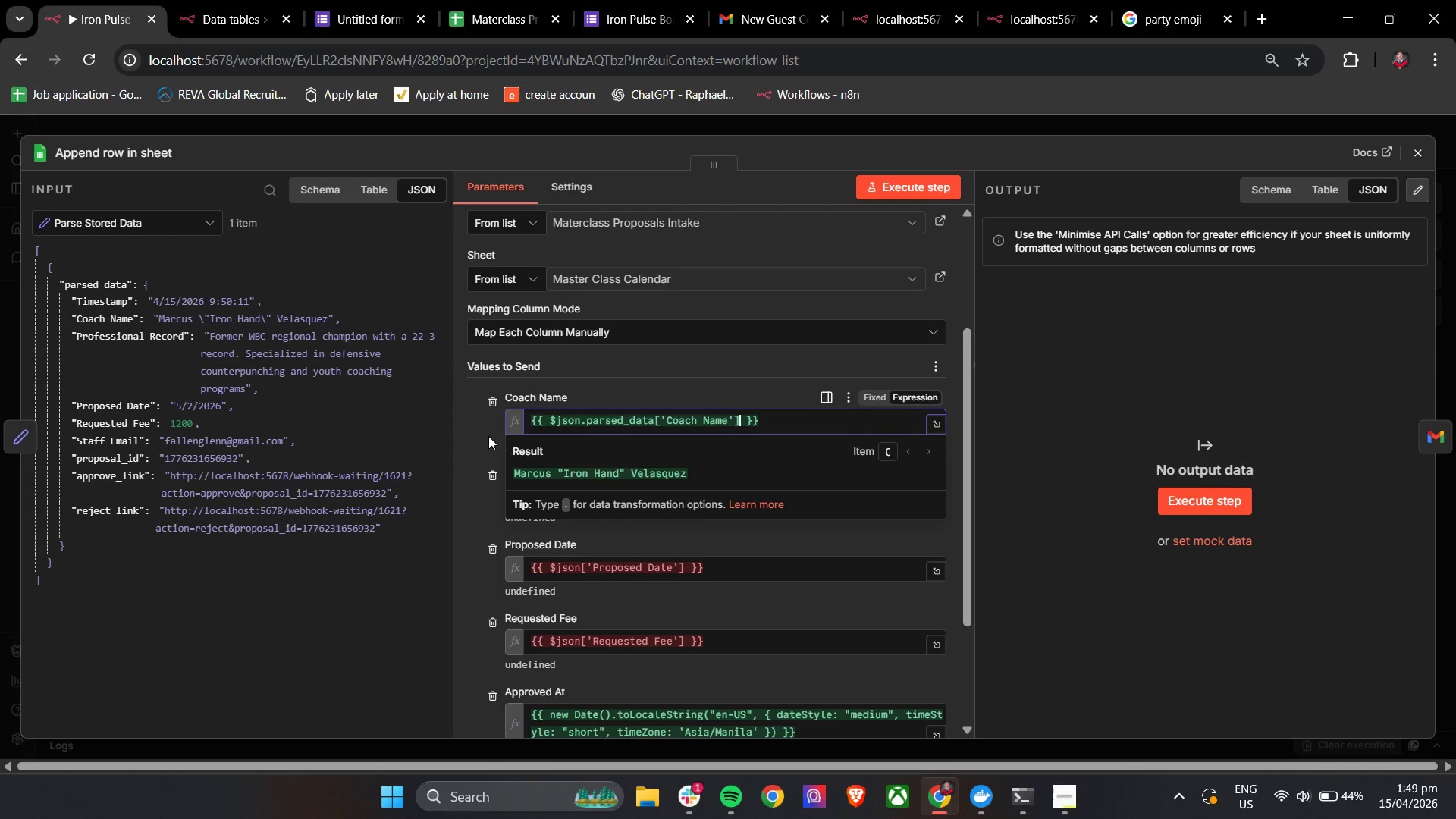 
left_click([481, 430])
 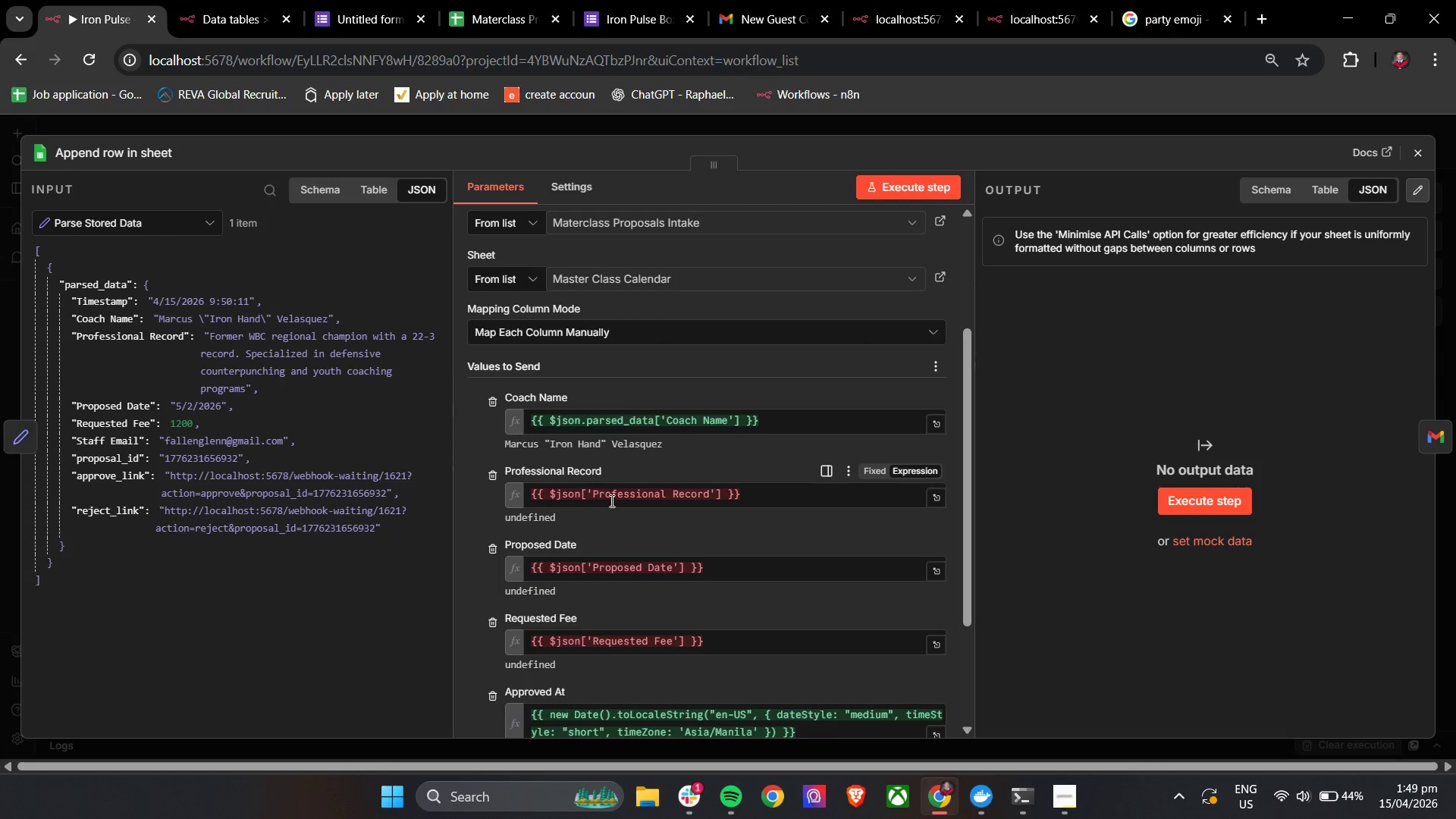 
double_click([610, 500])
 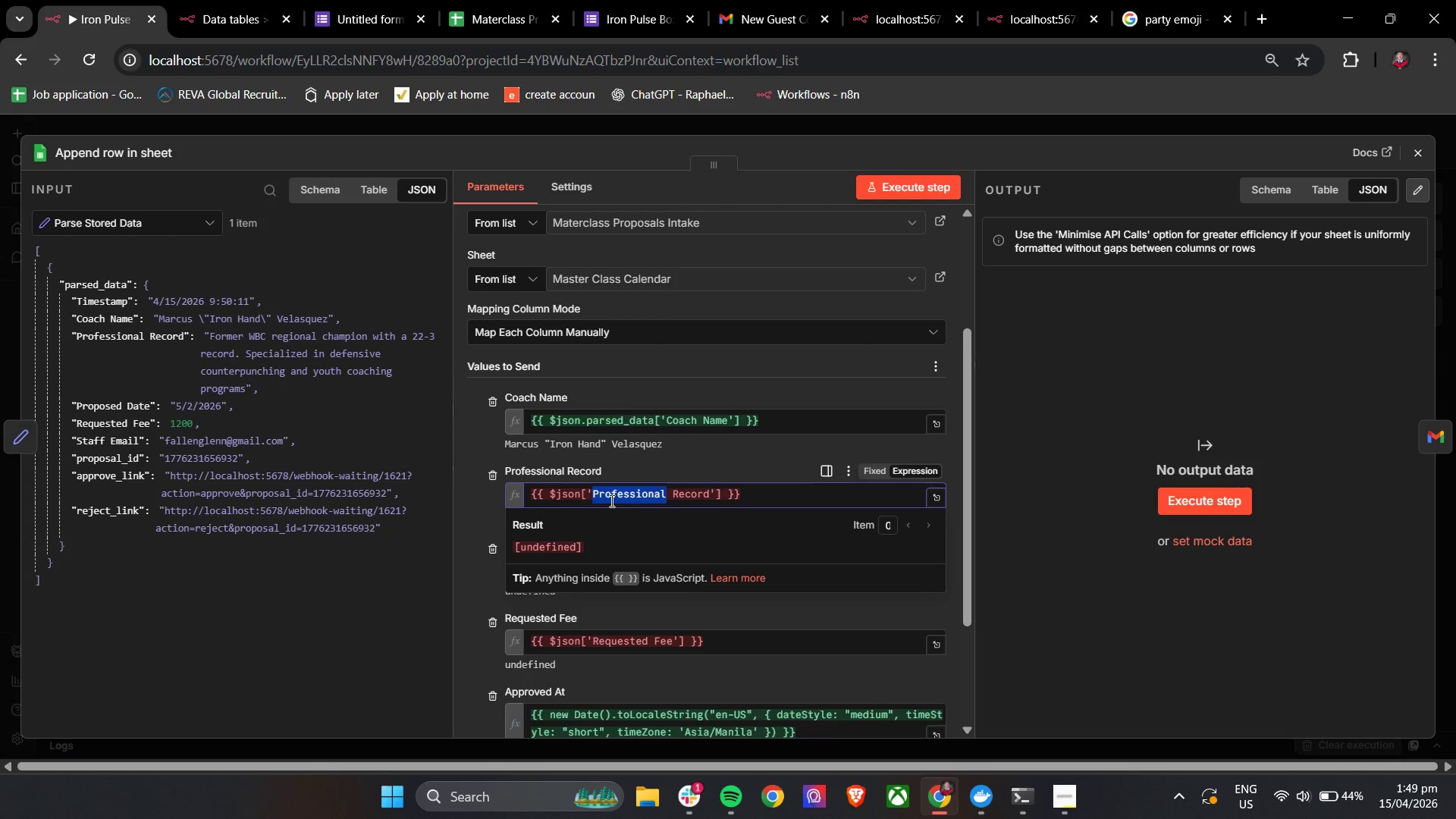 
triple_click([610, 500])
 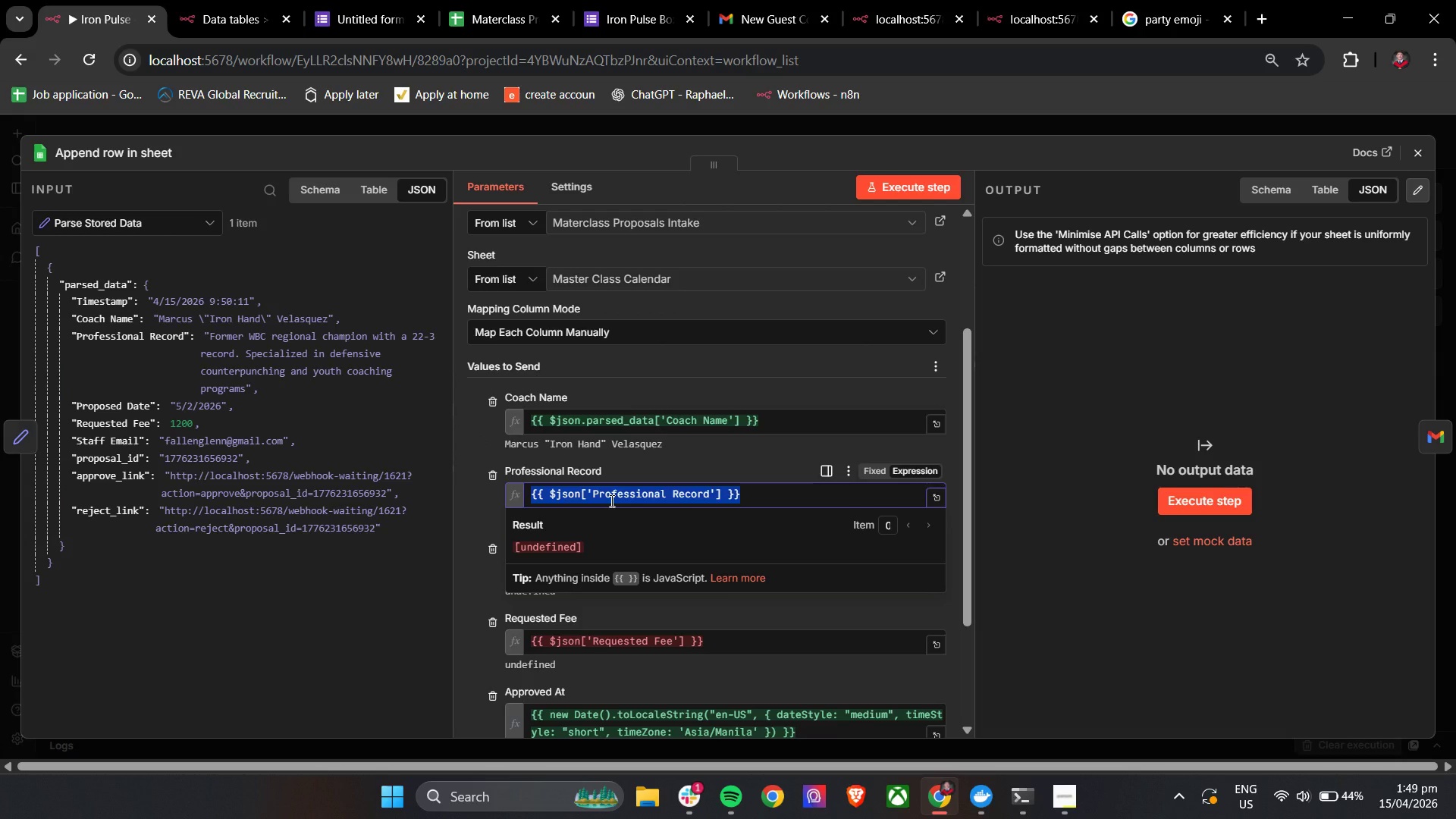 
left_click([649, 413])
 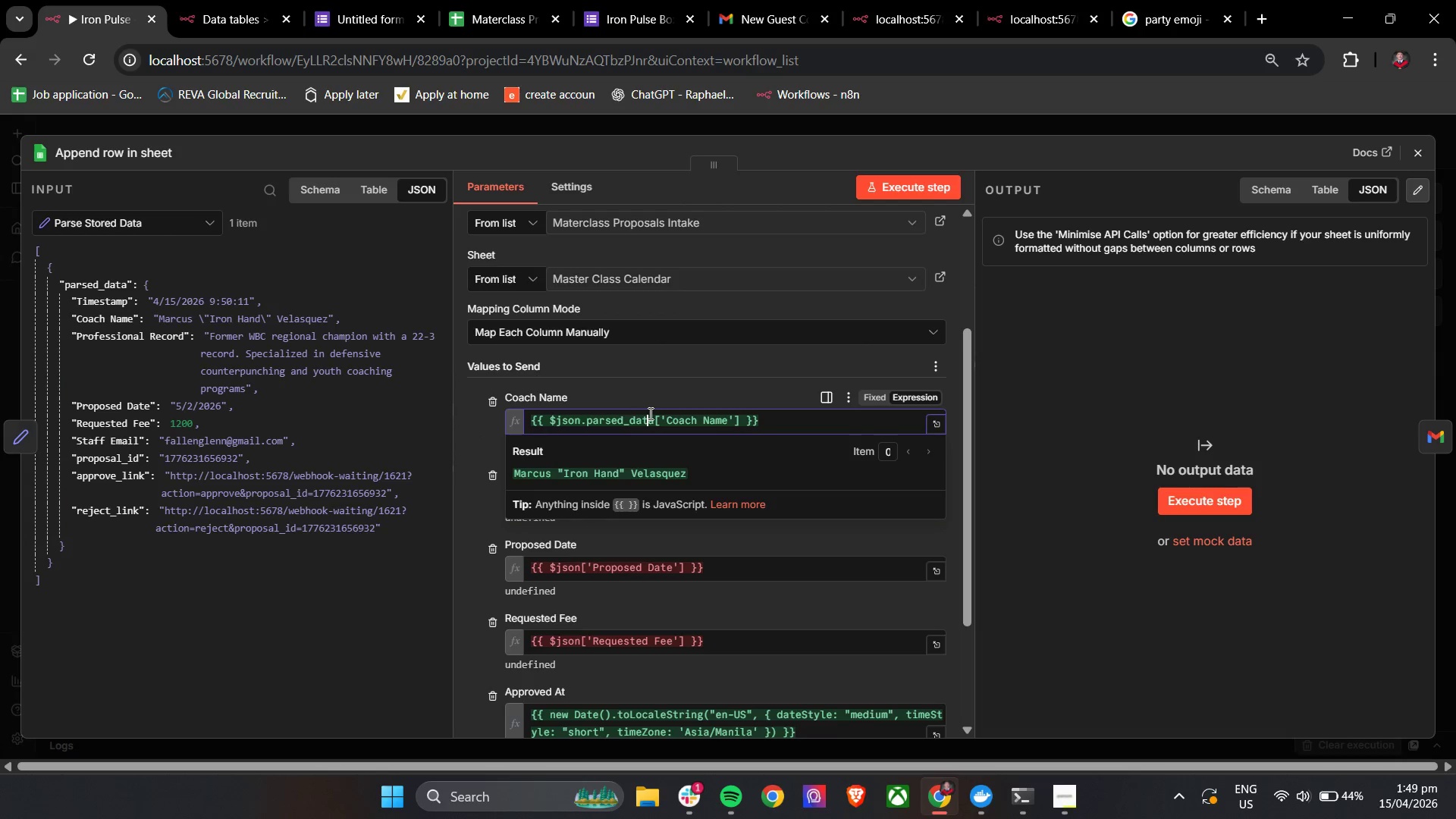 
key(Control+A)
 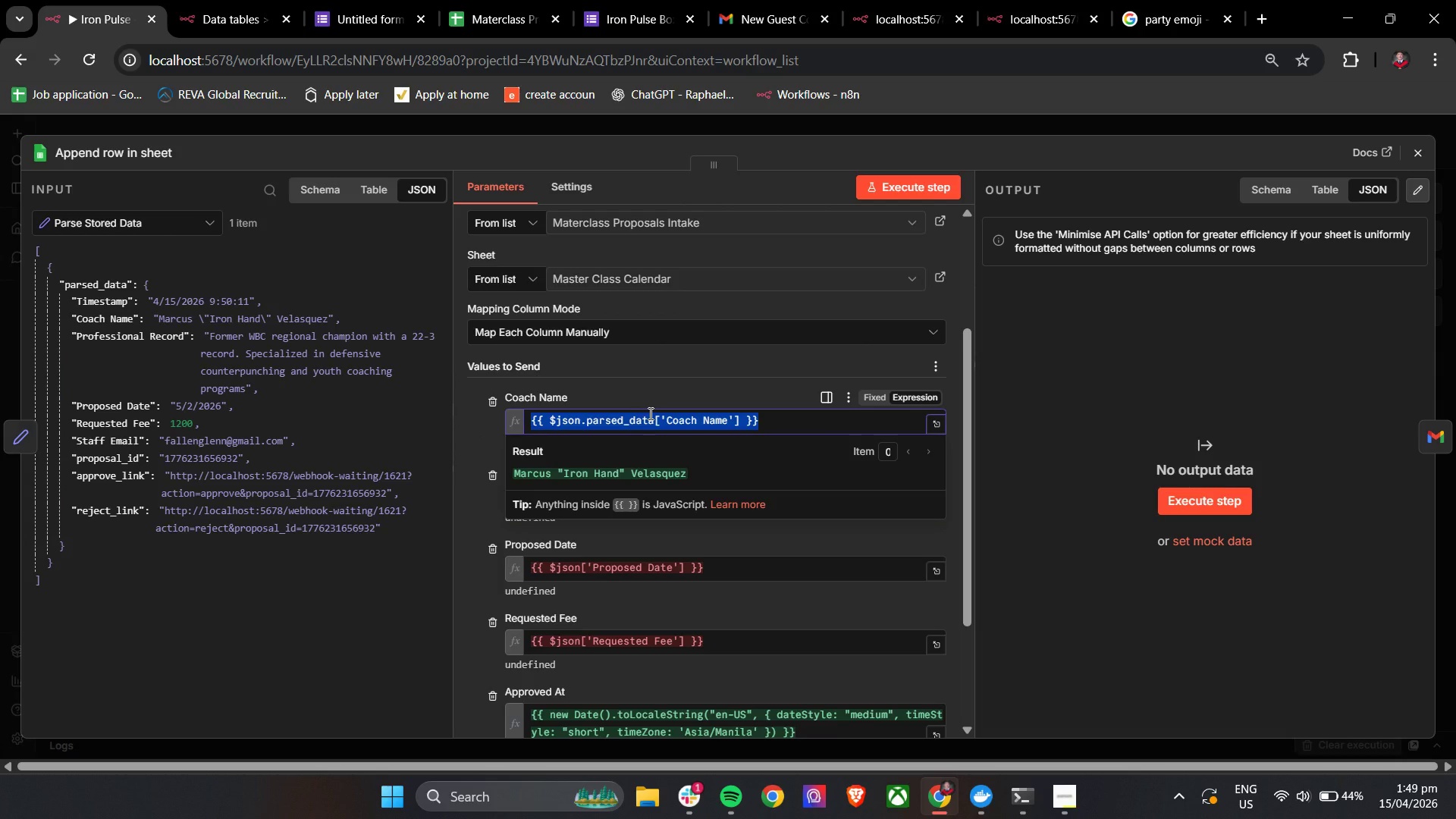 
key(Control+C)
 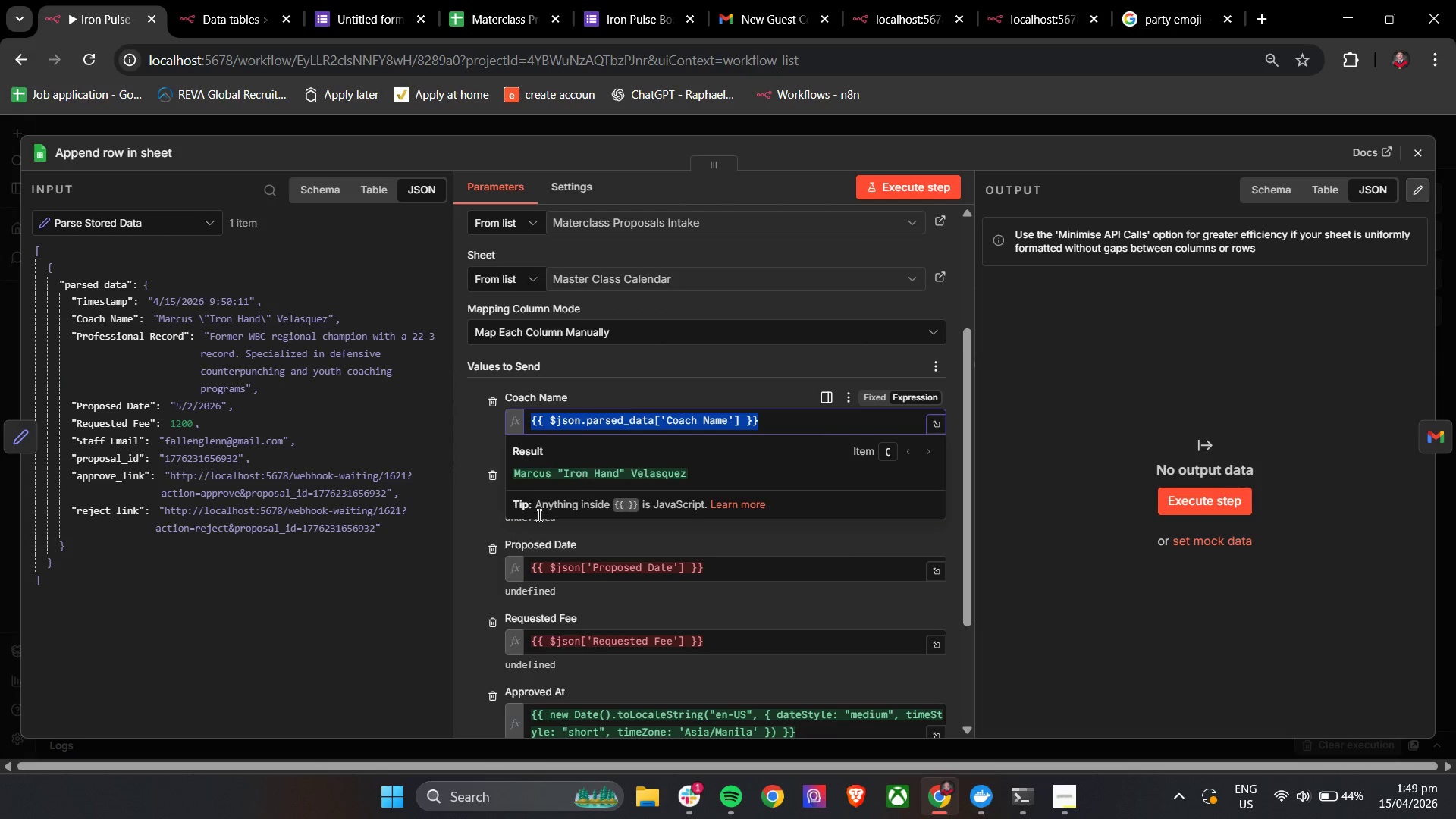 
key(Control+C)
 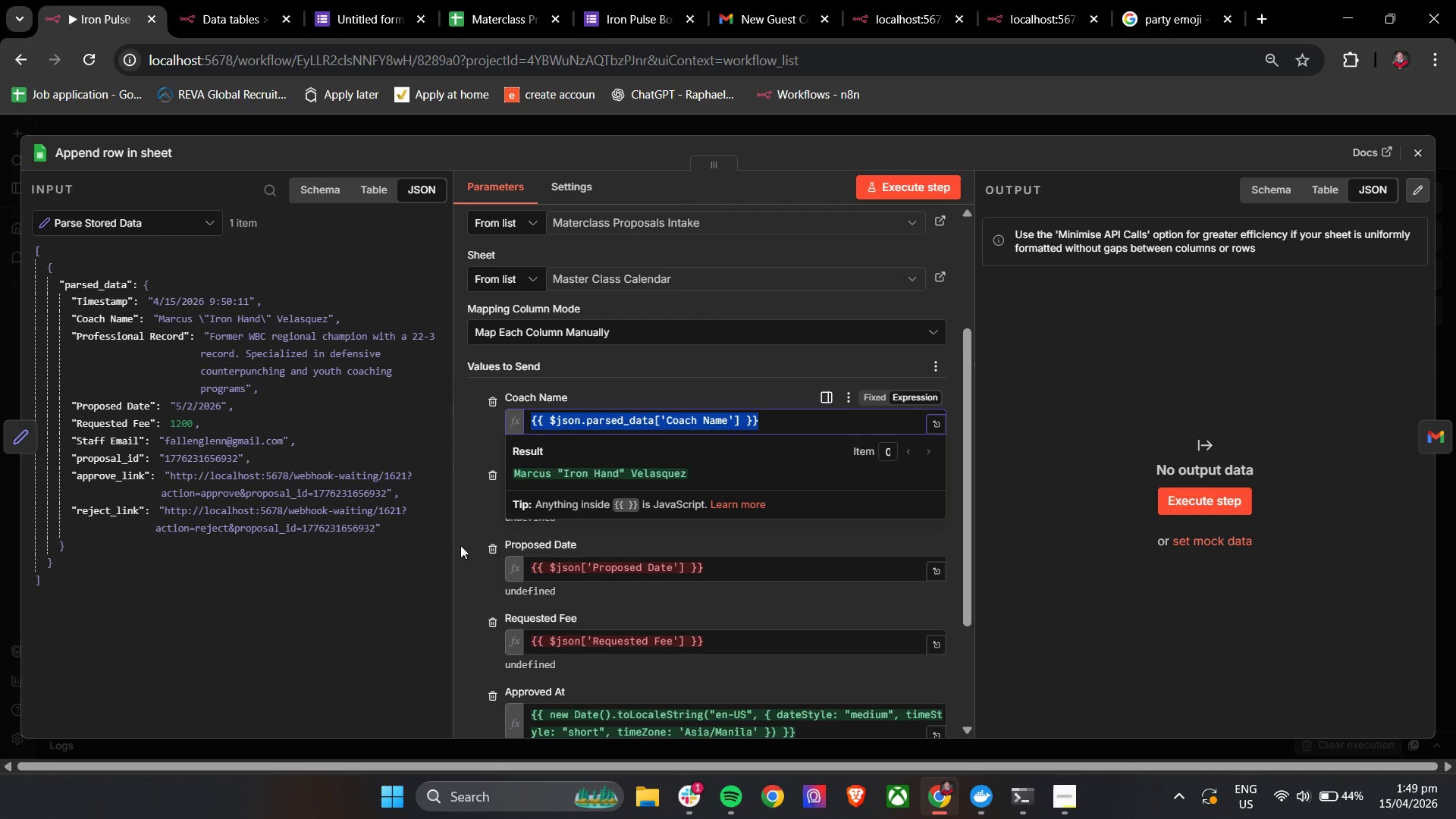 
left_click([453, 510])
 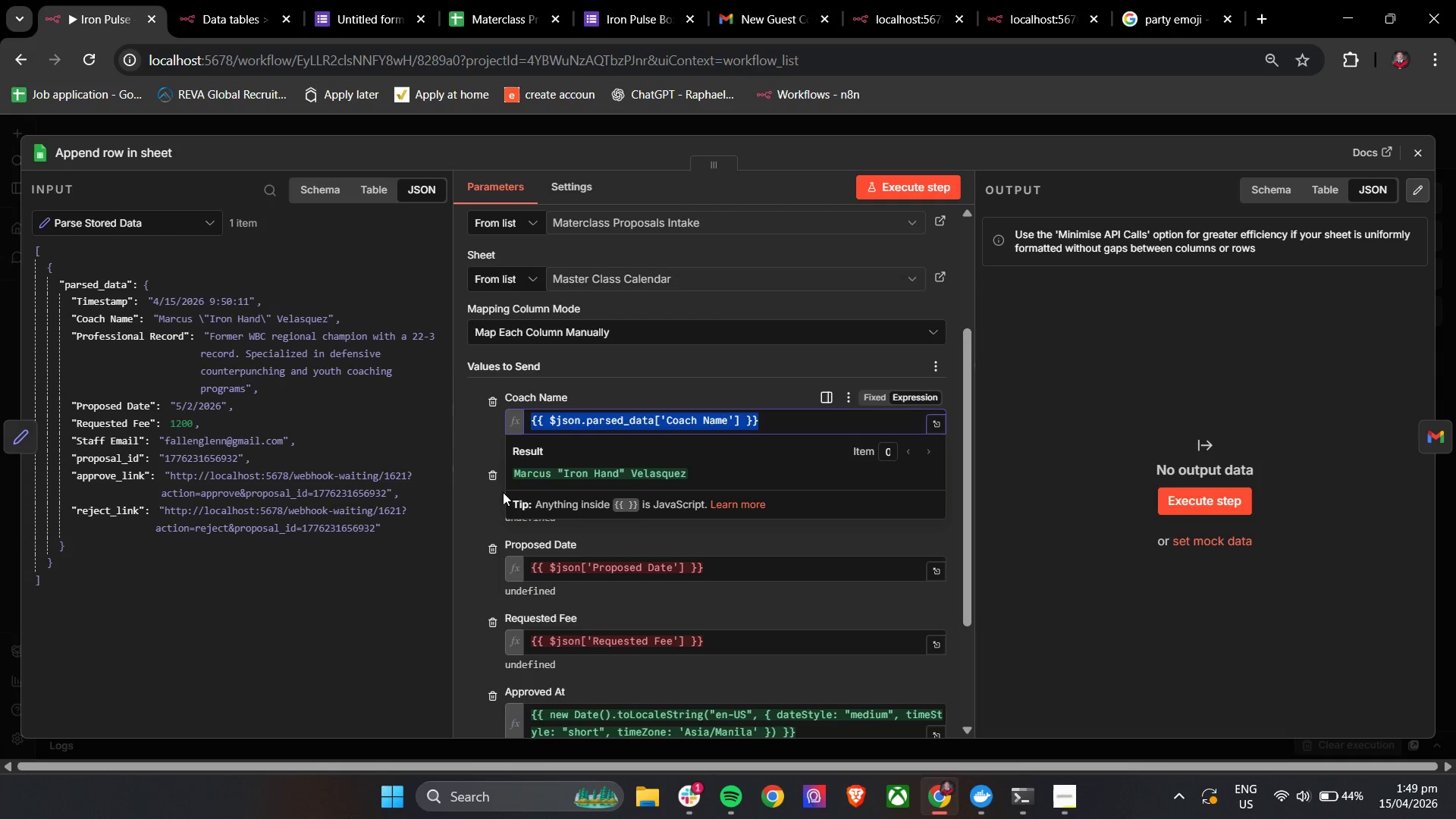 
left_click([475, 523])
 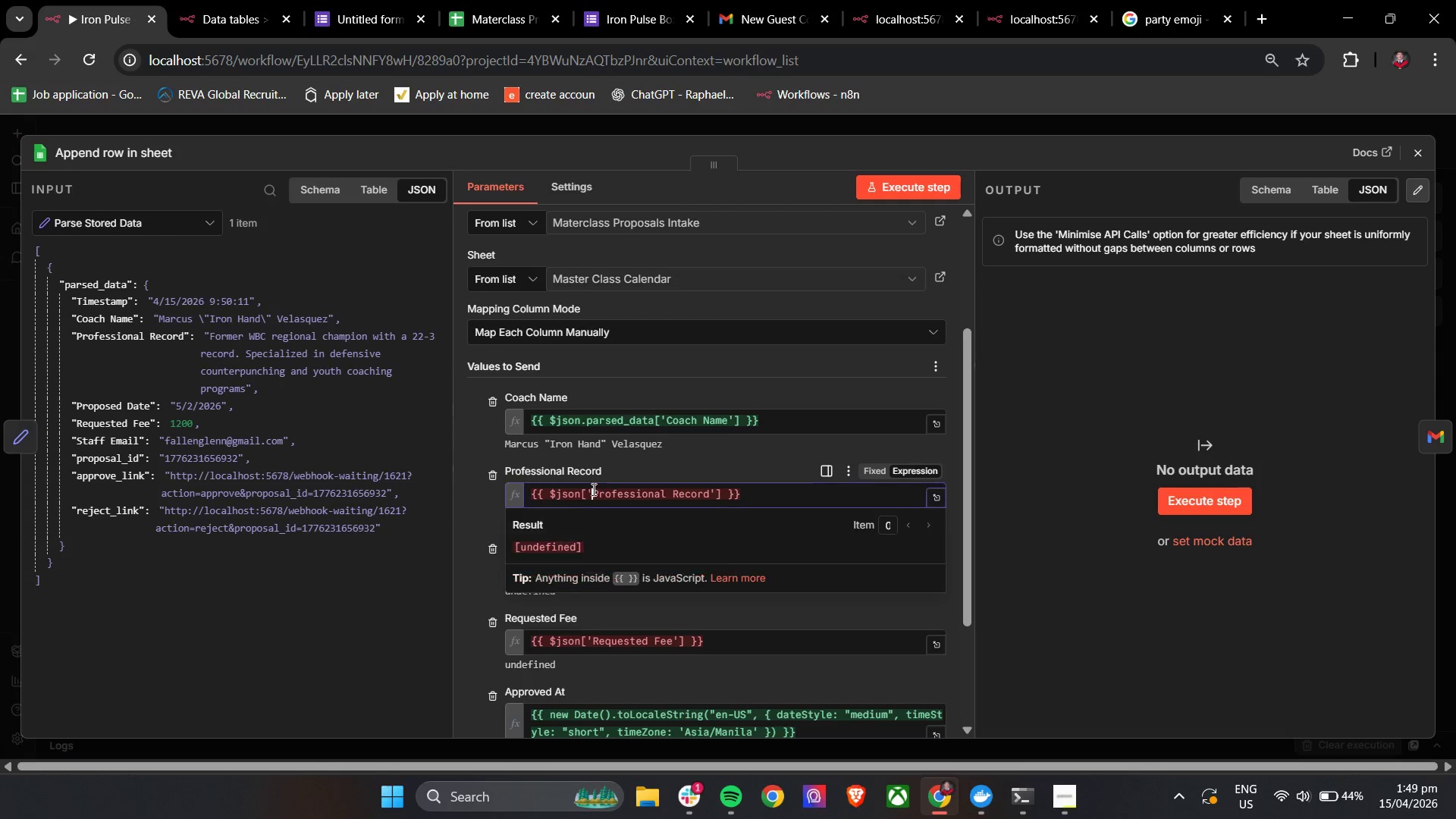 
double_click([592, 489])
 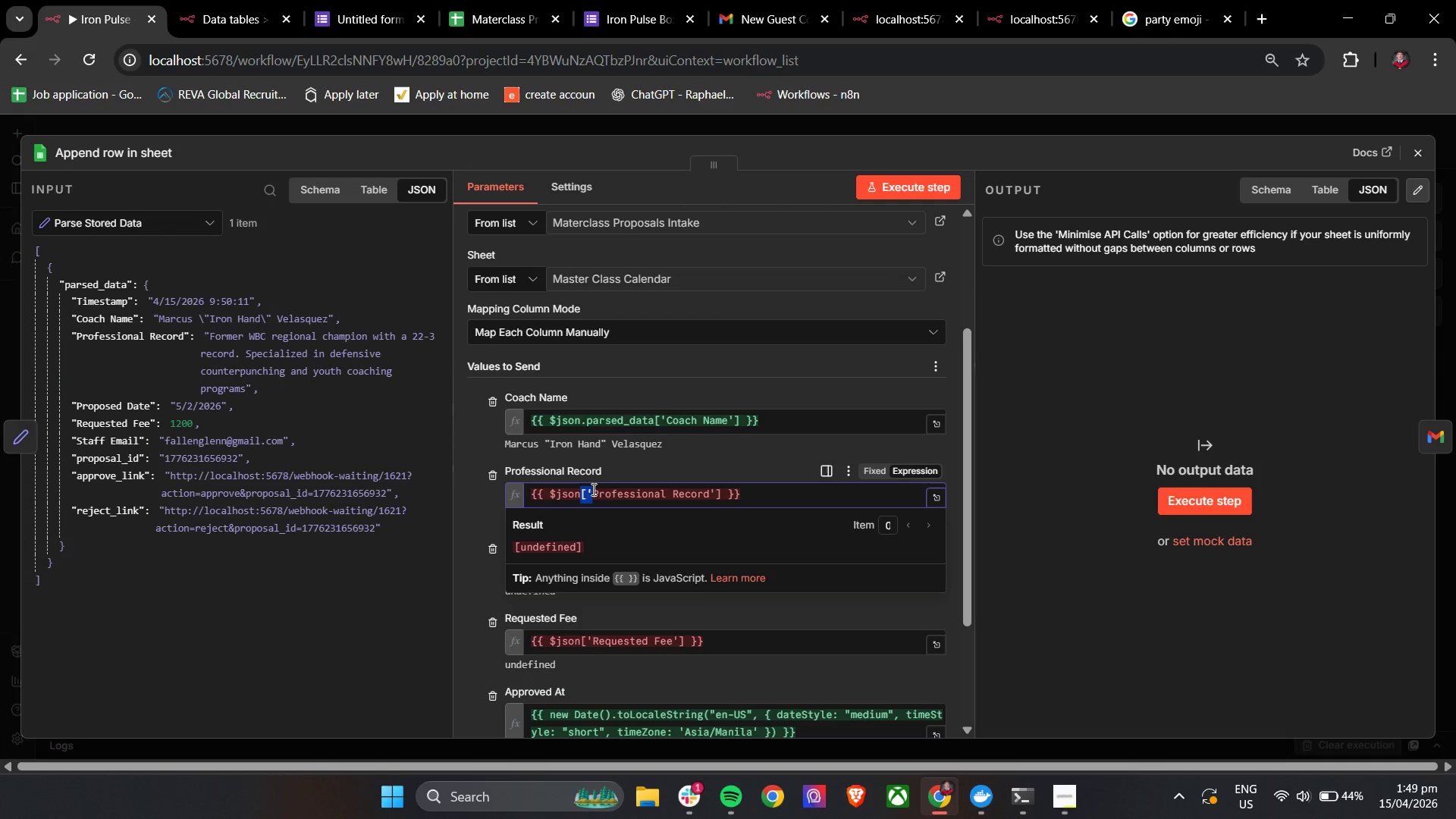 
key(Control+A)
 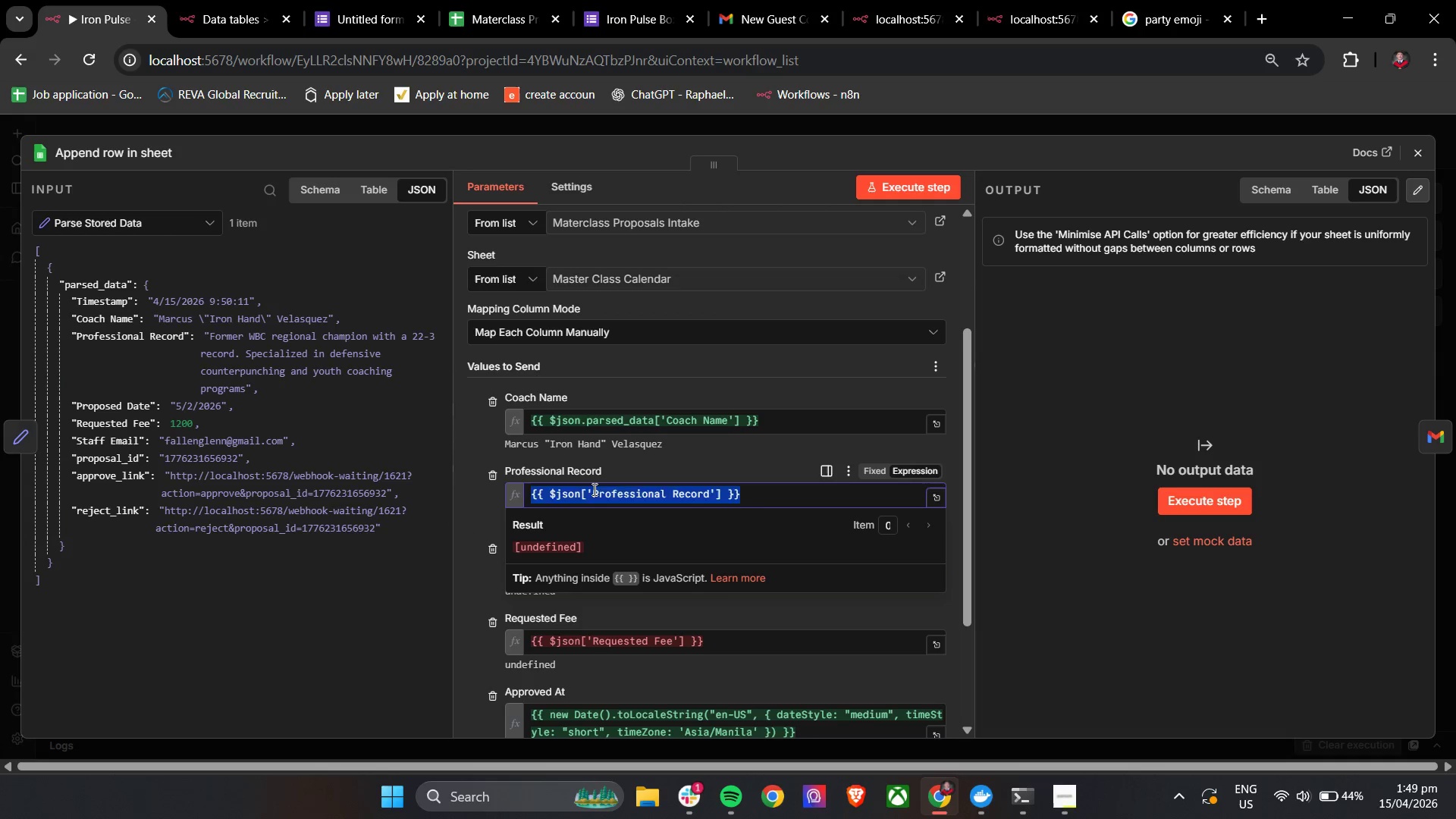 
key(Control+V)
 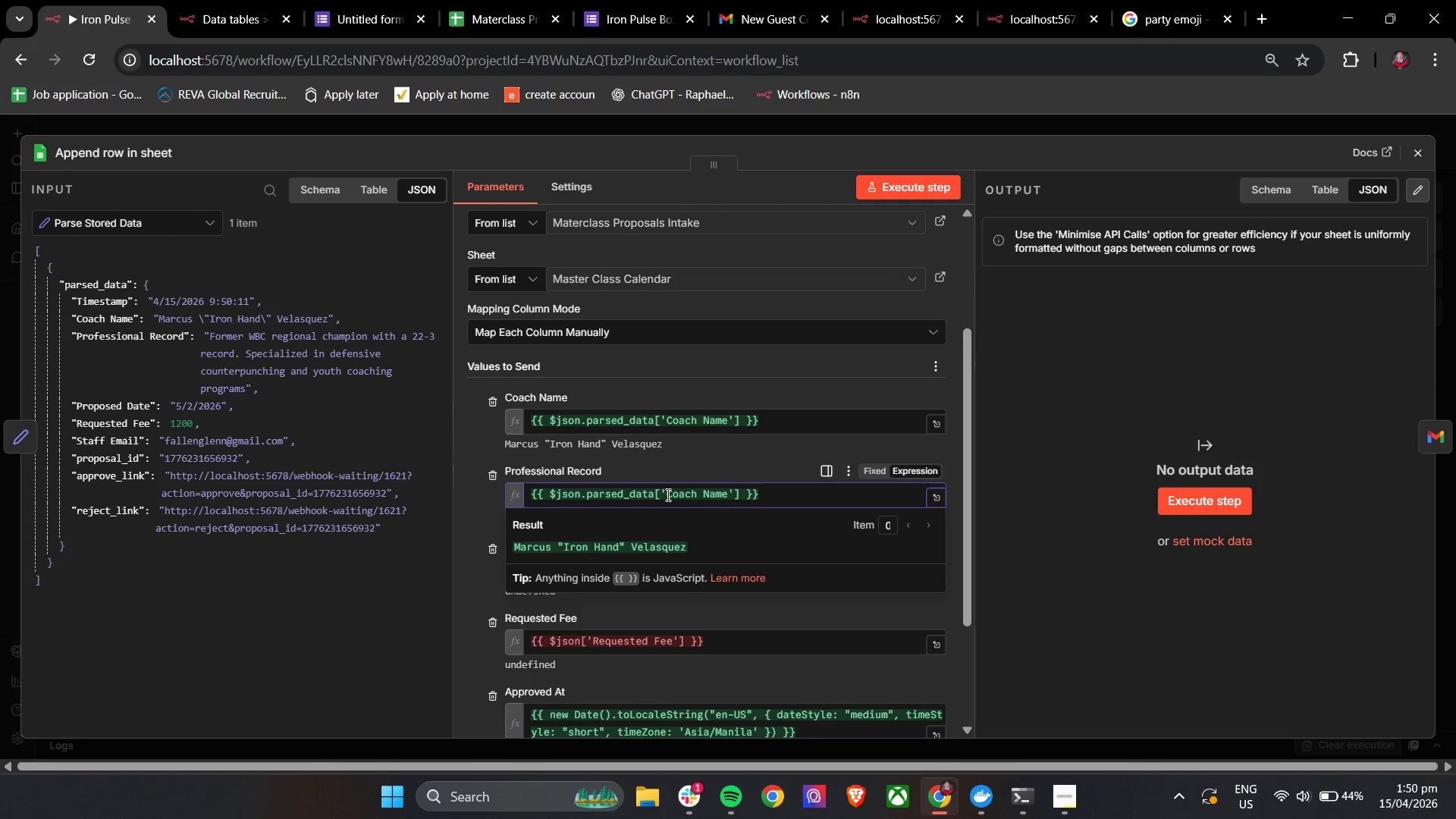 
left_click_drag(start_coordinate=[667, 494], to_coordinate=[730, 498])
 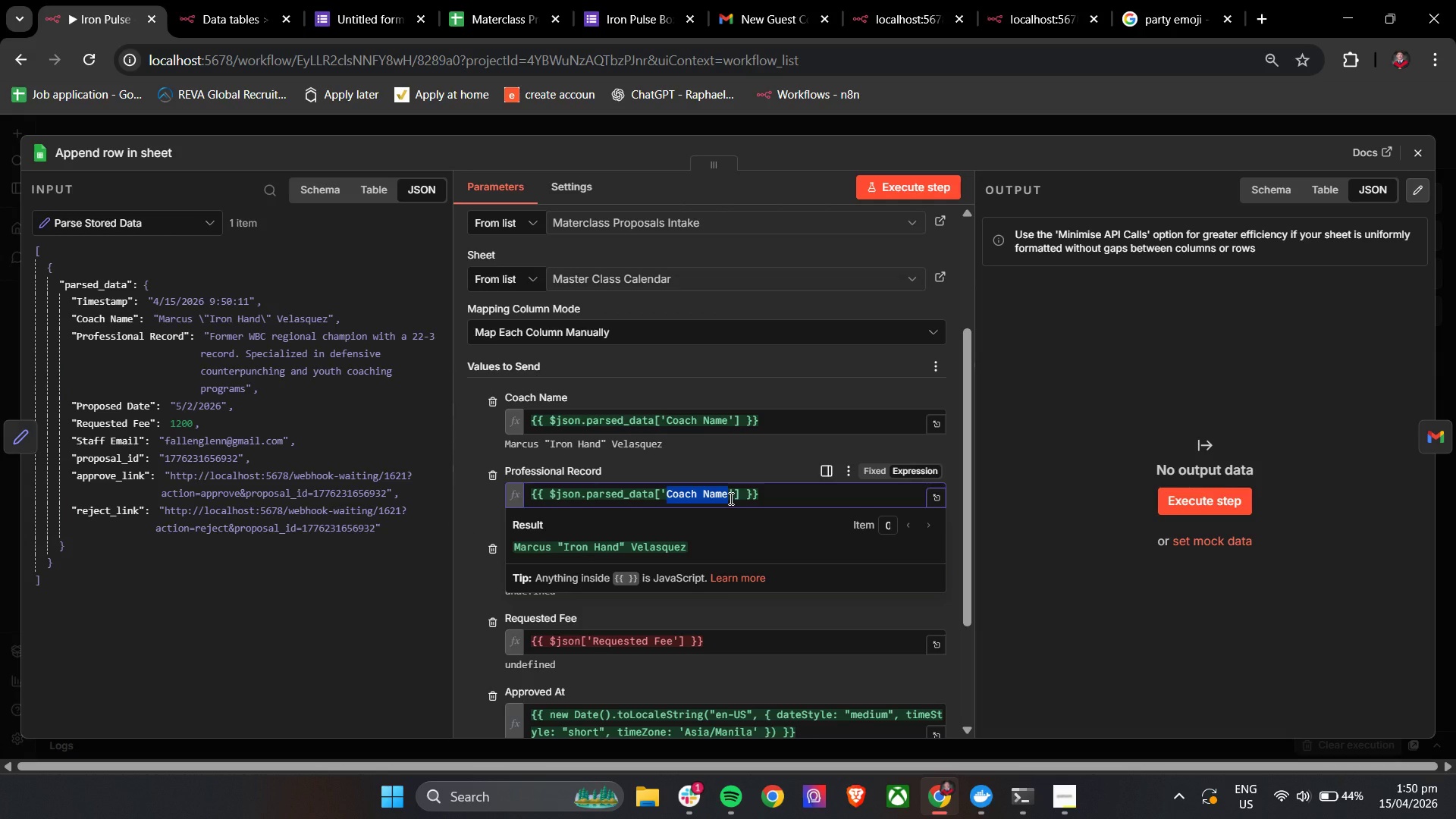 
type(Pro)
 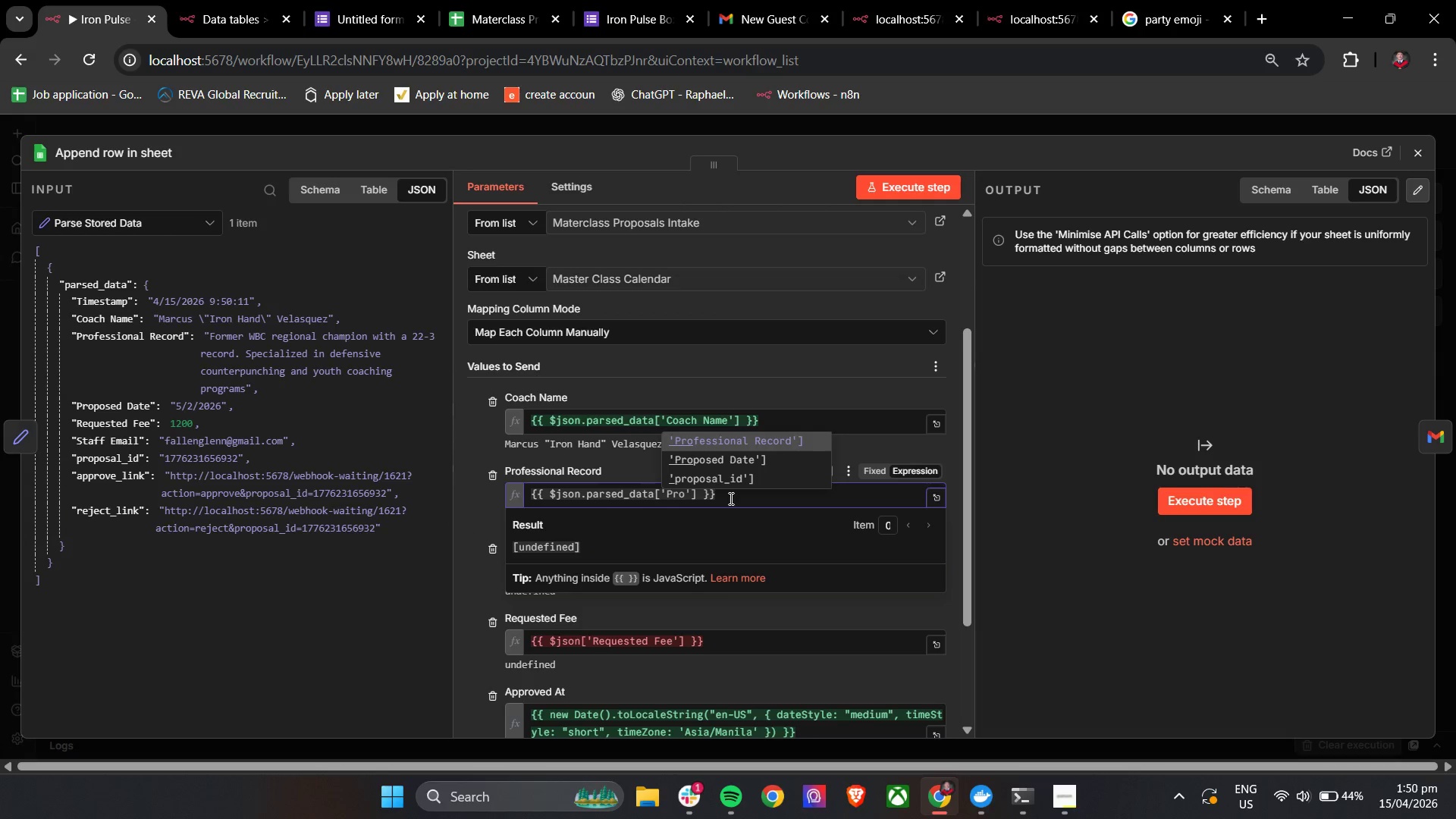 
key(Enter)
 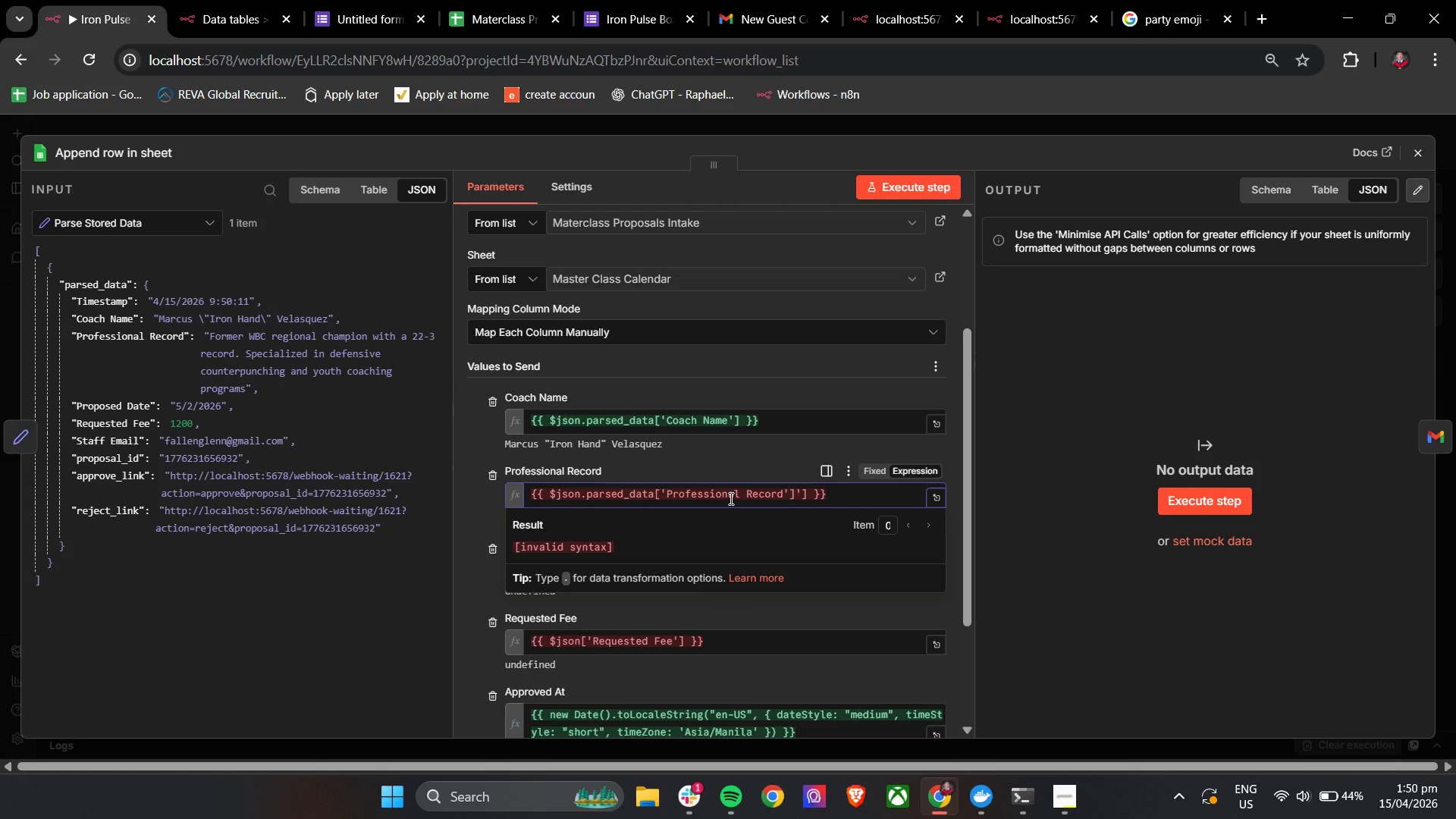 
key(Backspace)
 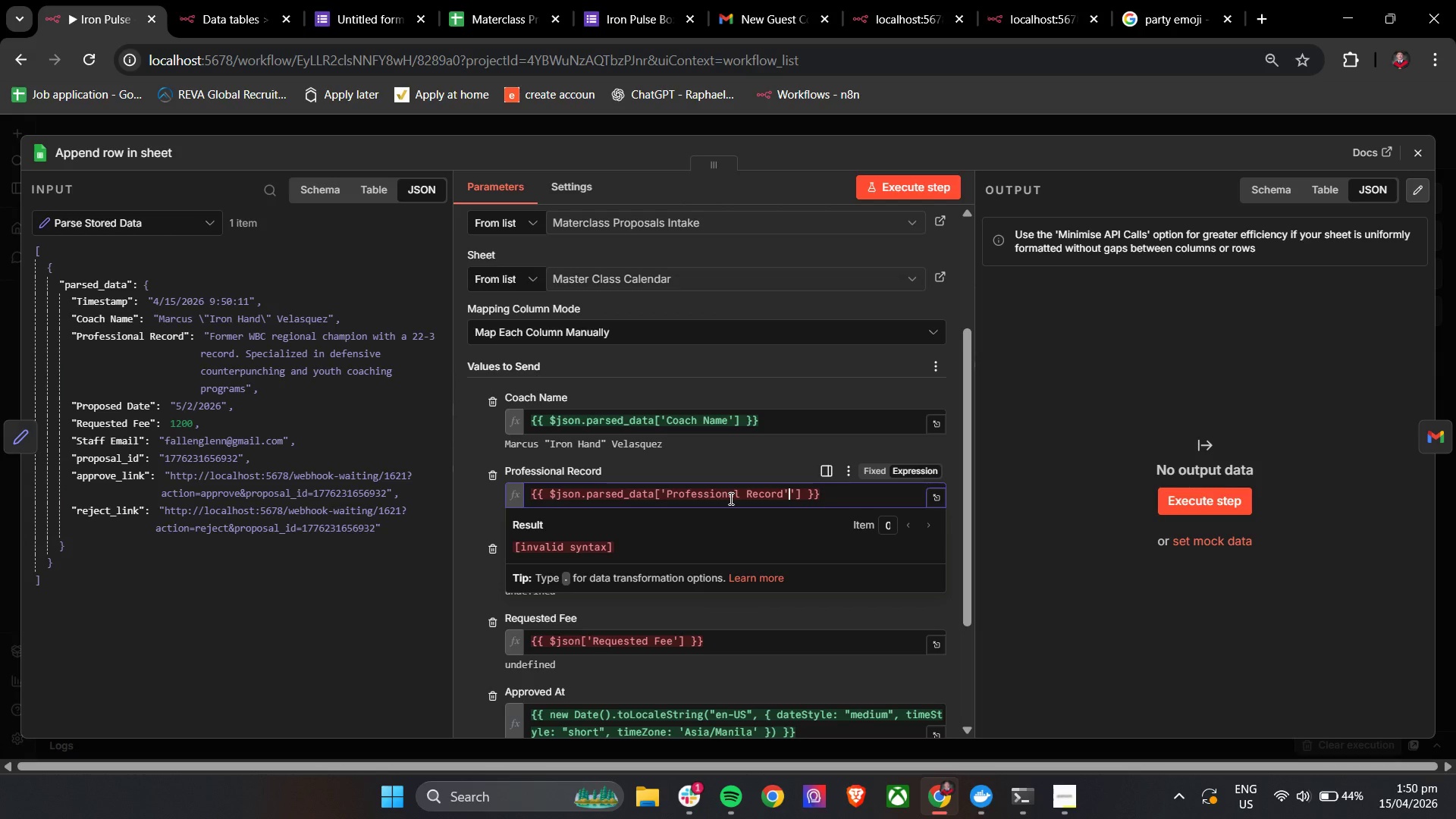 
key(Backspace)
 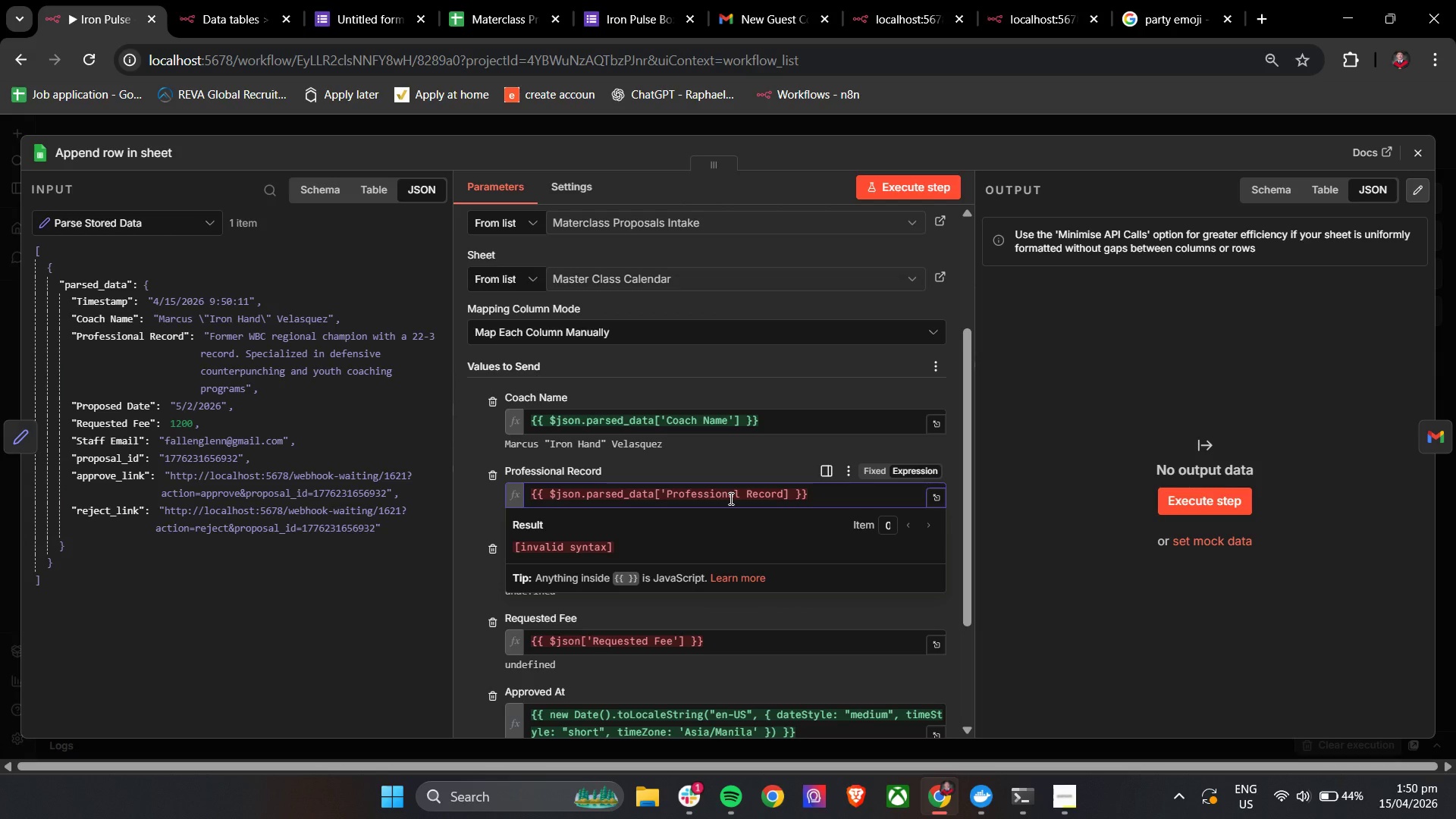 
key(Quote)
 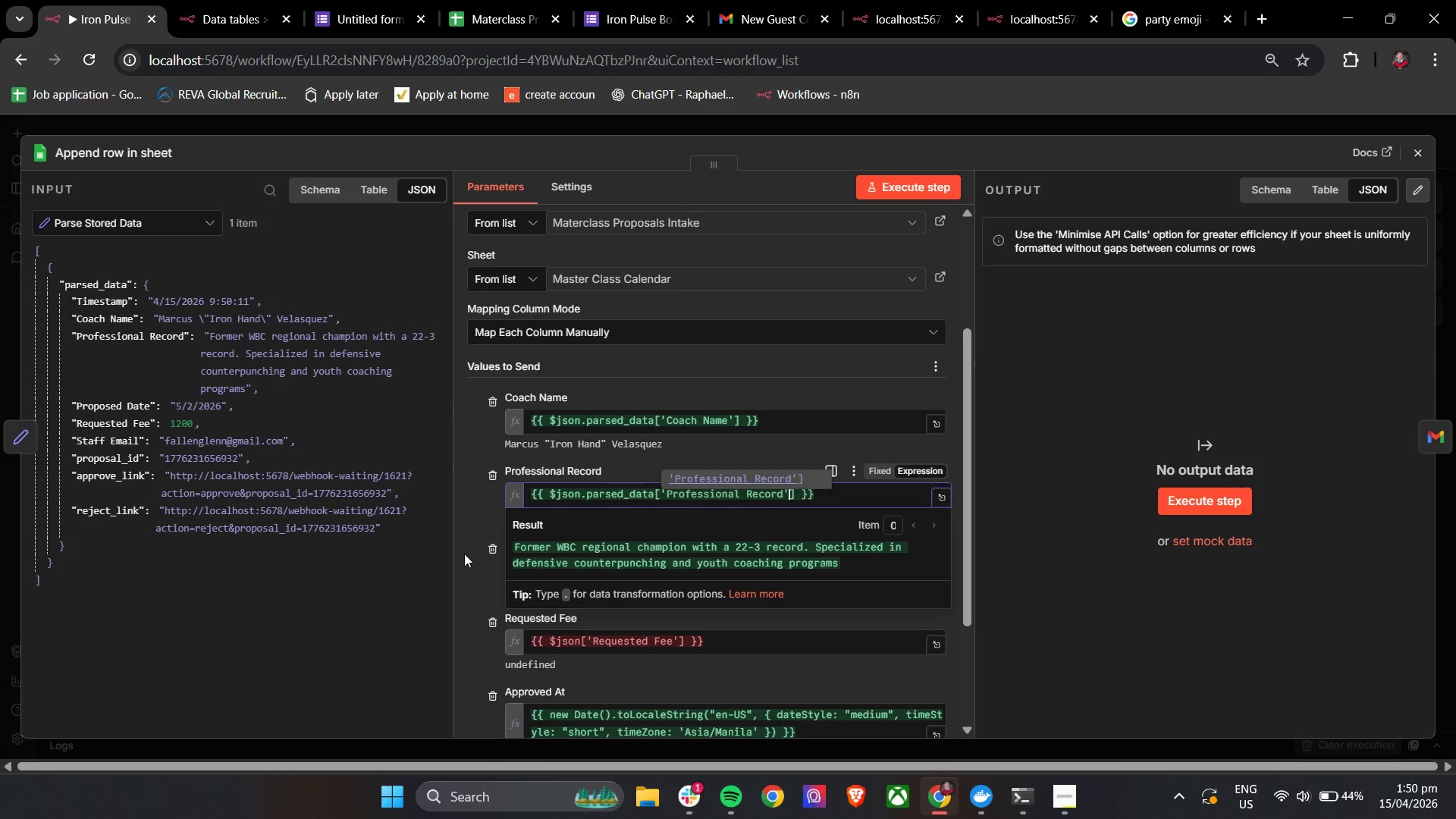 
scroll: coordinate [483, 523], scroll_direction: down, amount: 2.0
 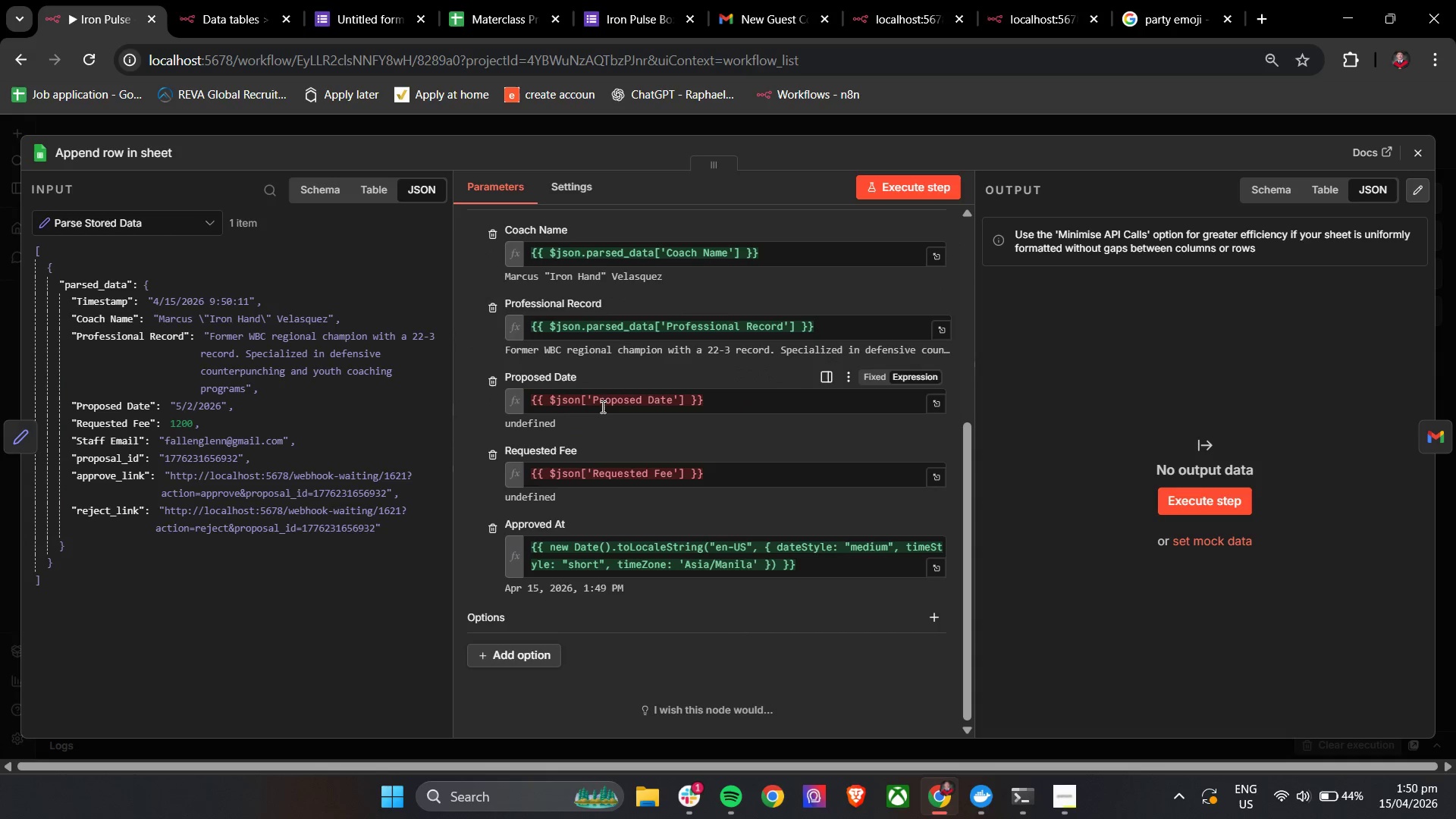 
double_click([601, 405])
 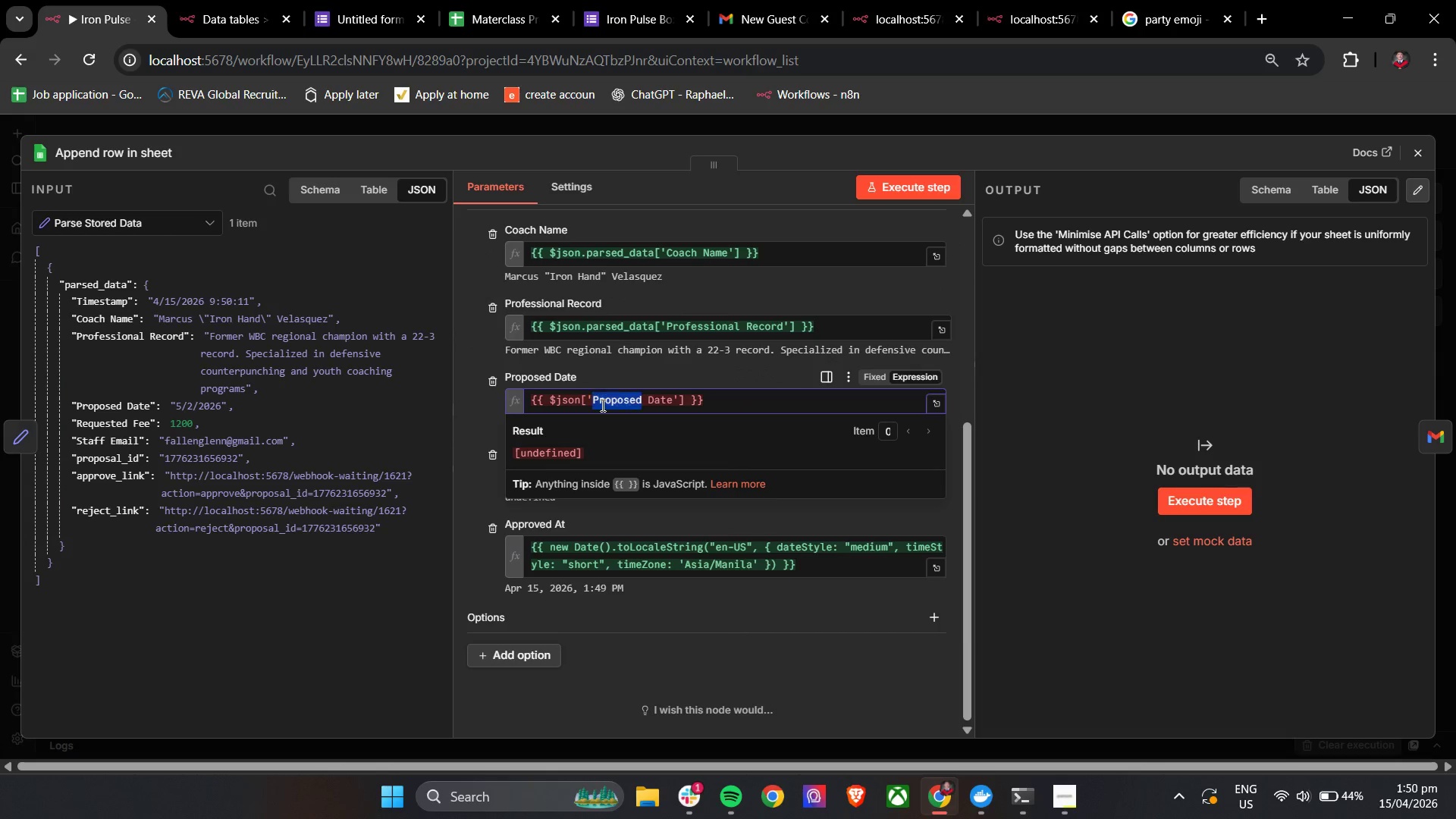 
triple_click([601, 405])
 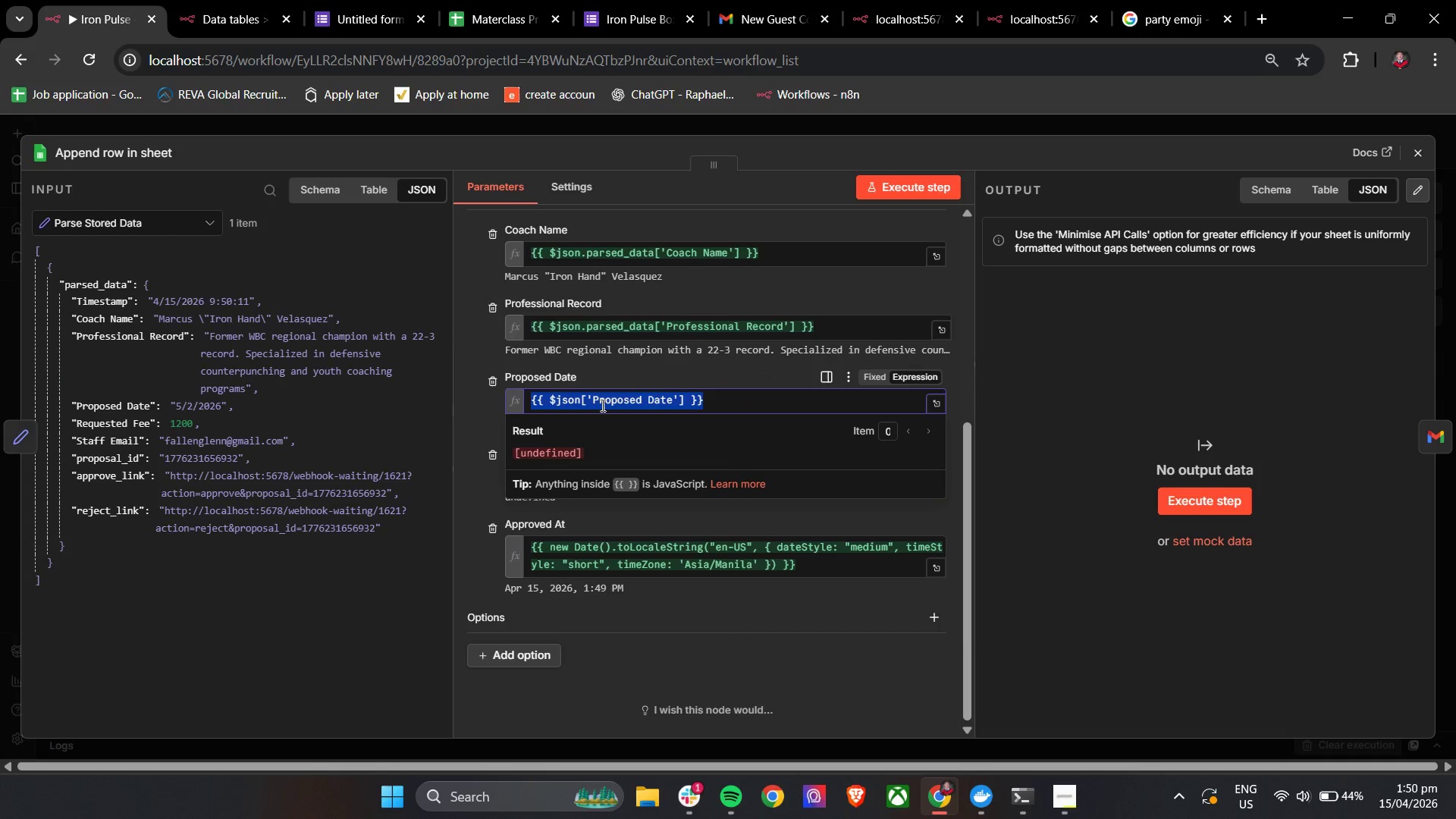 
key(Control+V)
 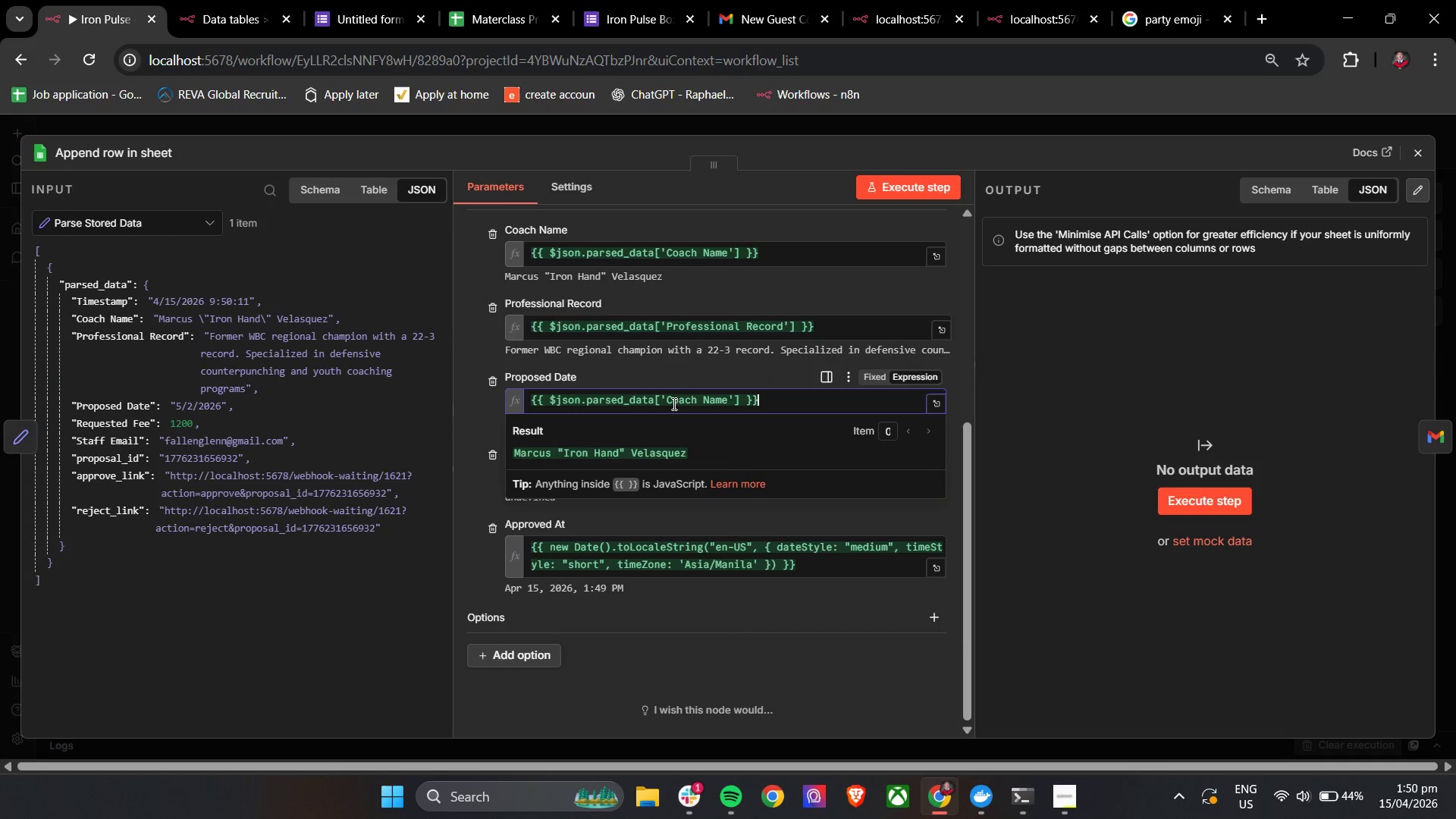 
left_click_drag(start_coordinate=[668, 400], to_coordinate=[730, 400])
 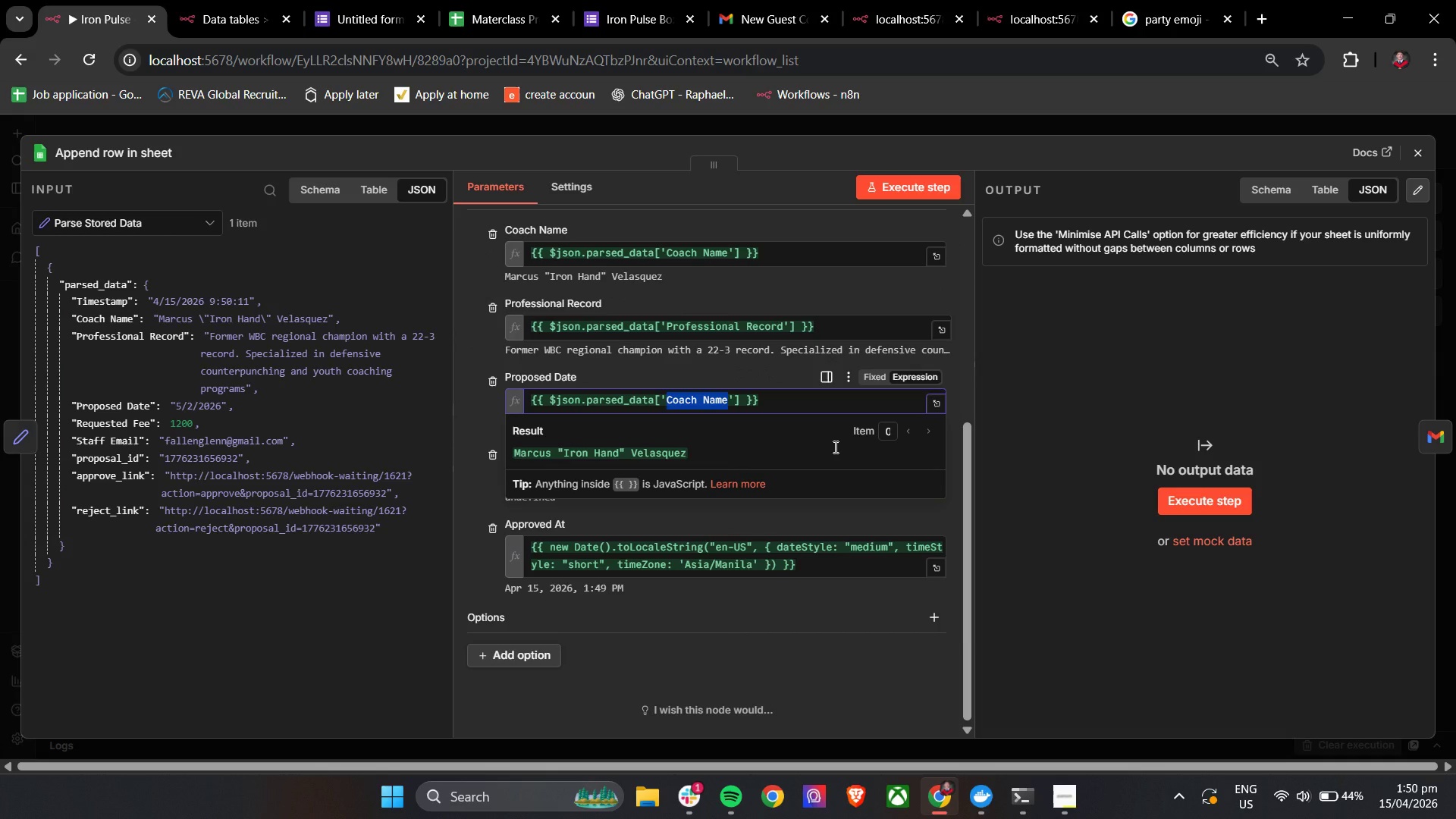 
type(Pro)
 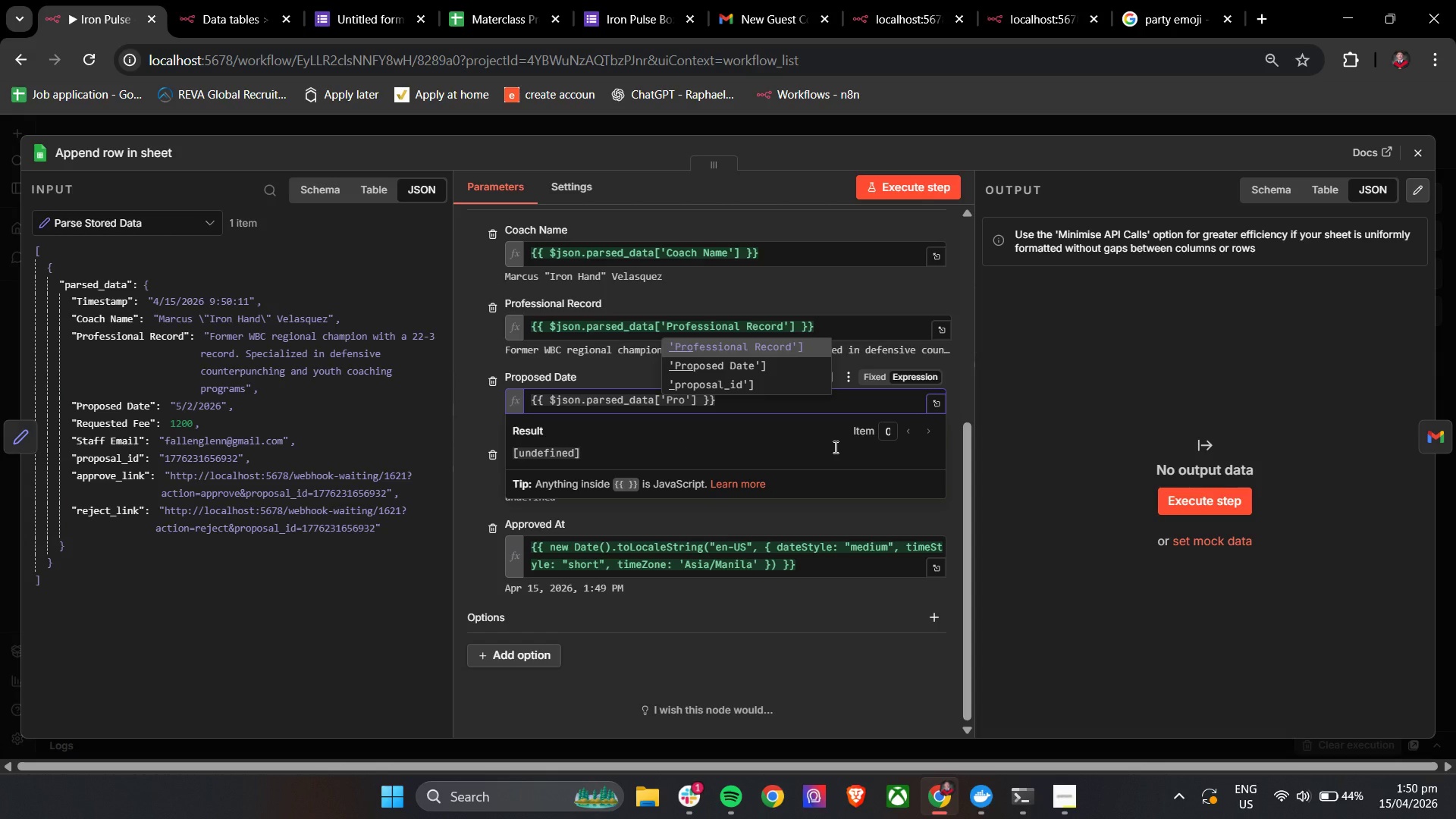 
key(ArrowDown)
 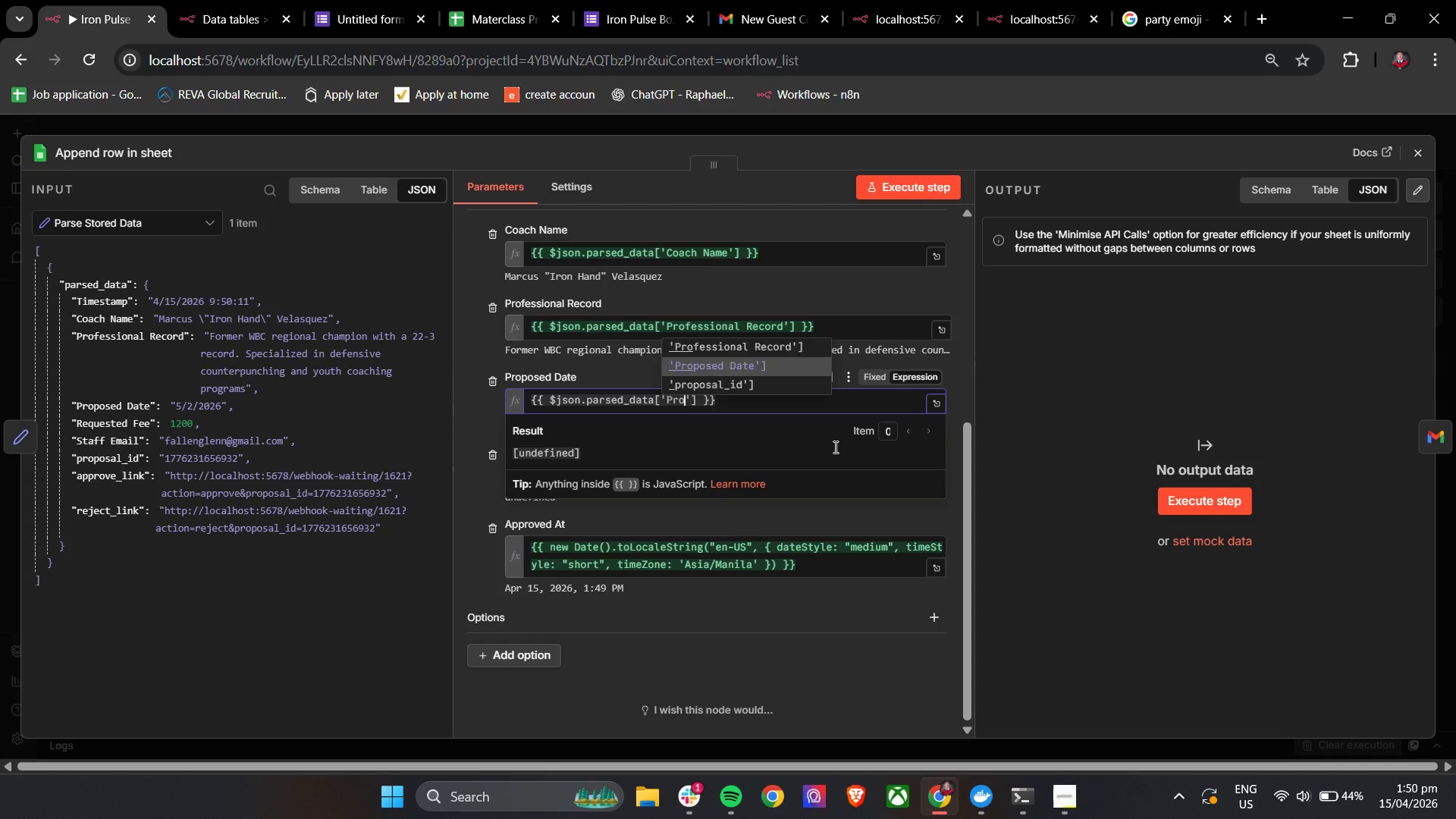 
key(Enter)
 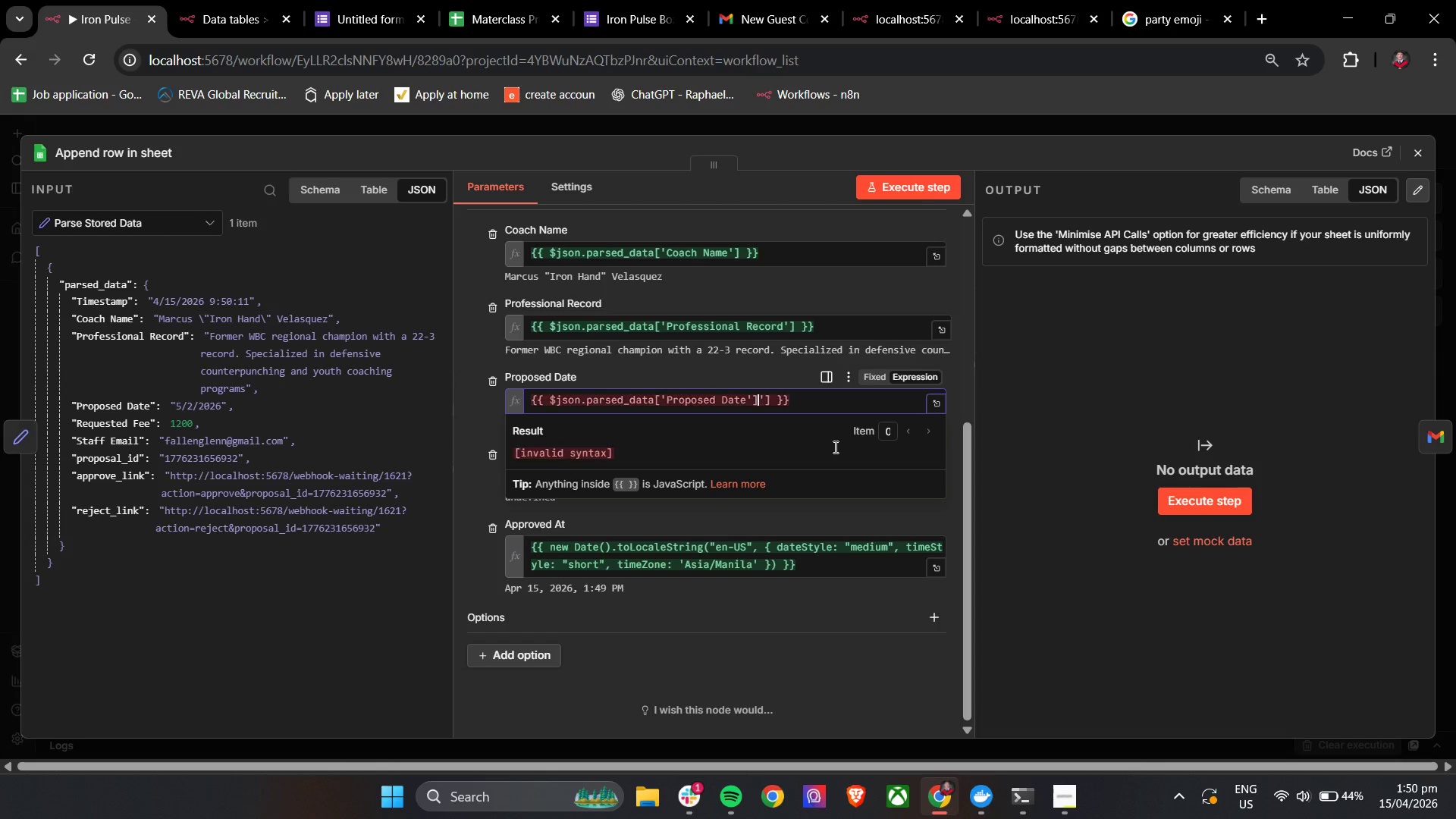 
key(Backspace)
 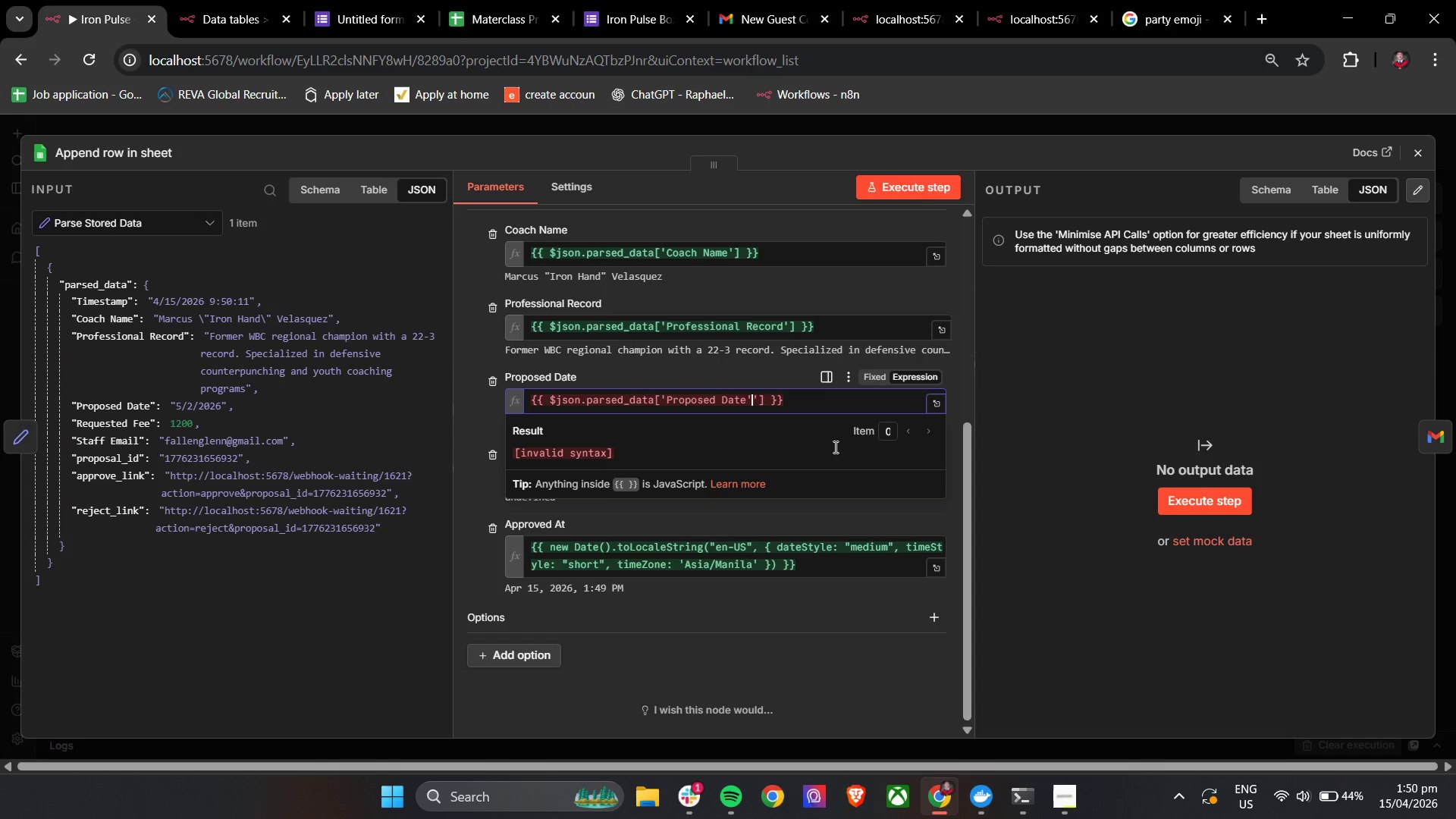 
key(Backspace)
 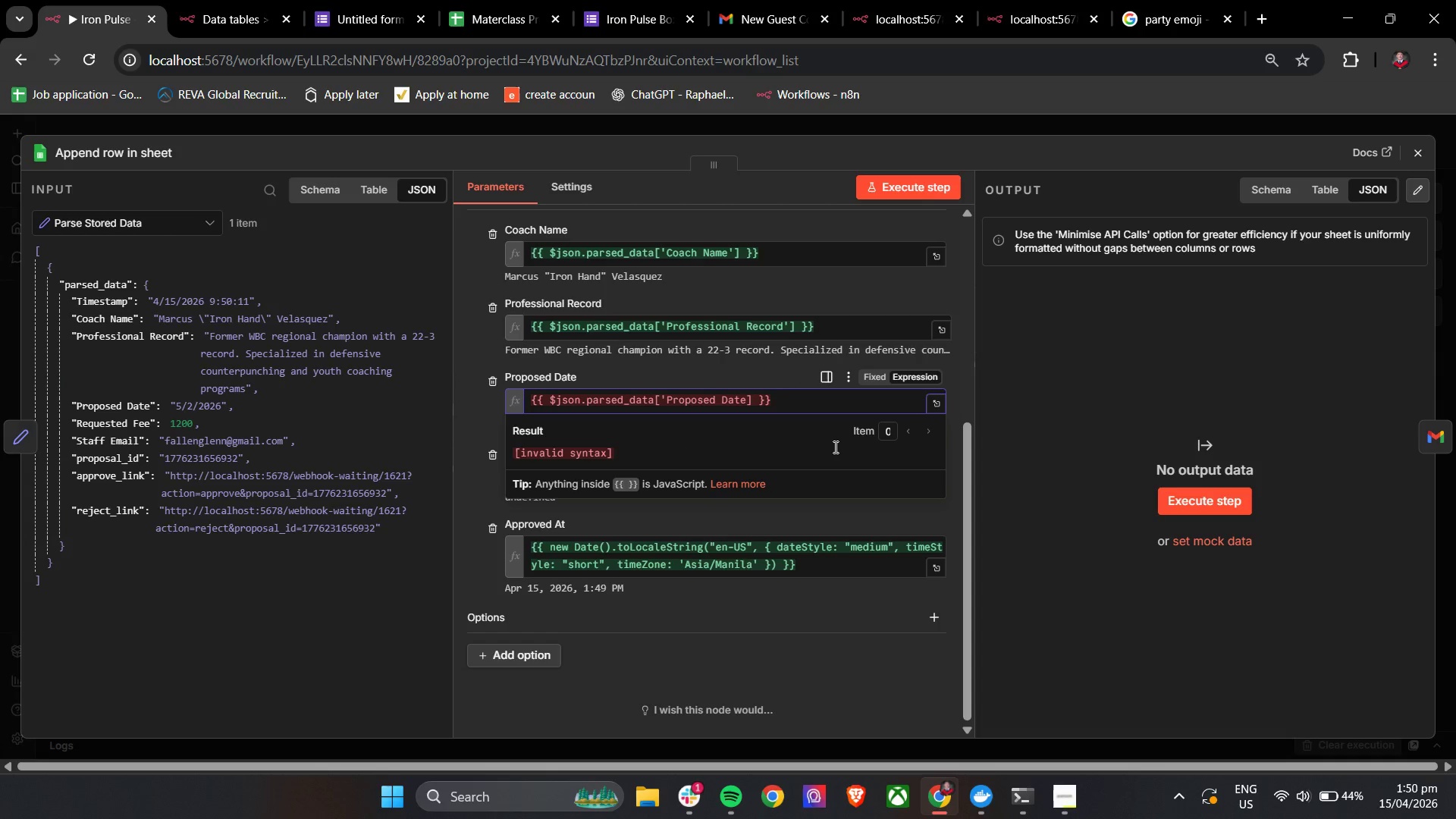 
key(Quote)
 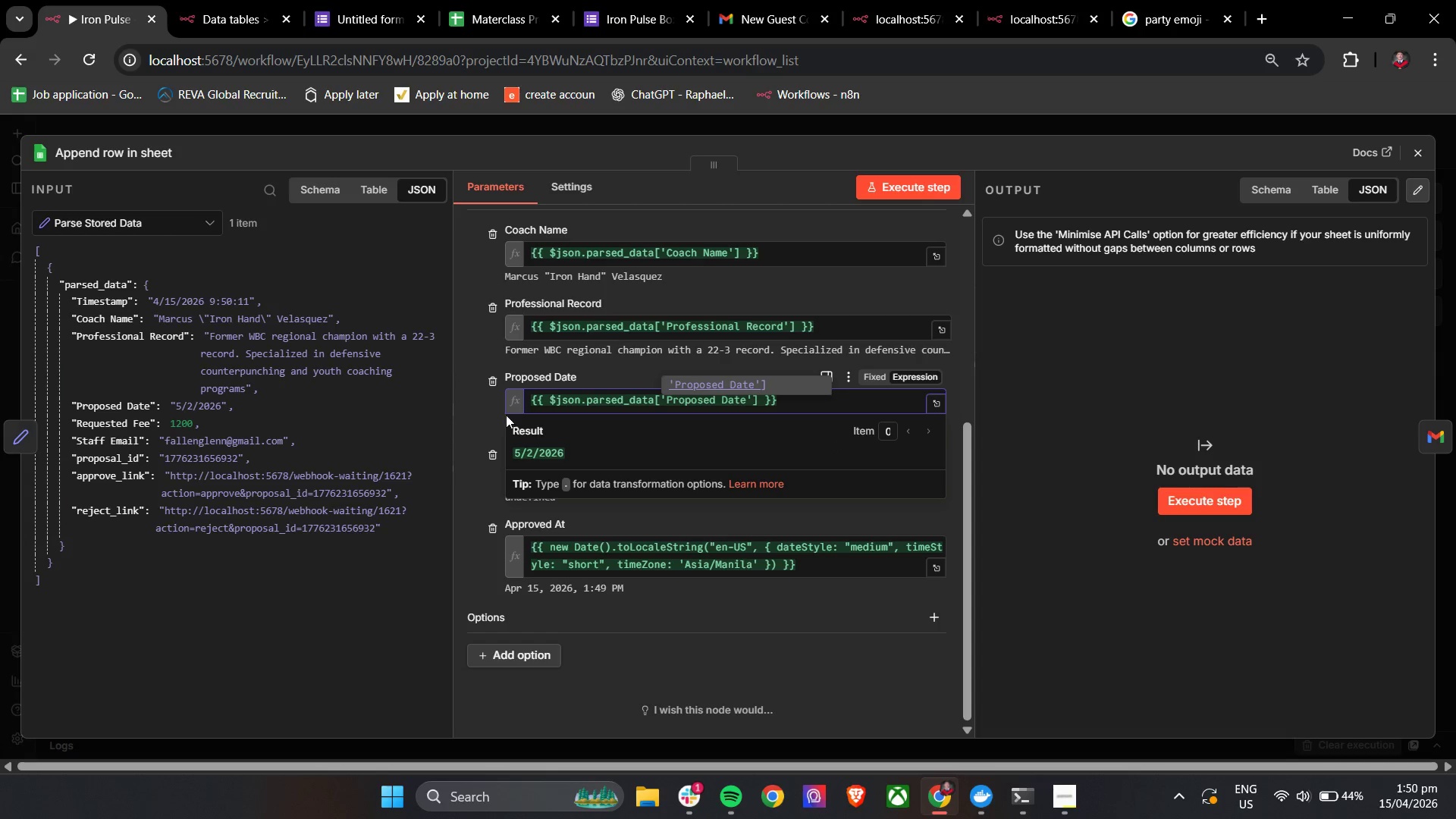 
left_click([464, 429])
 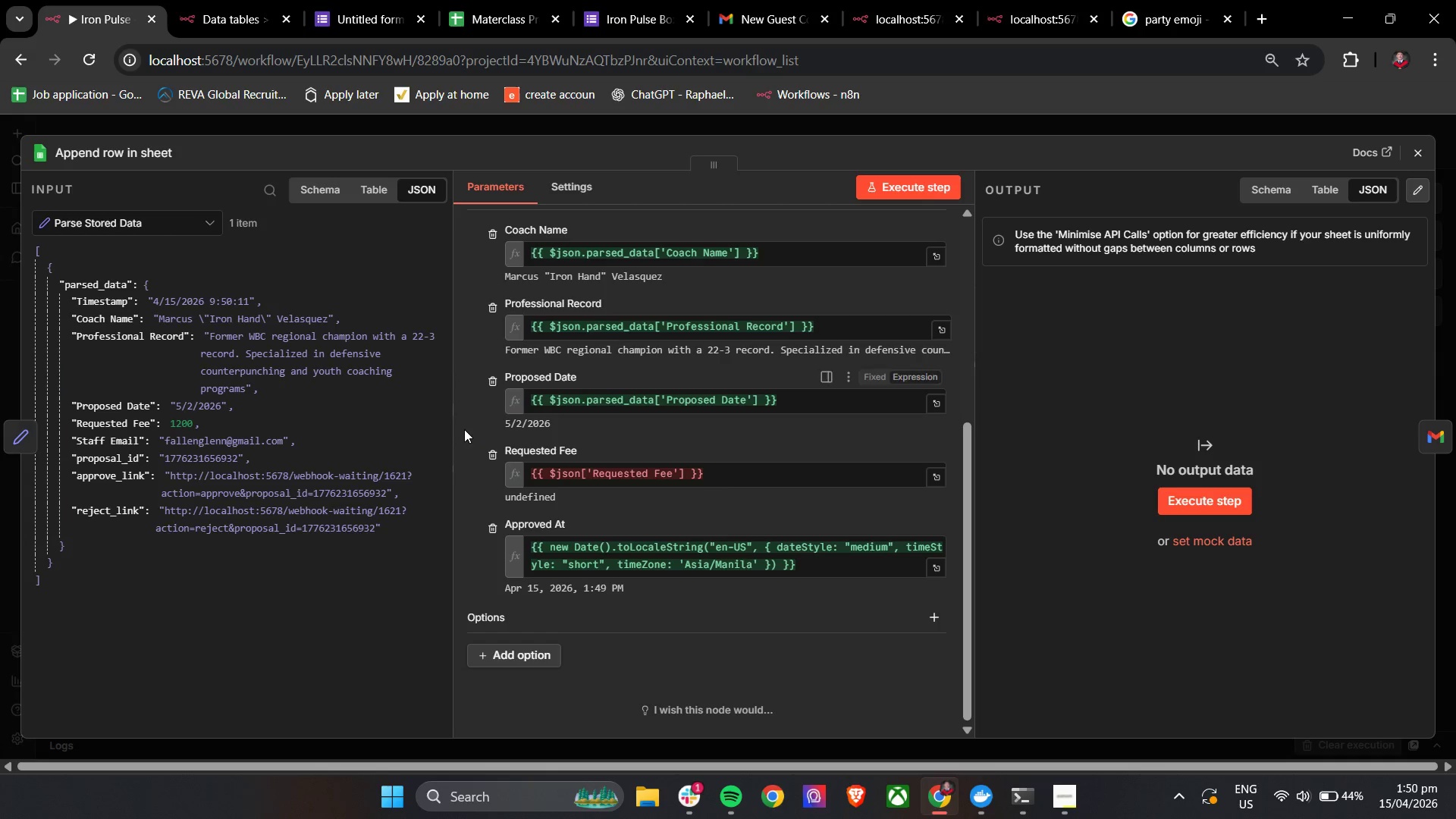 
scroll: coordinate [464, 429], scroll_direction: down, amount: 2.0
 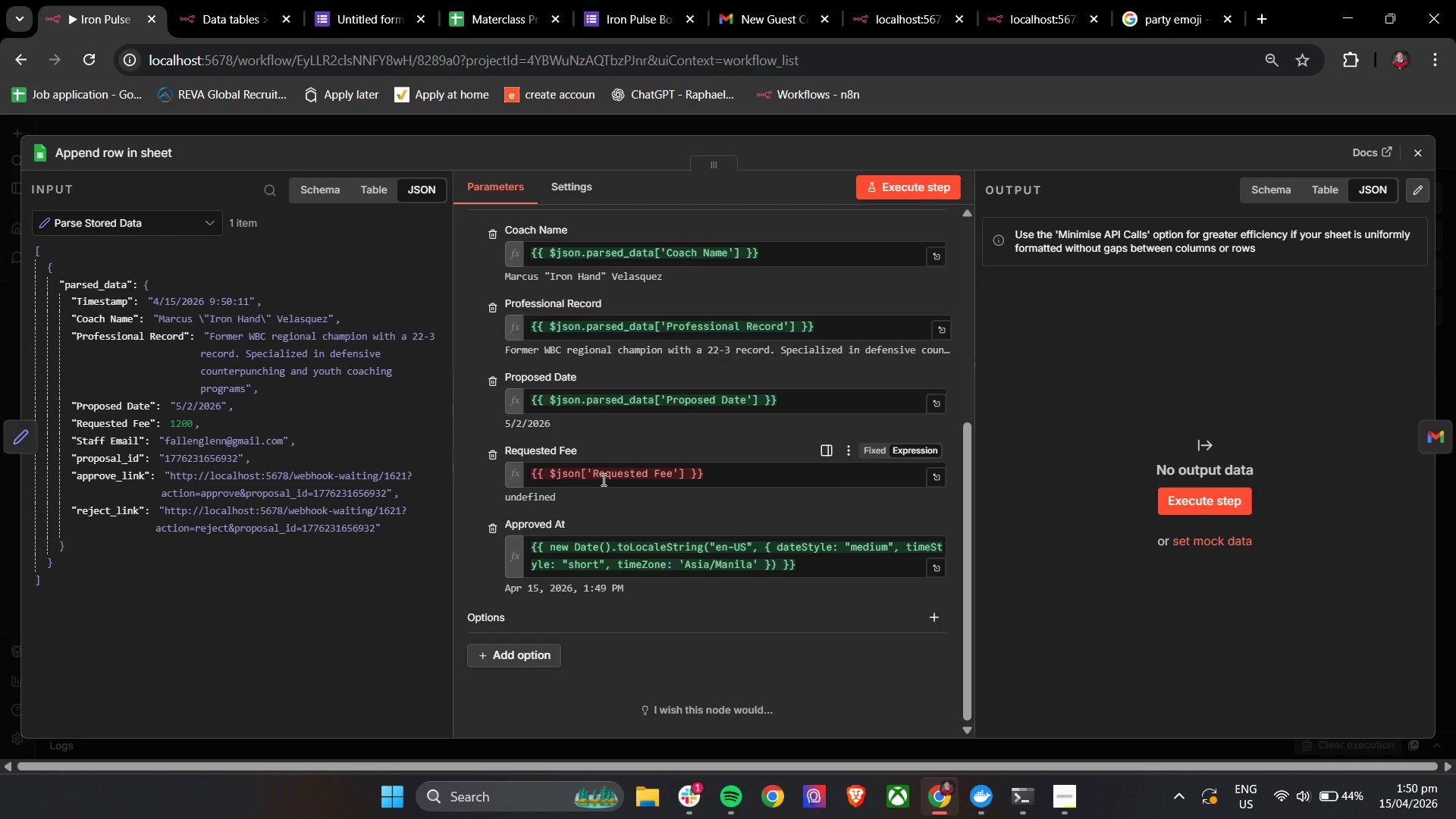 
double_click([602, 479])
 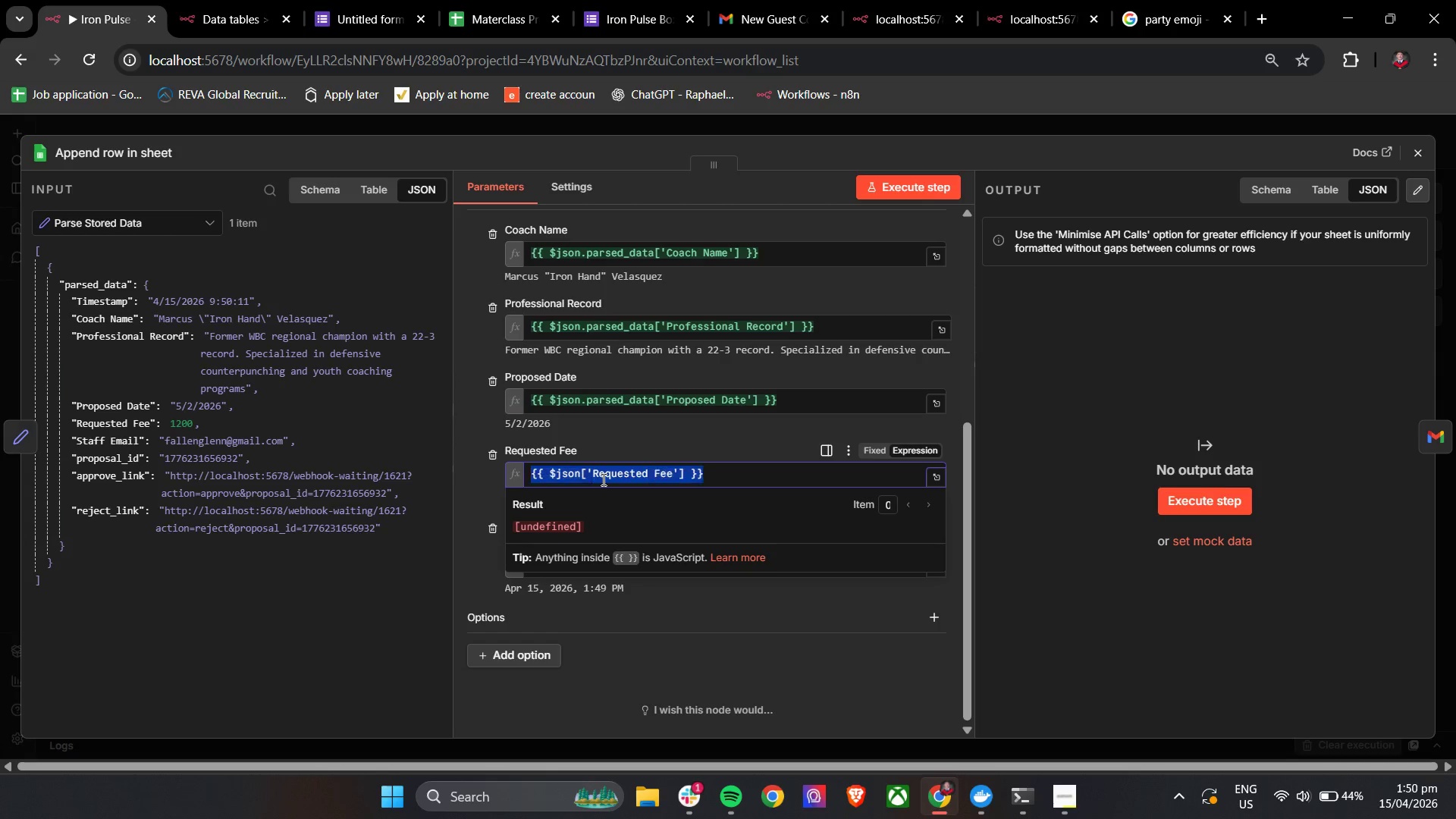 
triple_click([602, 479])
 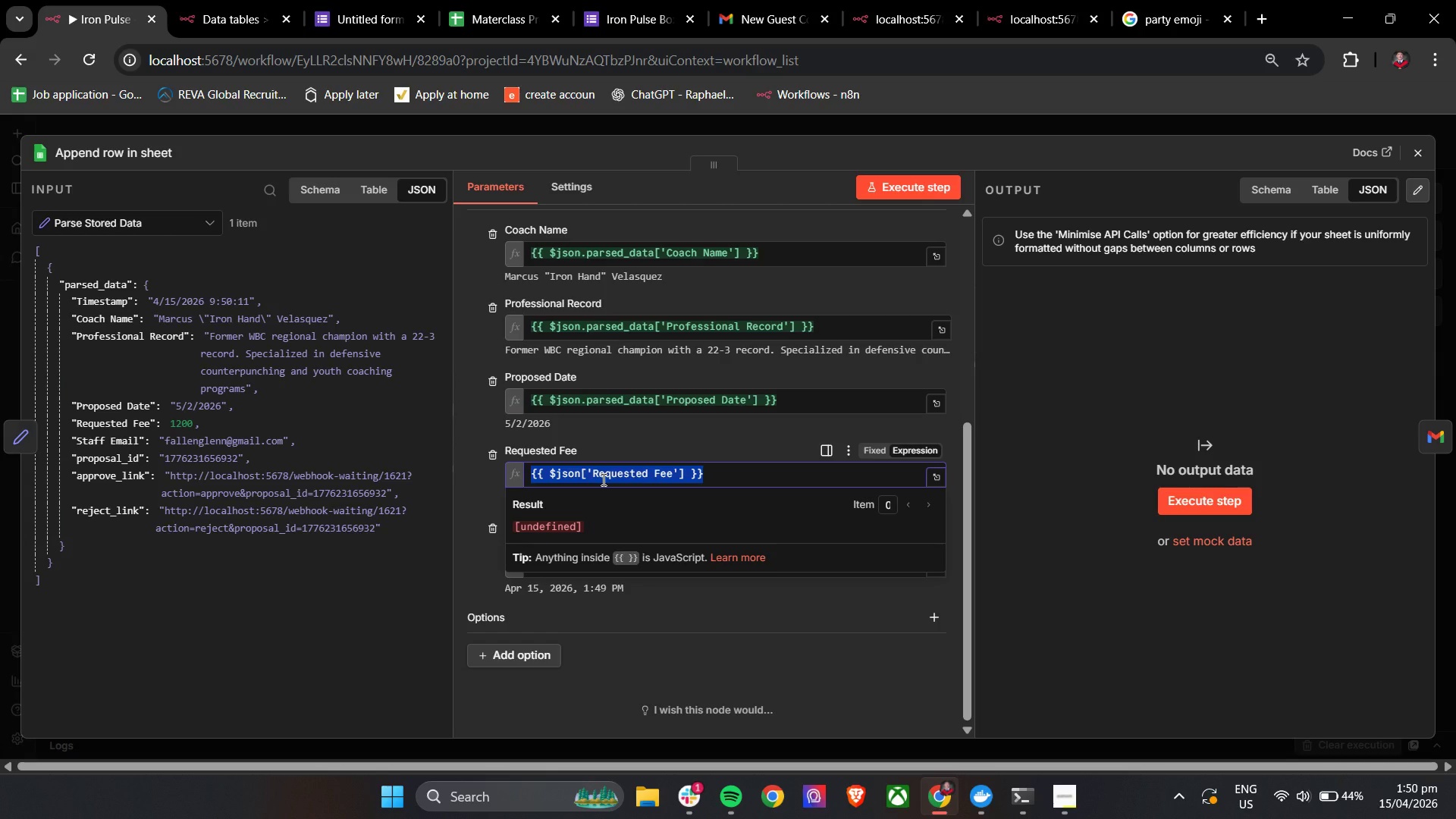 
hold_key(key=ShiftLeft, duration=0.83)
 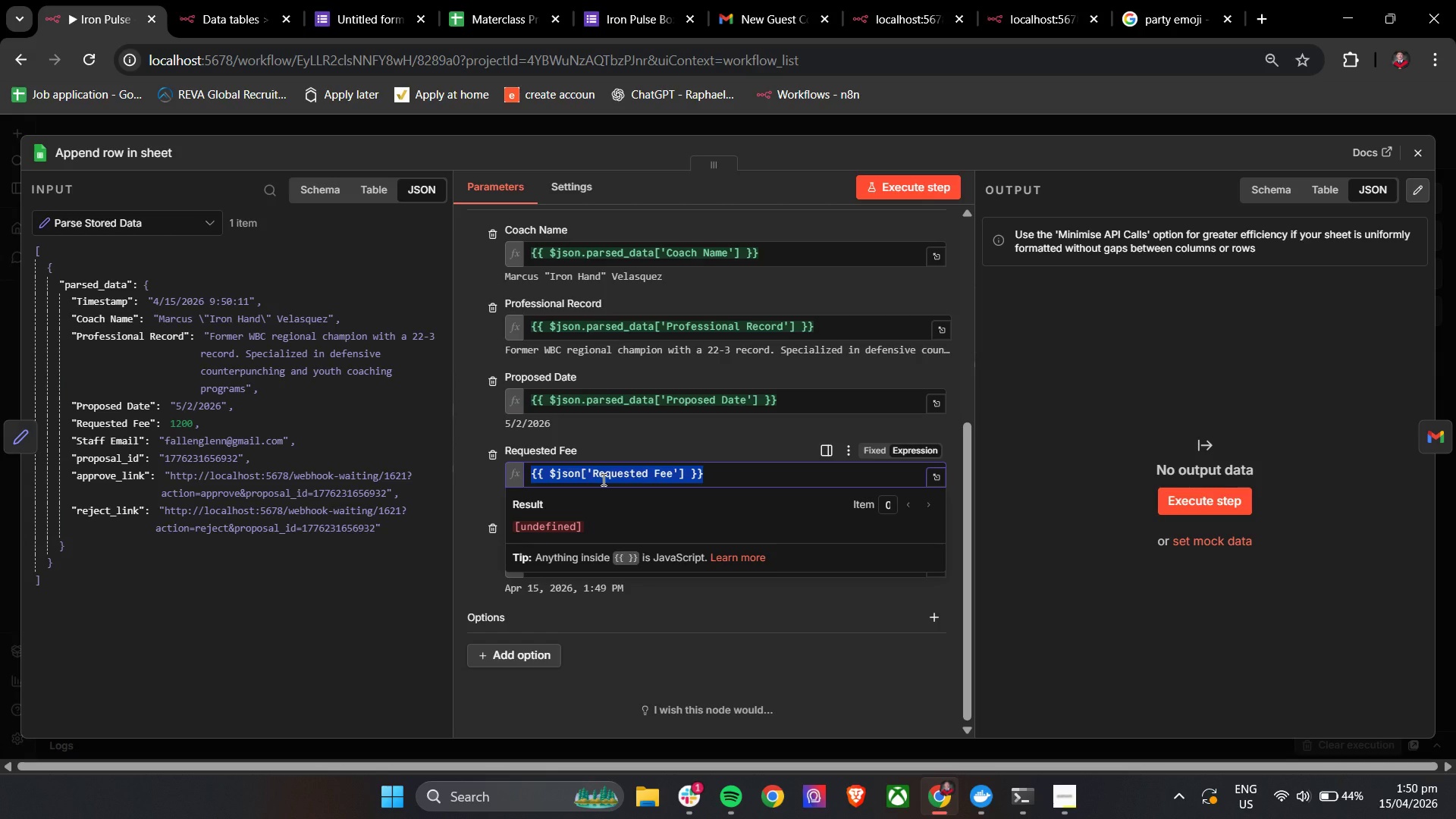 
key(Shift+BracketLeft)
 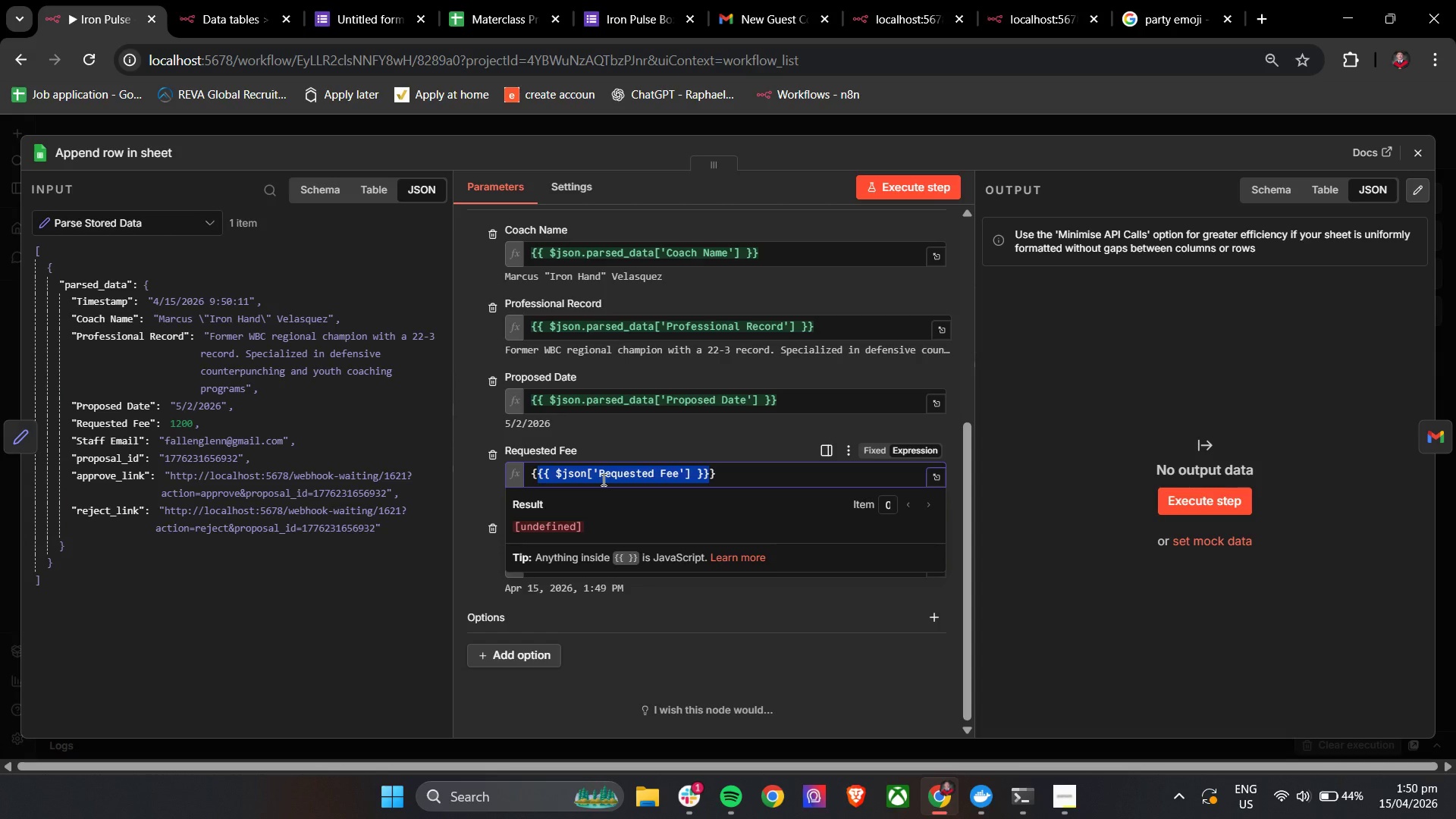 
key(Shift+BracketLeft)
 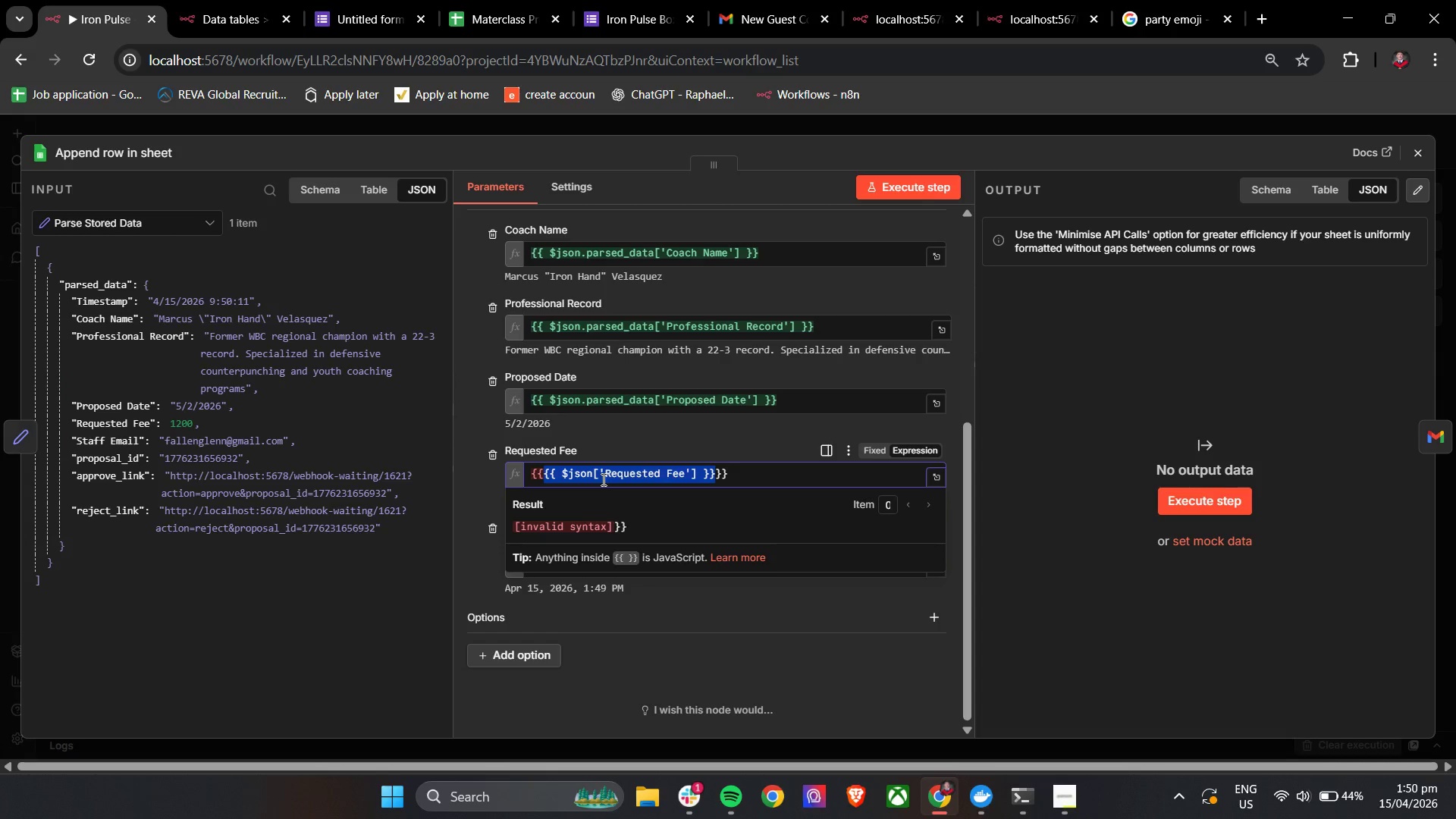 
key(Control+A)
 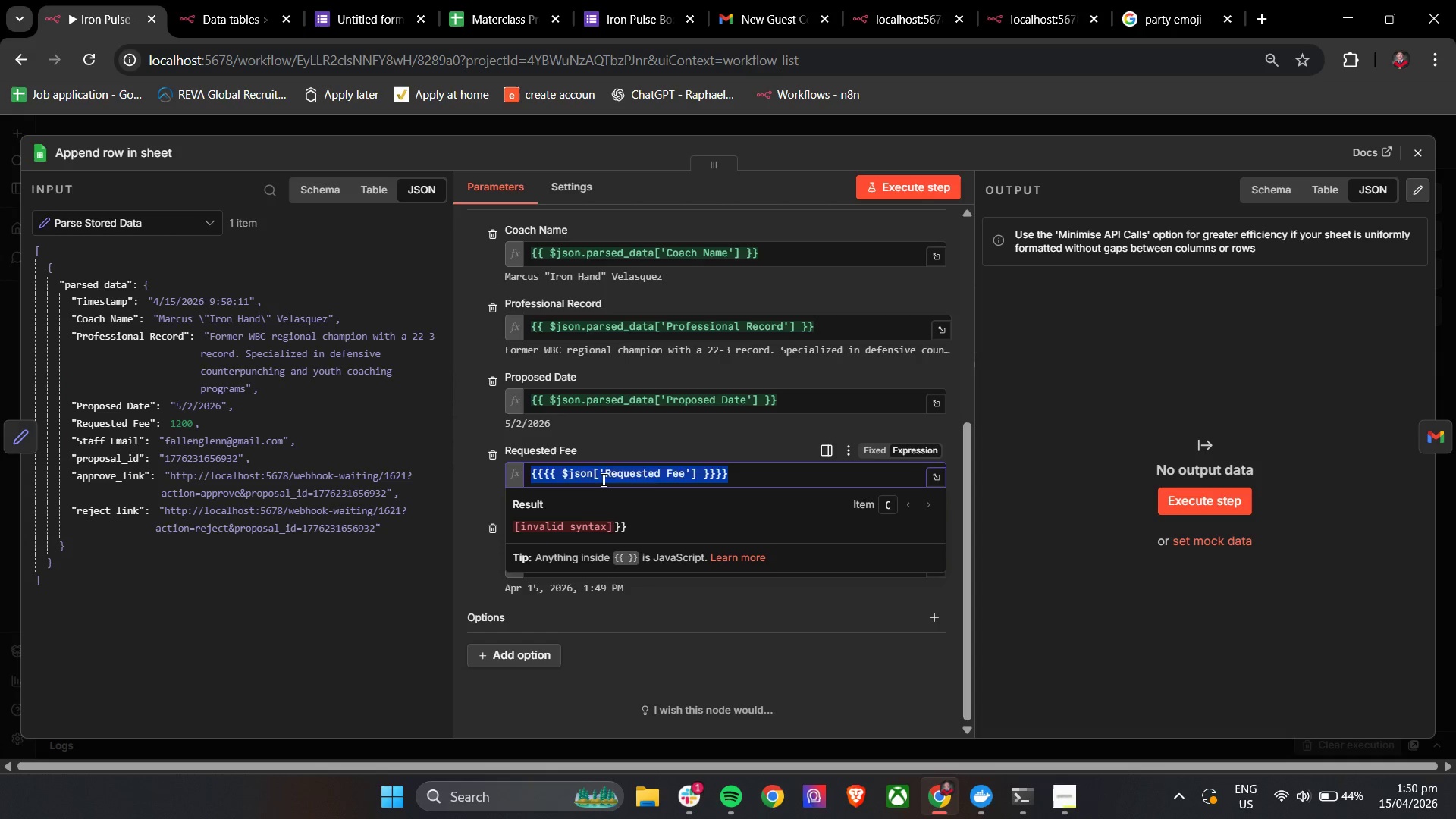 
key(Backspace)
 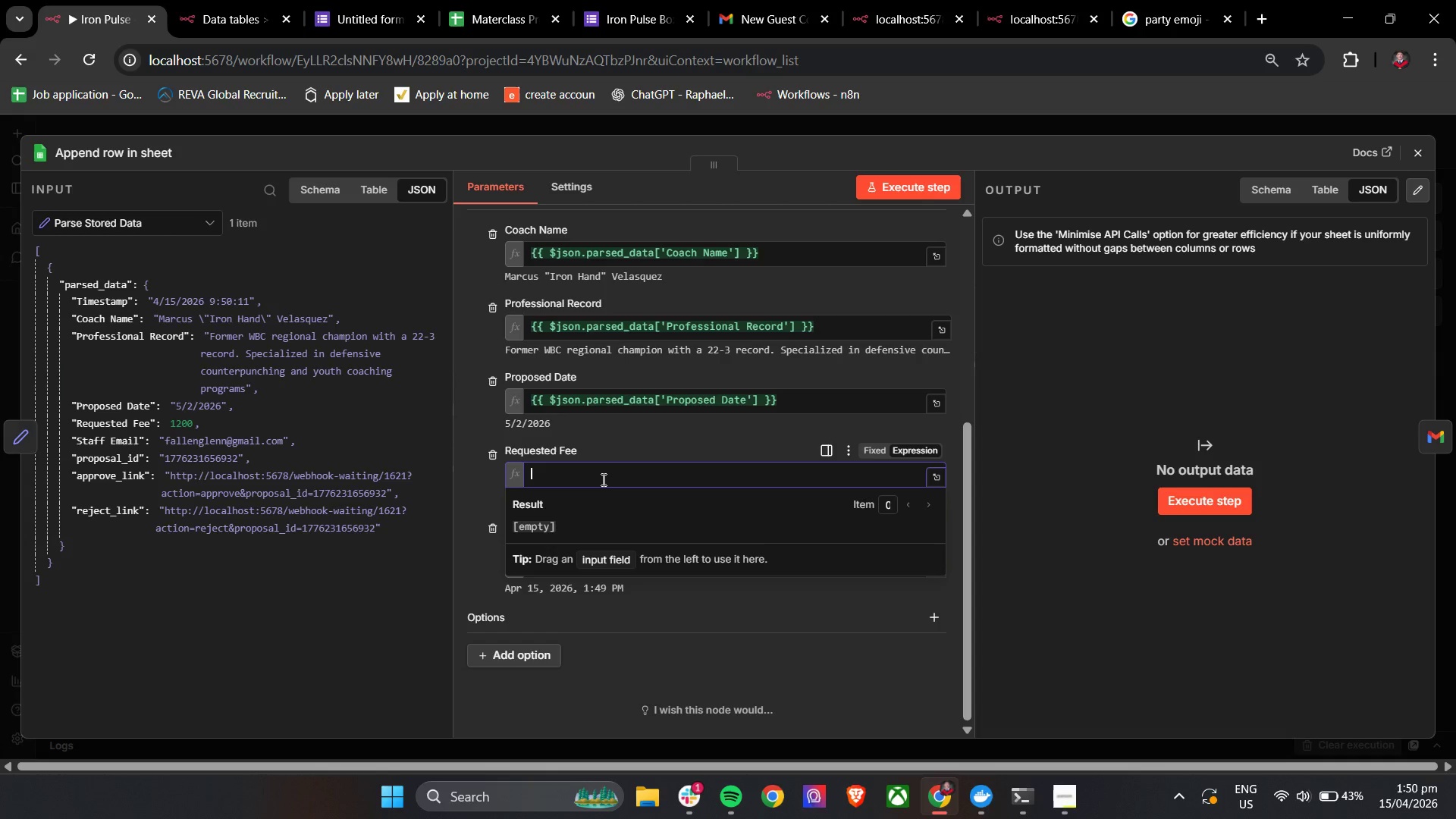 
key(Control+ControlLeft)
 